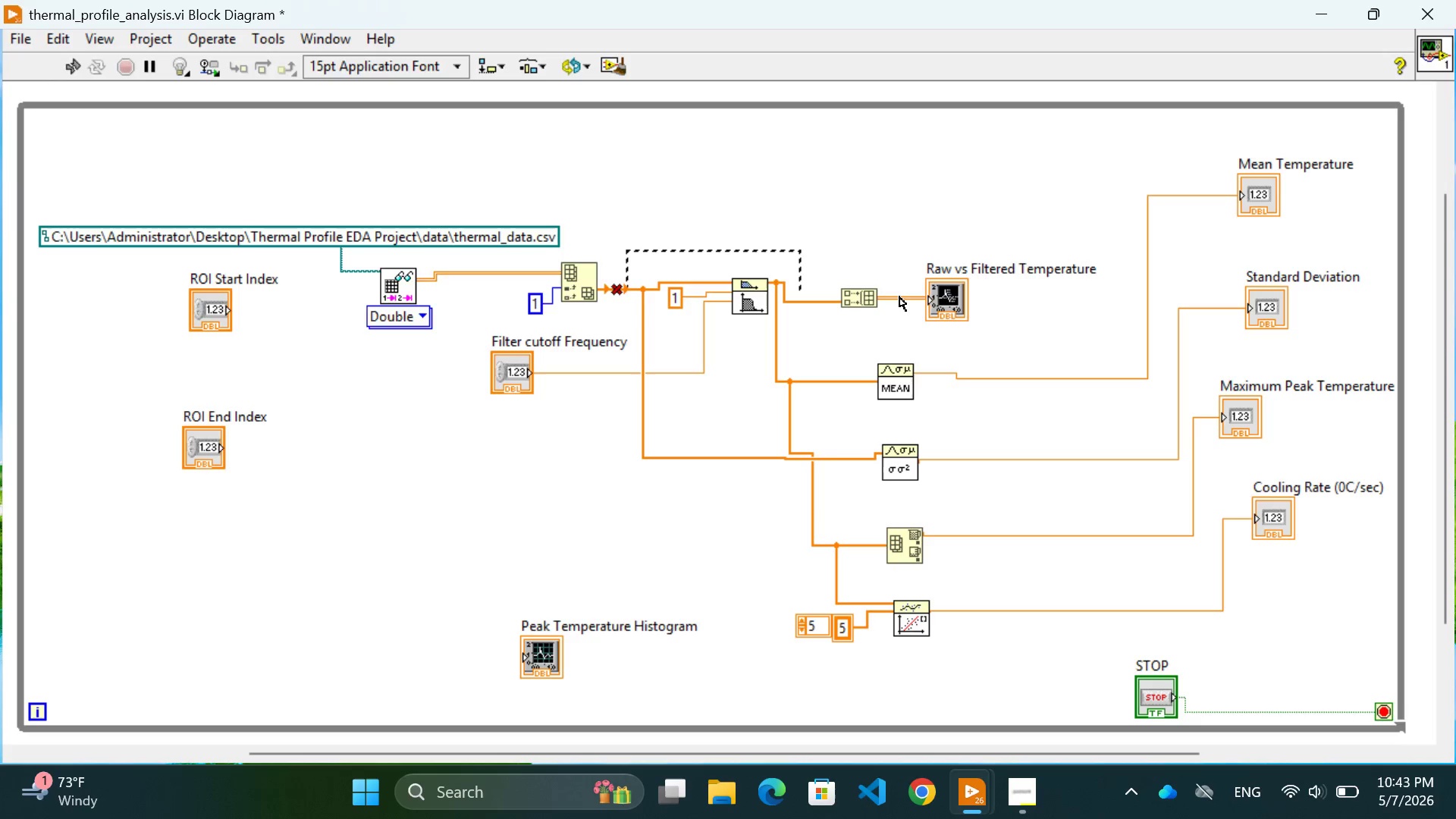 
left_click([899, 297])
 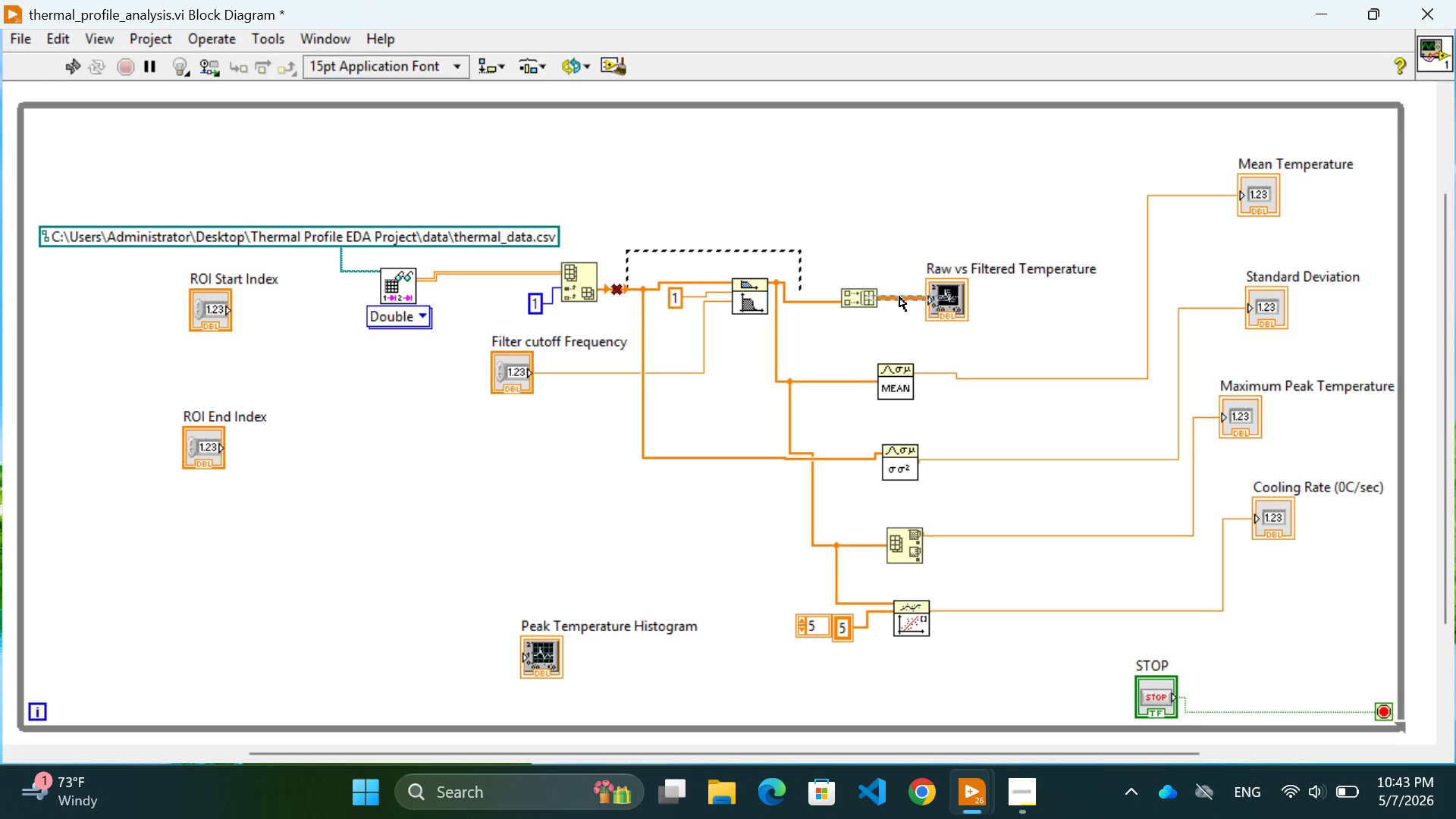 
key(Backspace)
 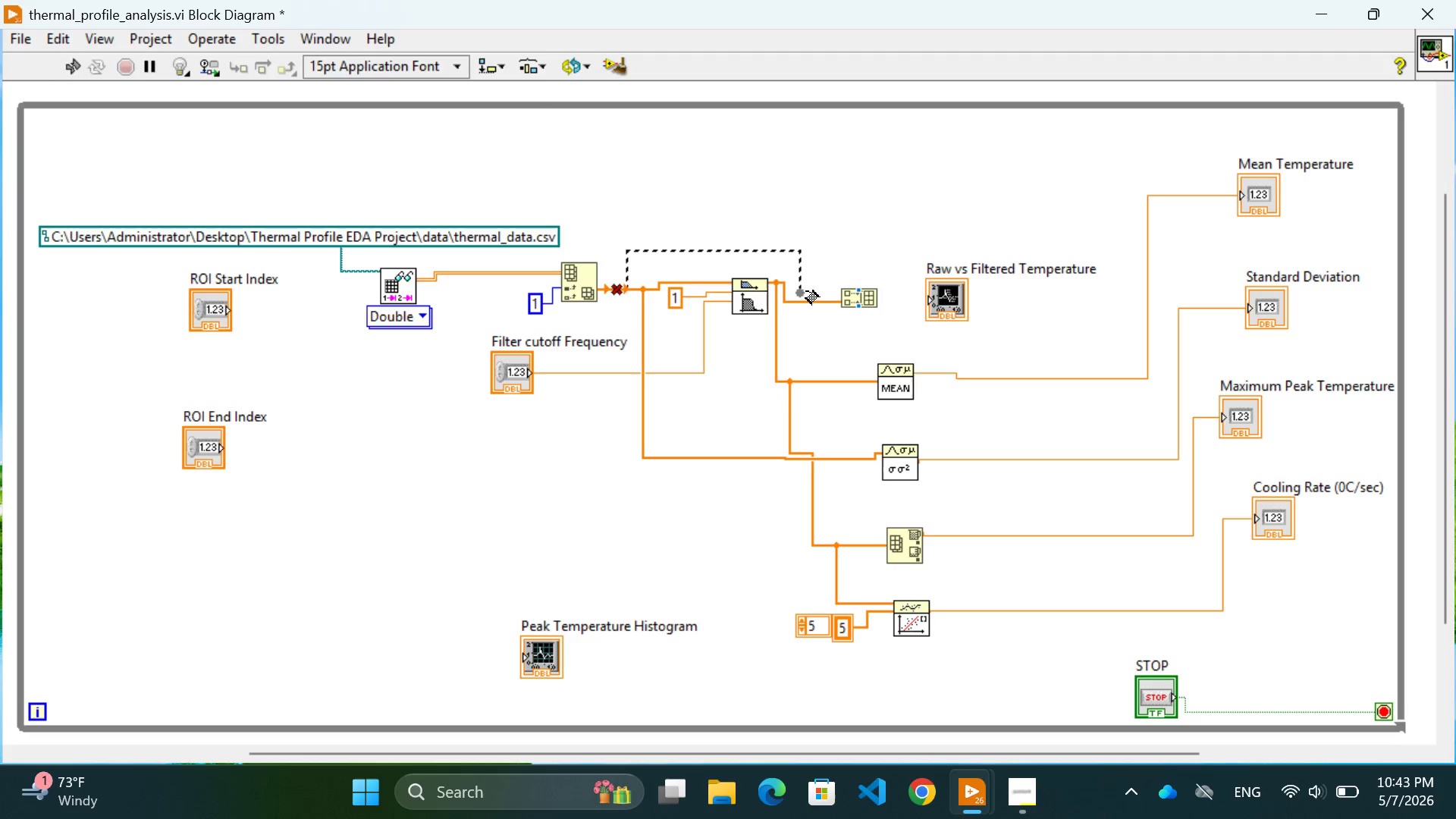 
left_click([806, 291])
 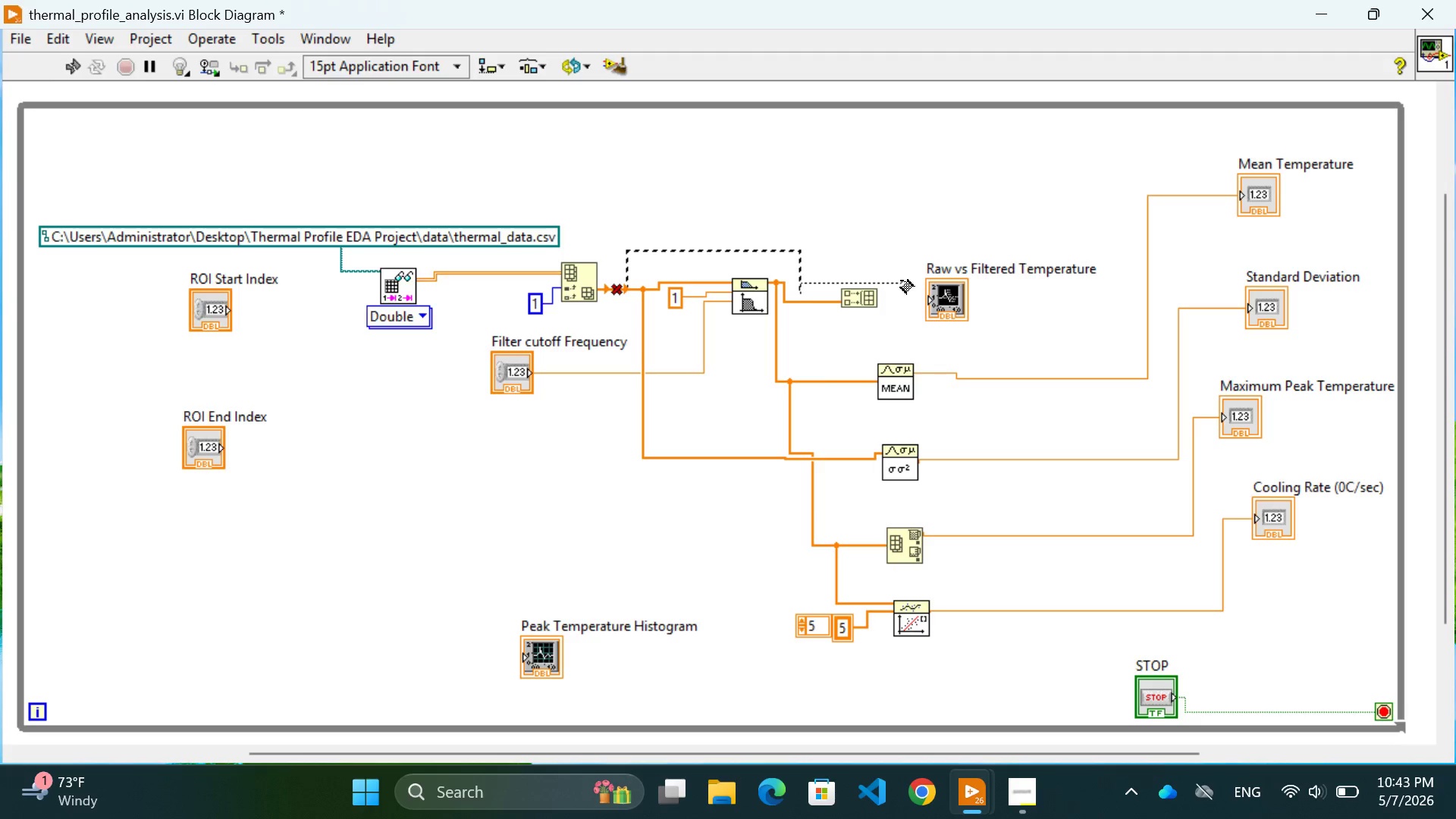 
left_click([901, 281])
 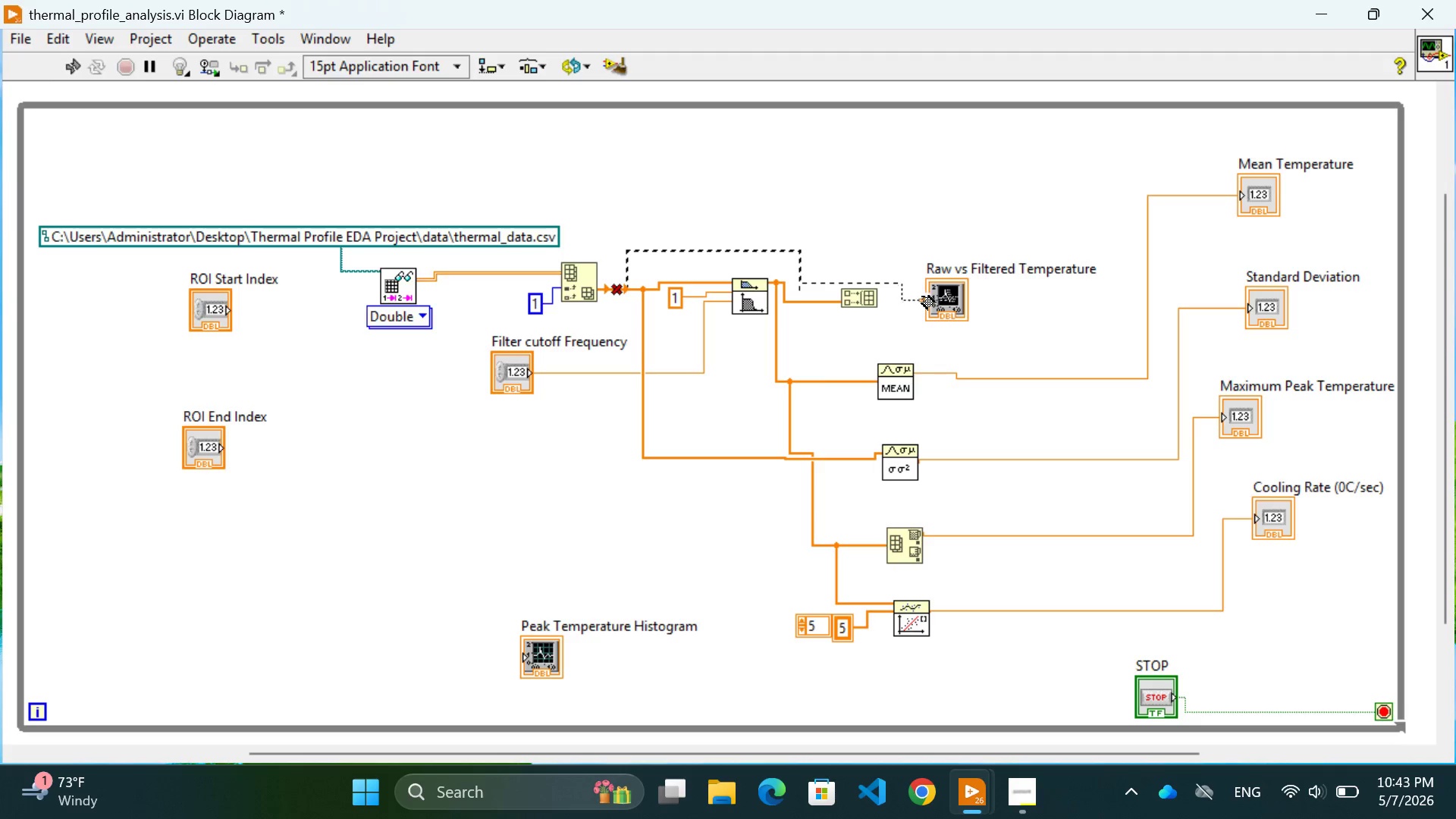 
left_click([922, 297])
 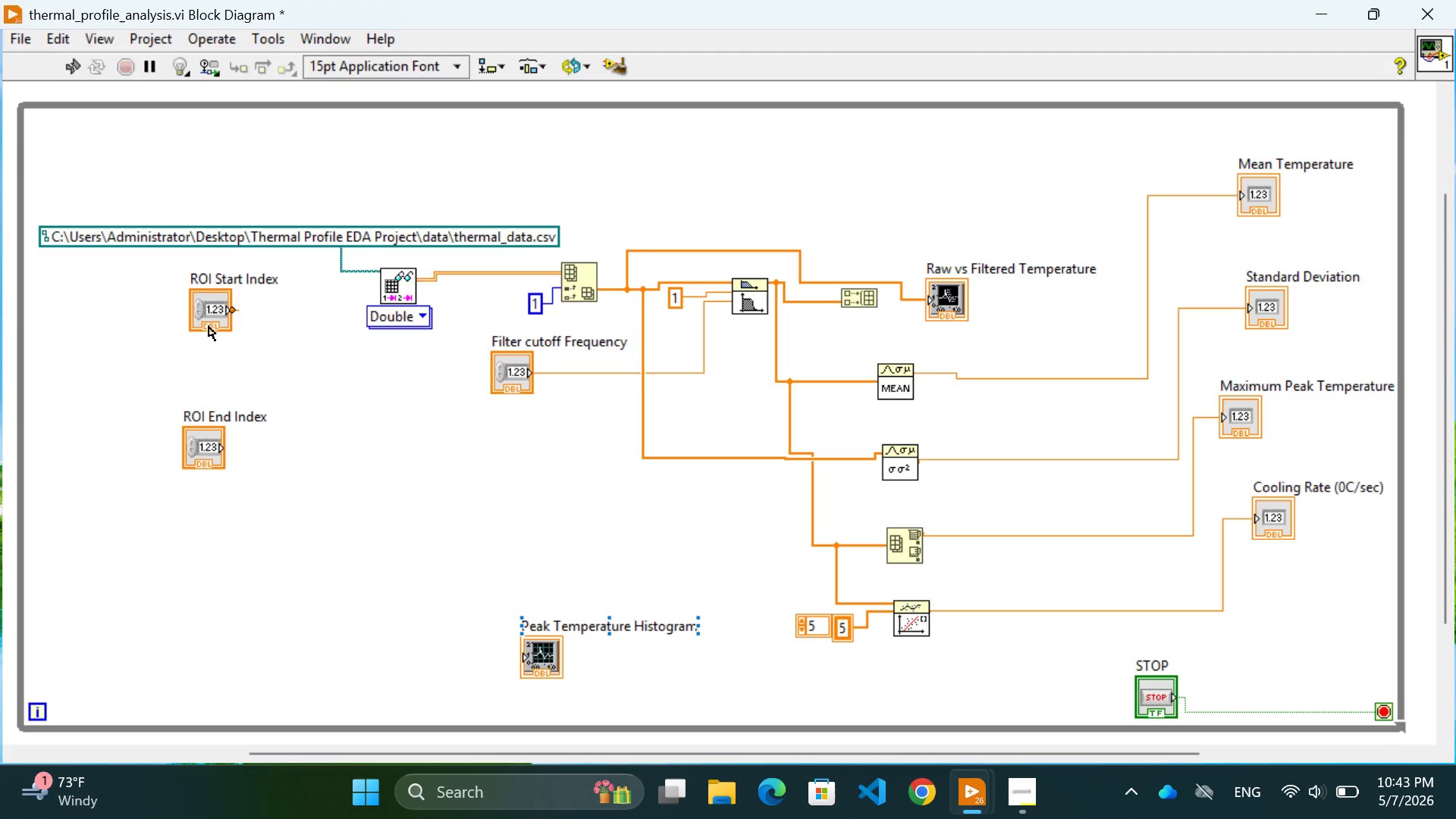 
wait(5.08)
 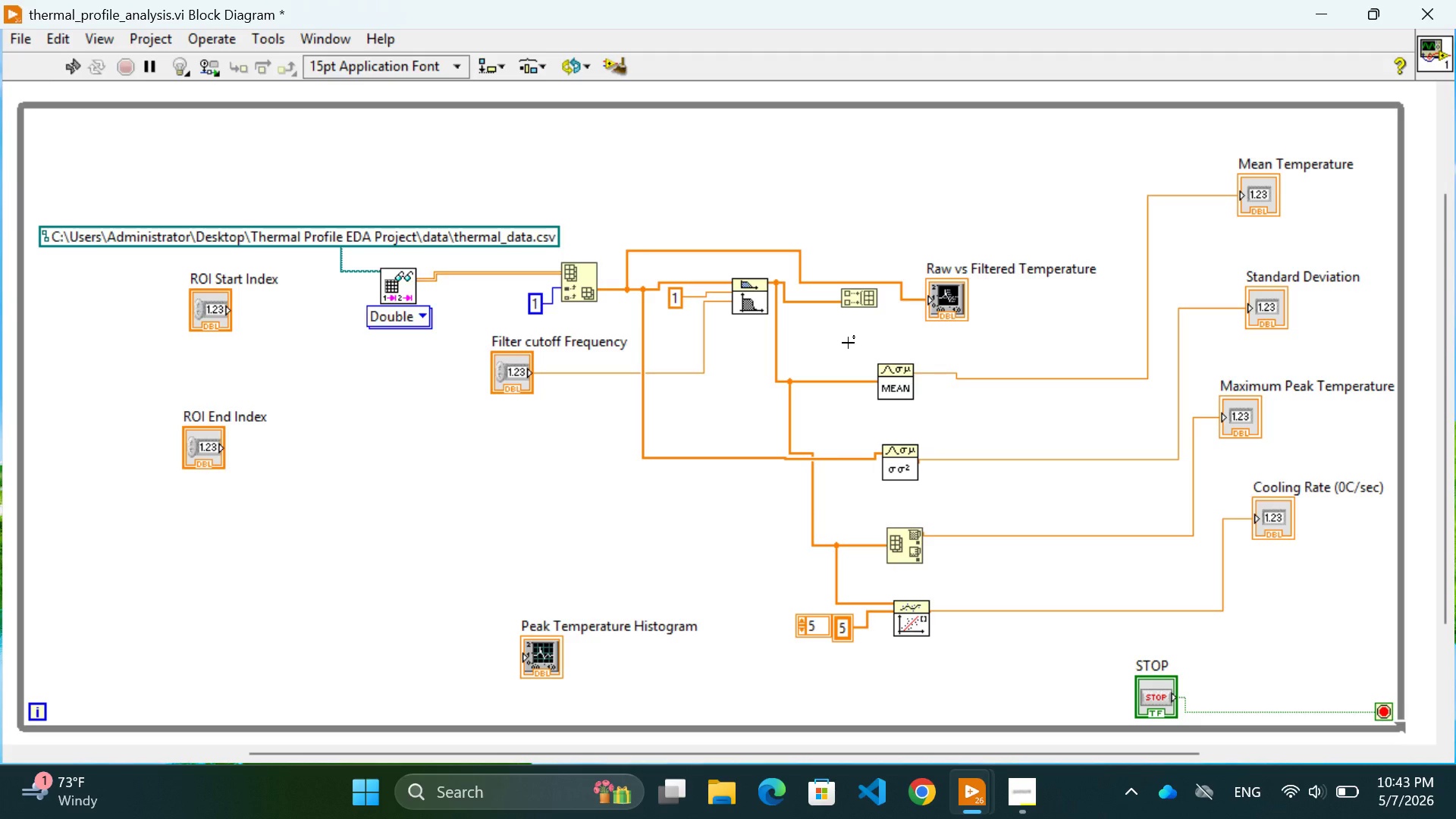 
left_click([70, 61])
 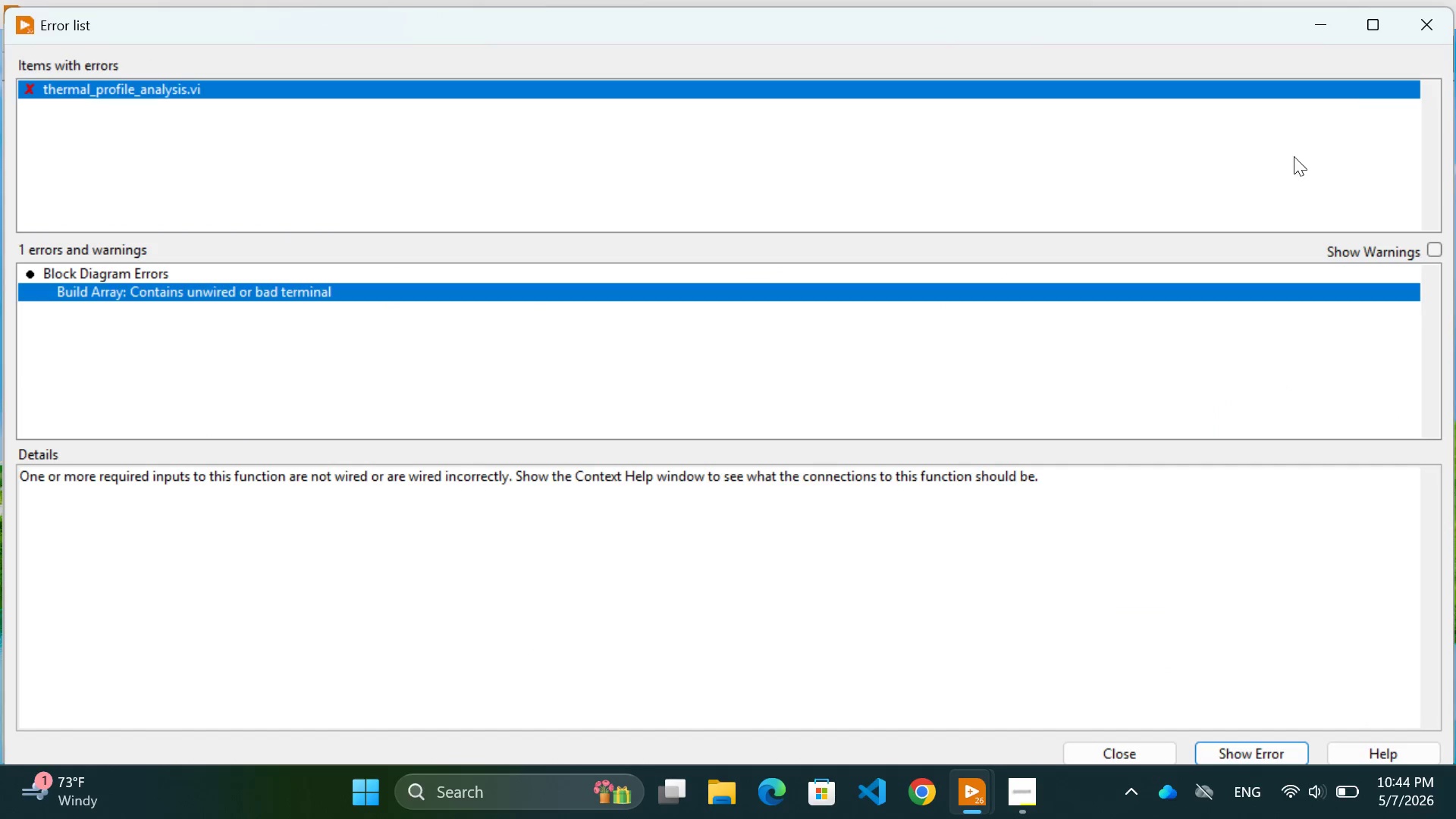 
left_click([1439, 20])
 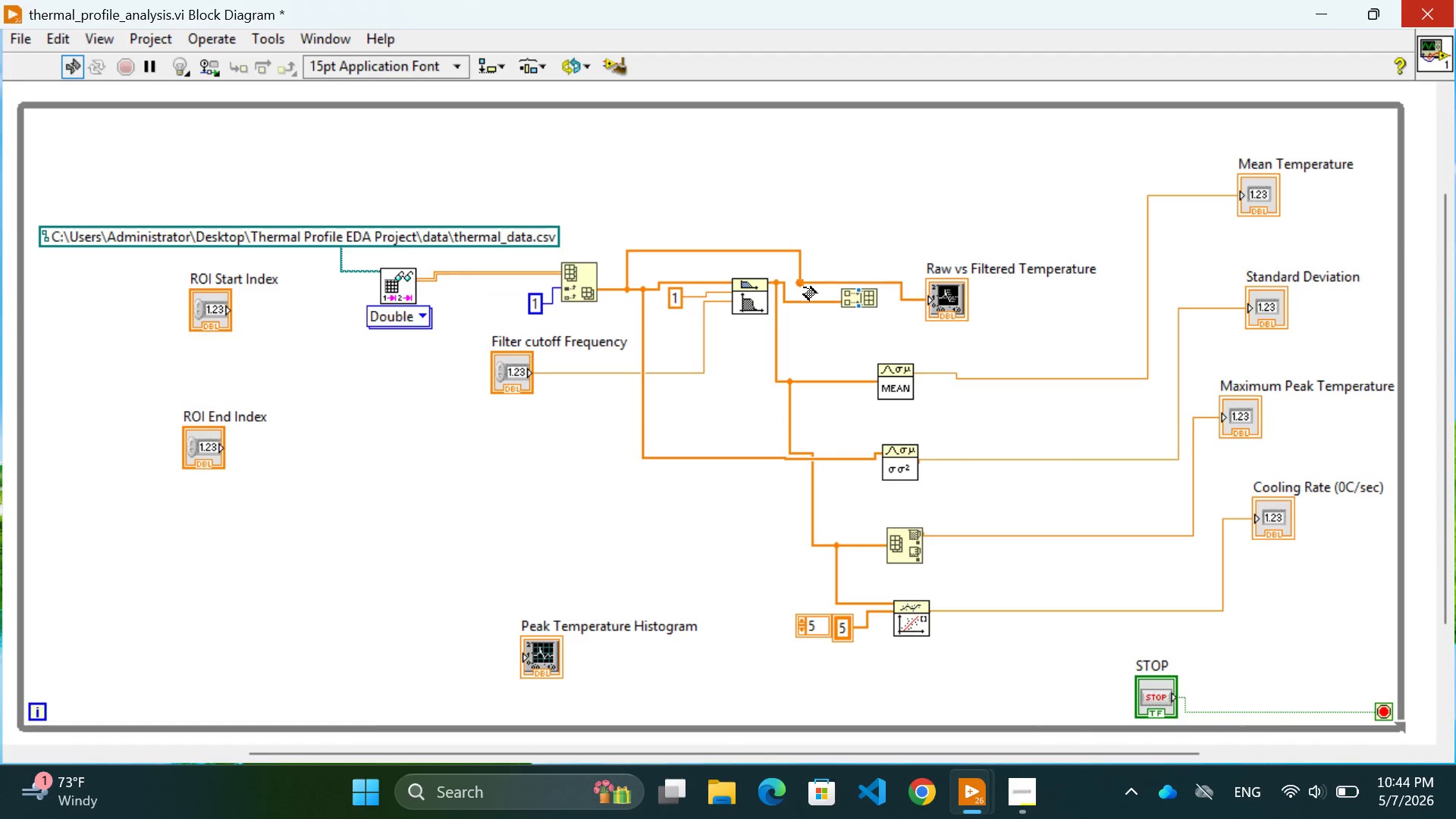 
left_click([802, 287])
 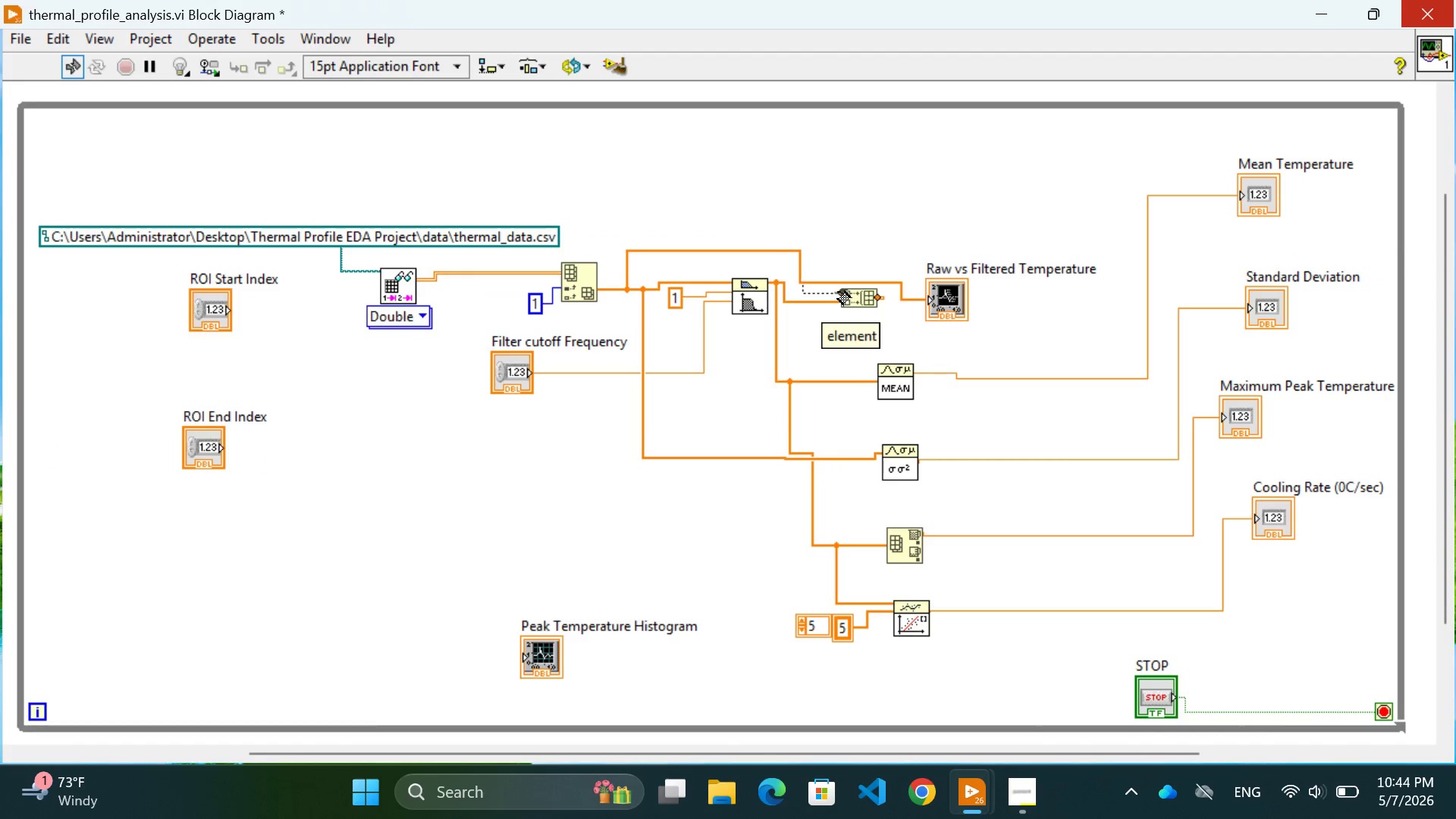 
left_click([838, 292])
 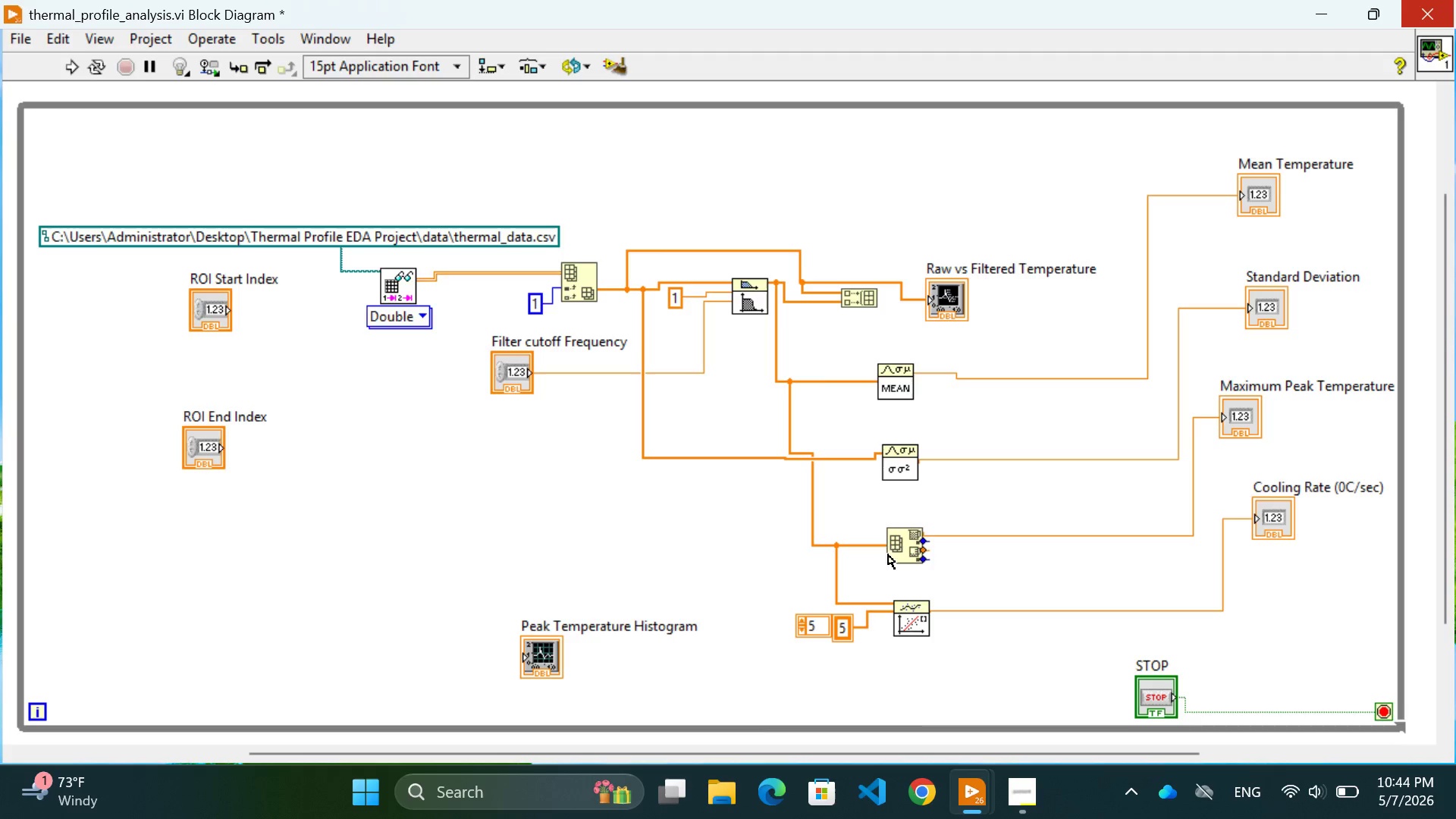 
wait(5.94)
 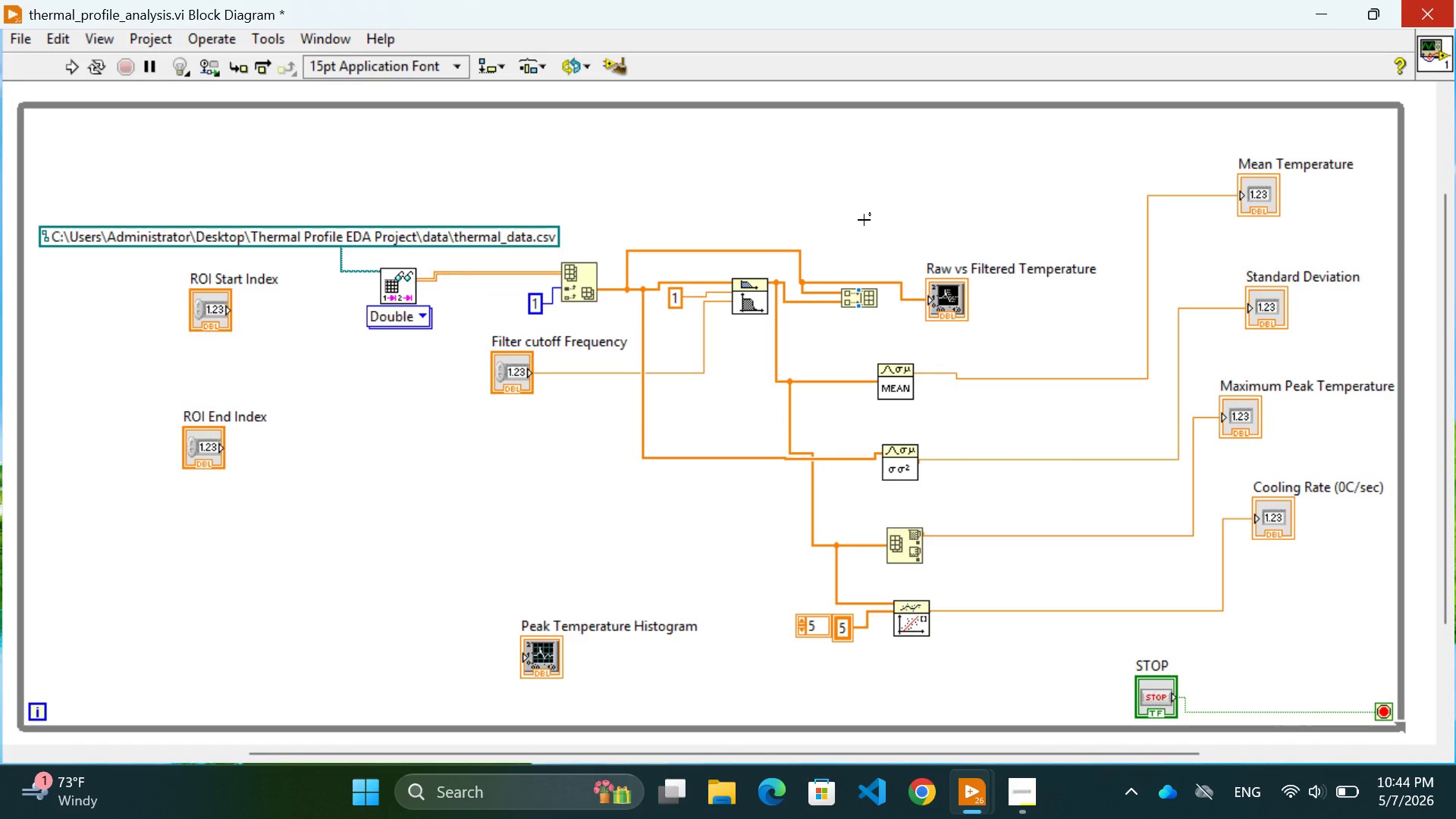 
left_click([1059, 652])
 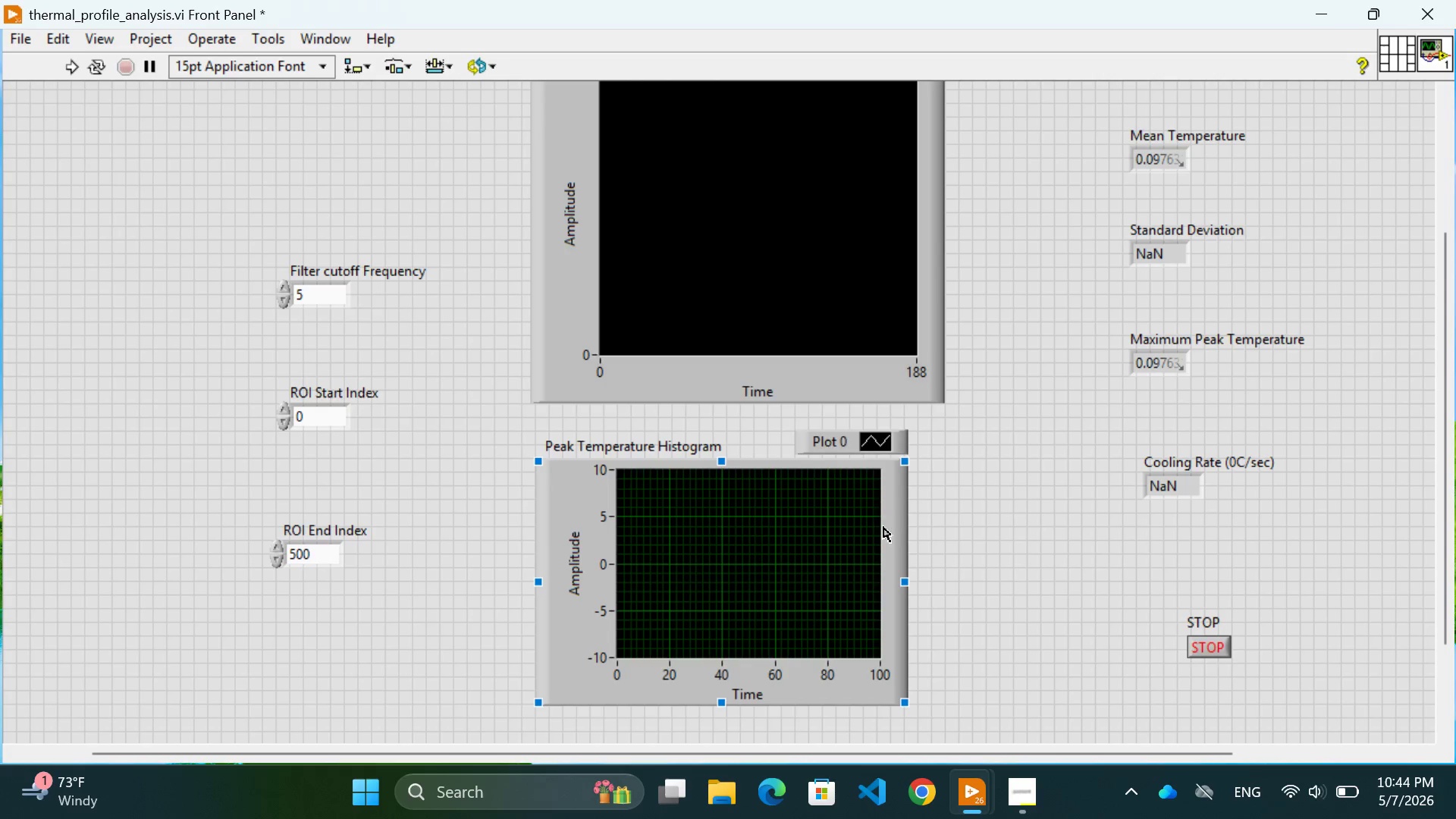 
left_click([1014, 578])
 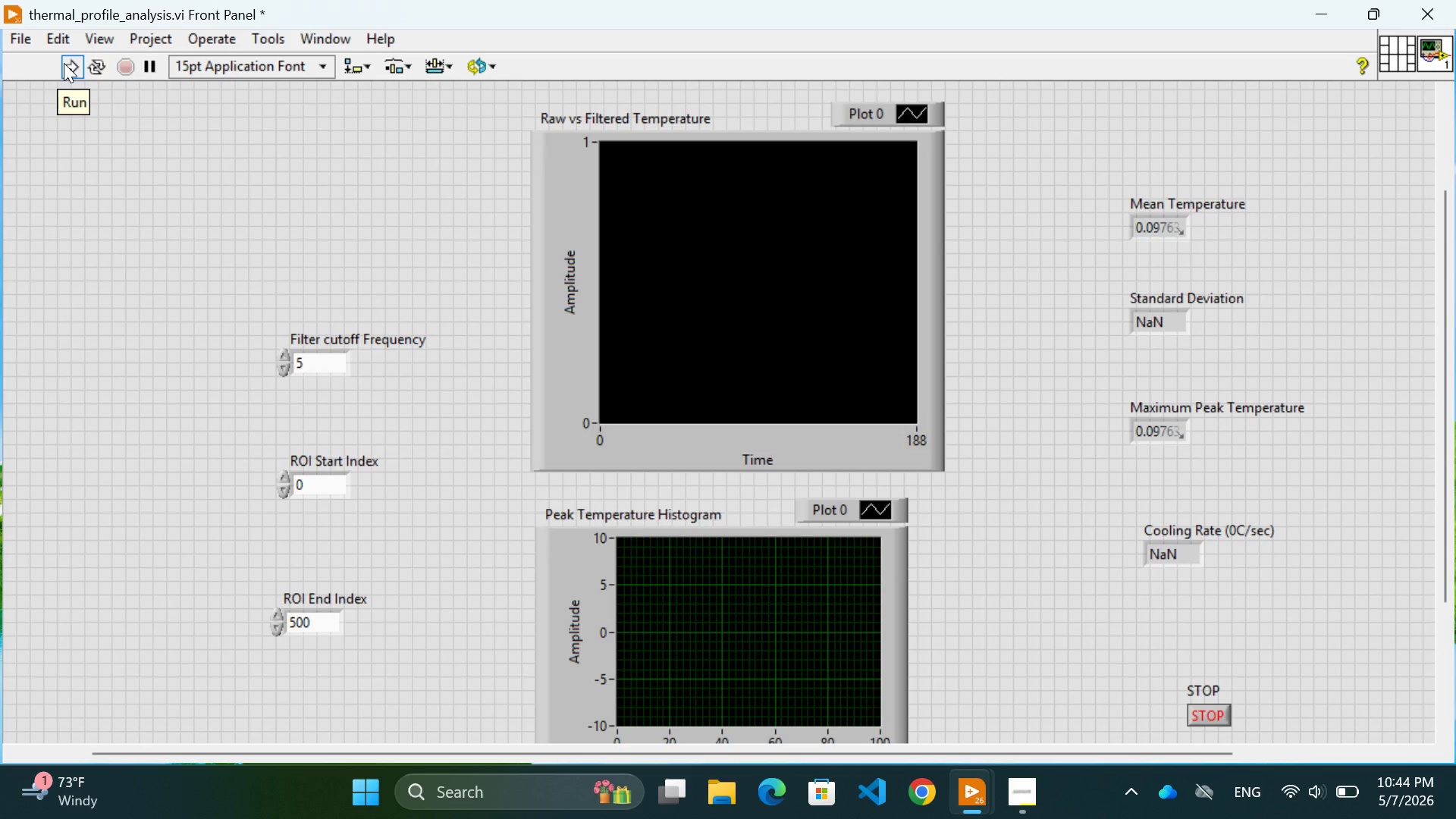 
scroll: coordinate [1012, 576], scroll_direction: up, amount: 2.0
 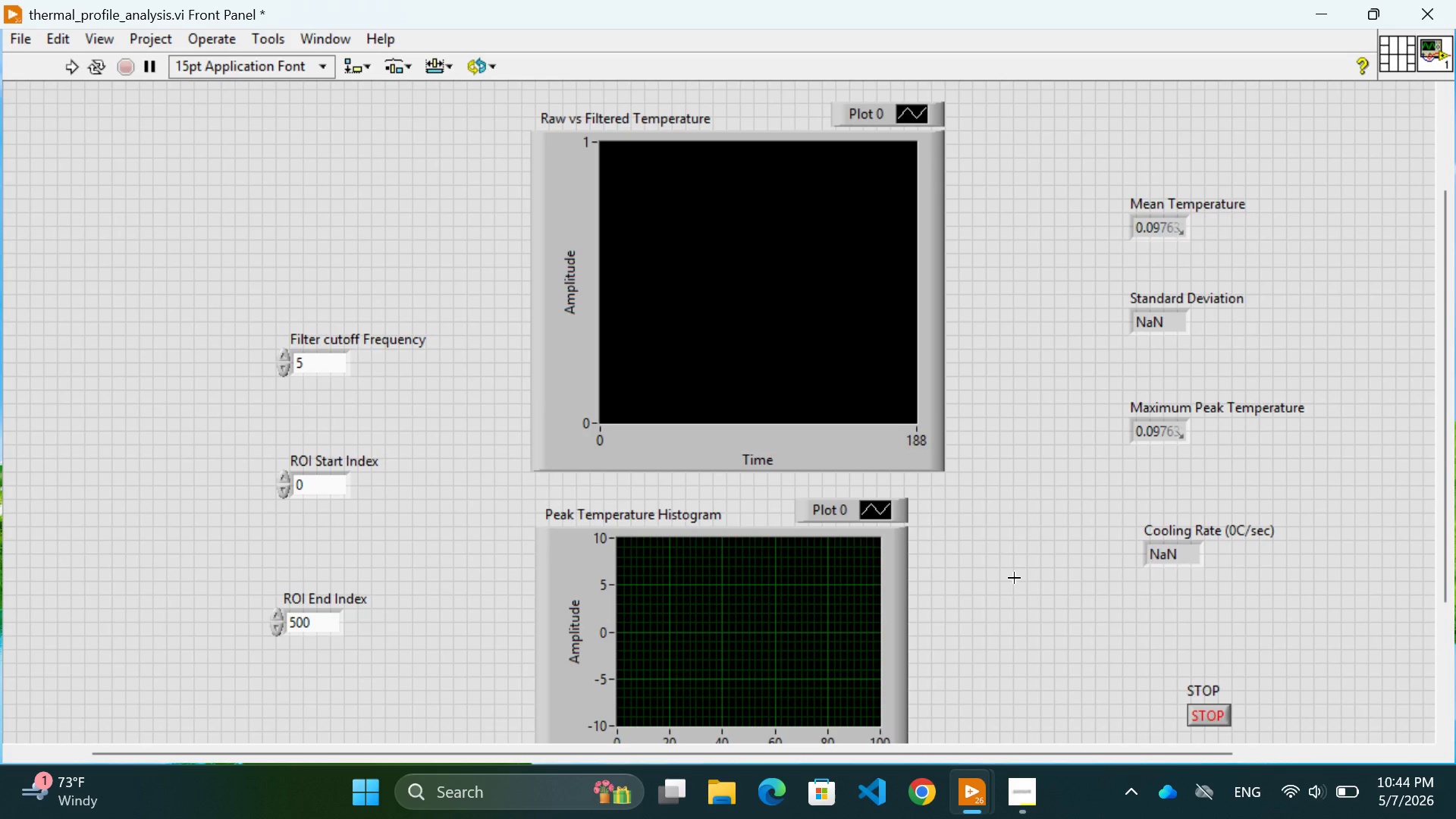 
left_click([64, 63])
 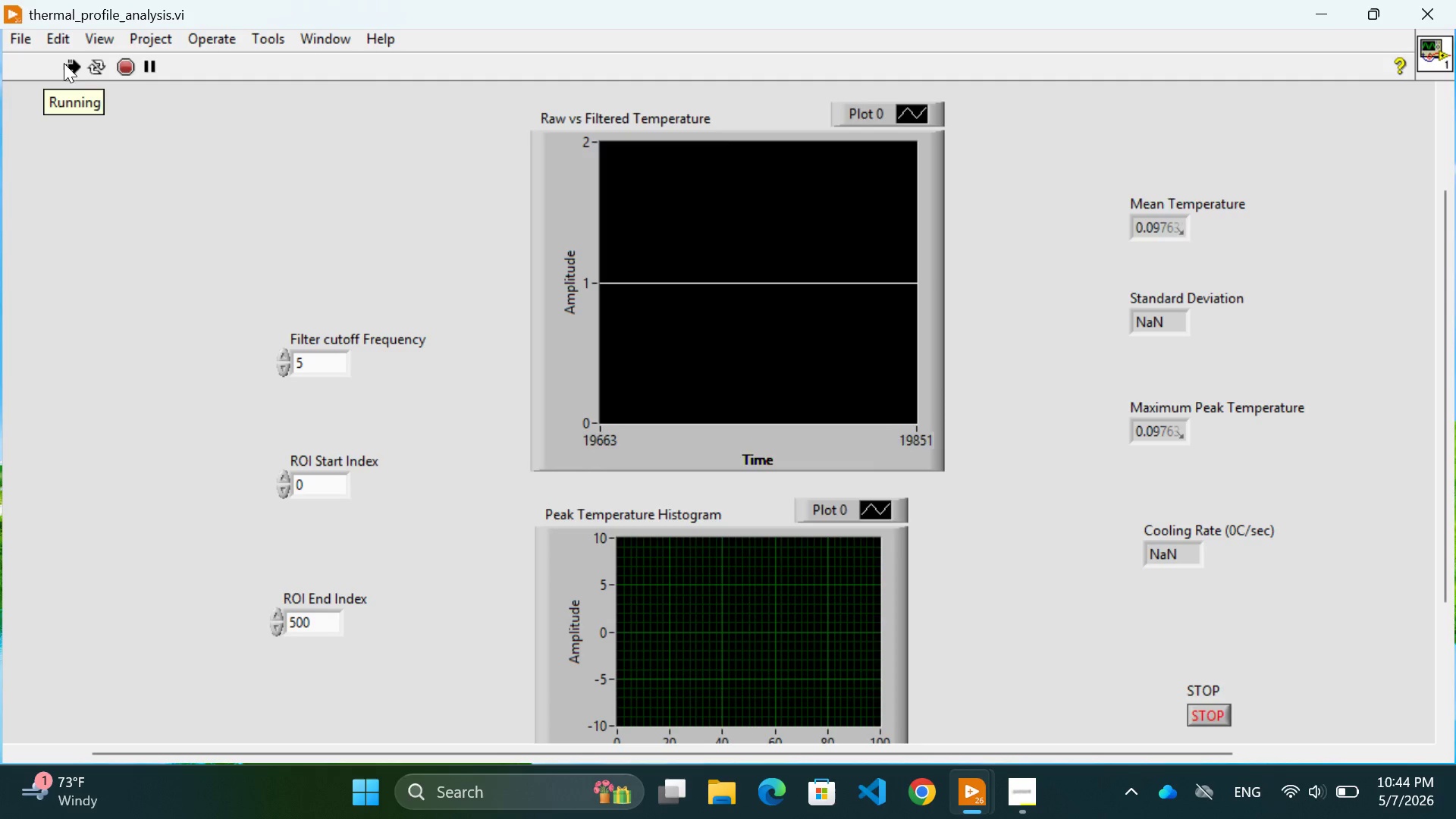 
scroll: coordinate [773, 460], scroll_direction: none, amount: 0.0
 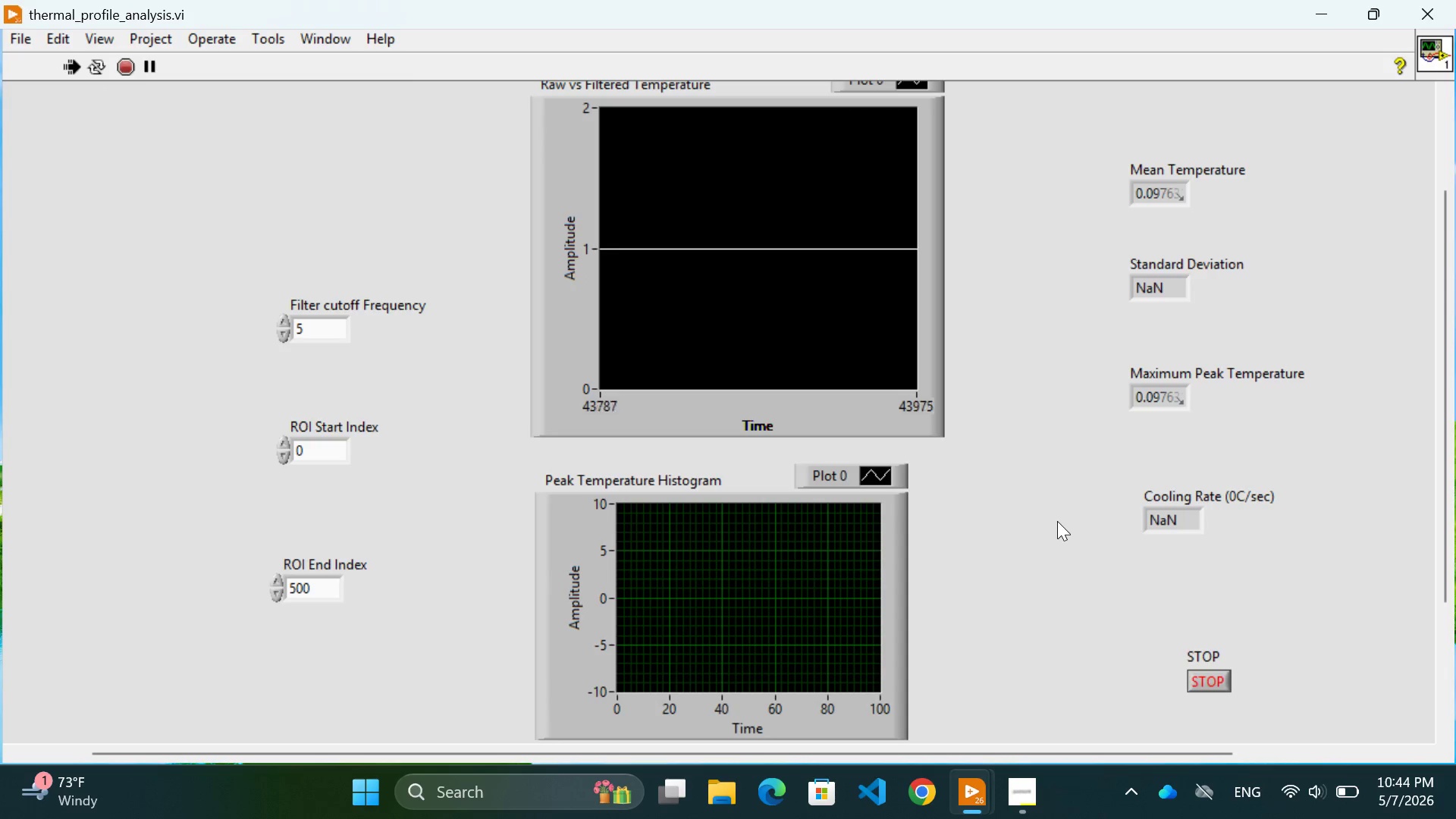 
scroll: coordinate [1057, 521], scroll_direction: up, amount: 1.0
 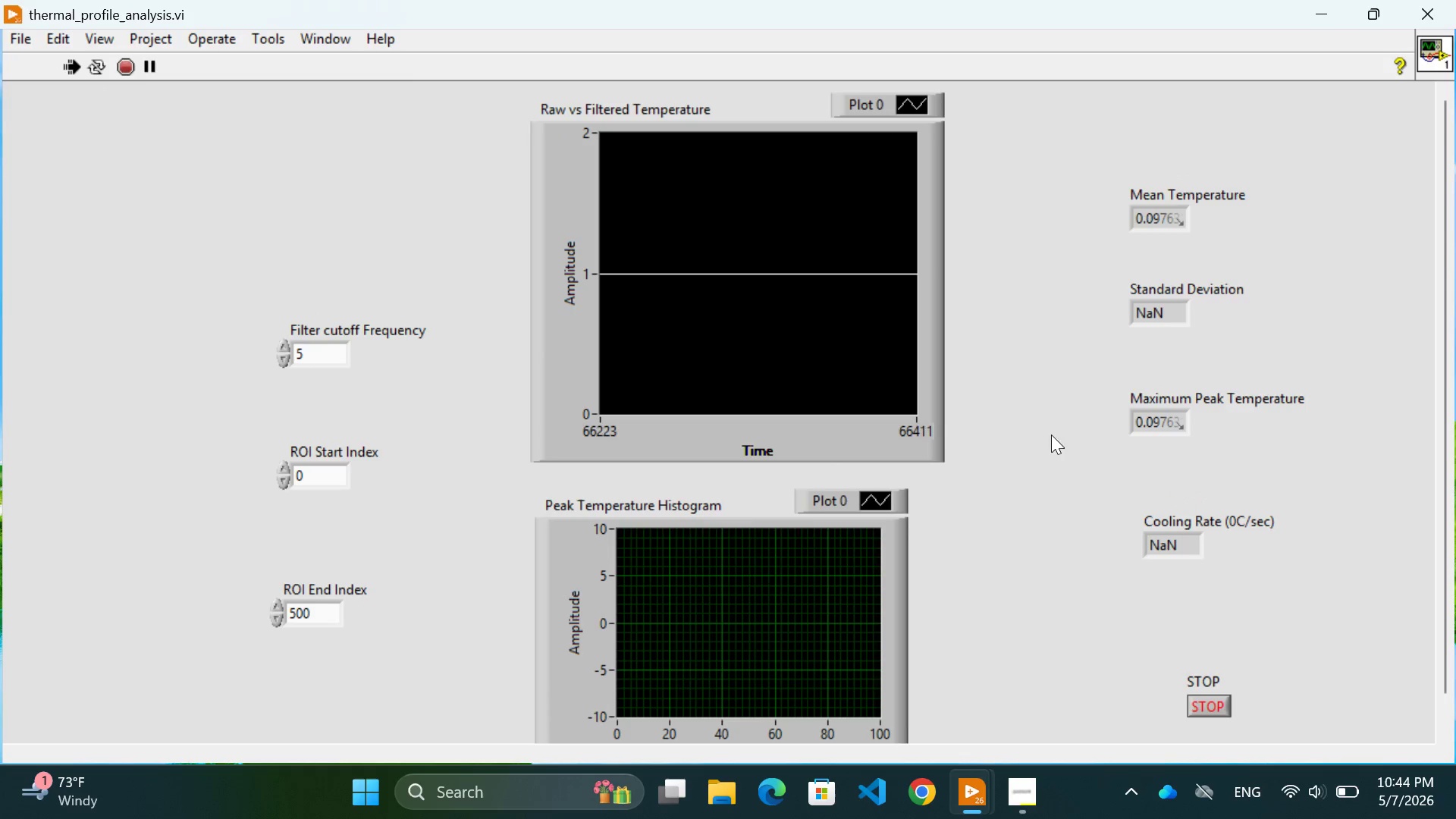 
scroll: coordinate [1050, 474], scroll_direction: none, amount: 0.0
 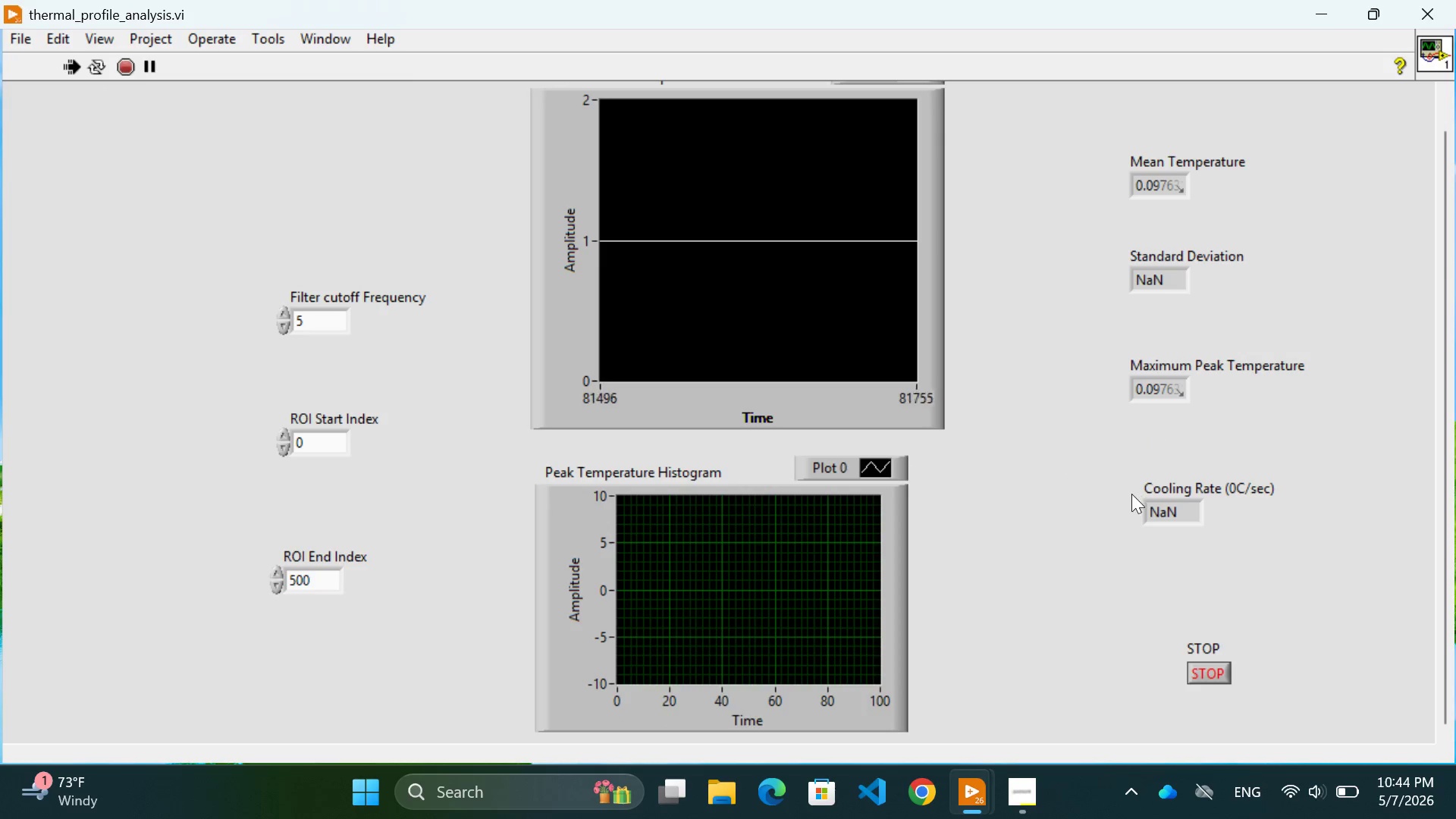 
scroll: coordinate [1015, 547], scroll_direction: down, amount: 2.0
 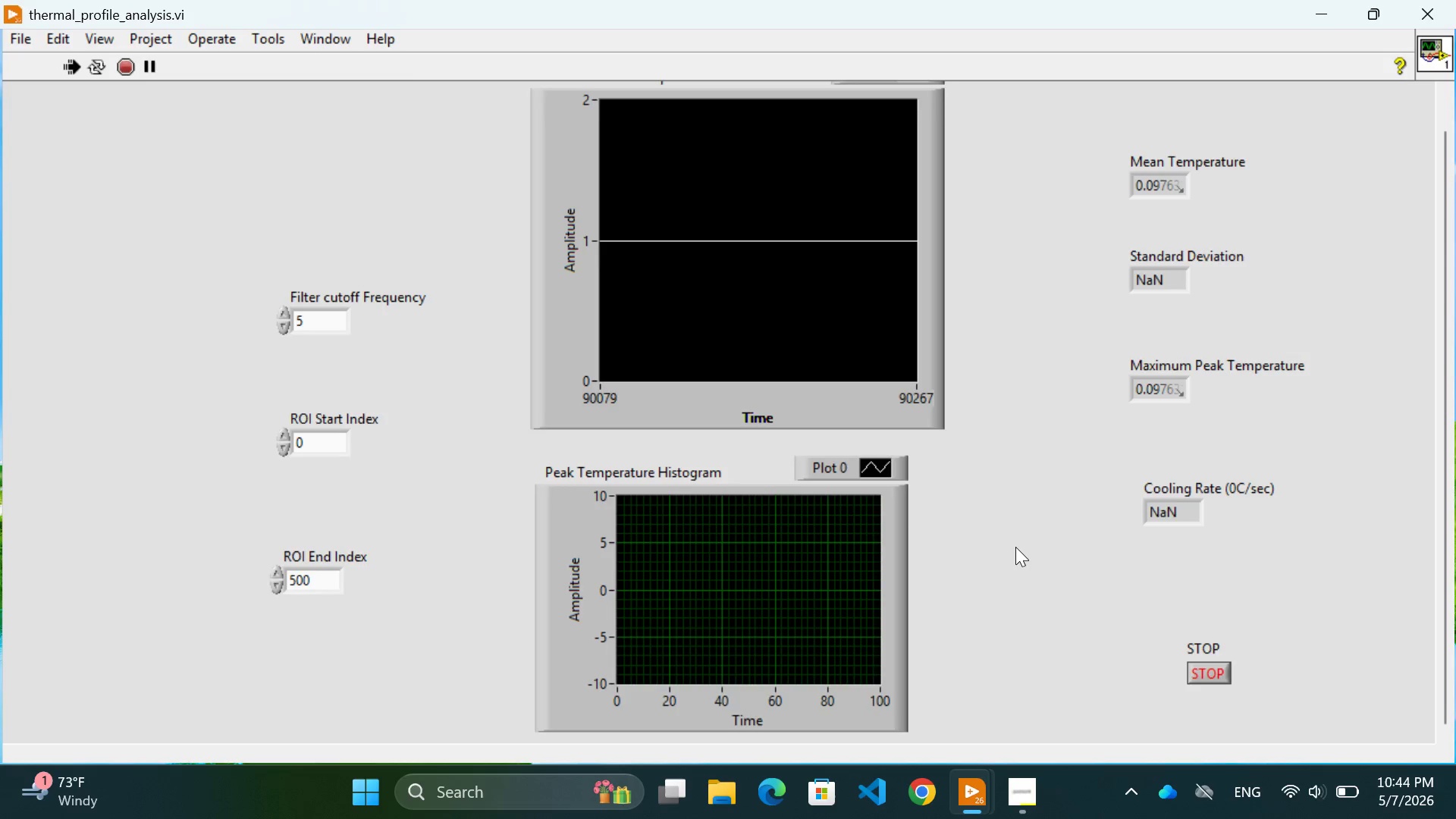 
scroll: coordinate [1015, 547], scroll_direction: up, amount: 2.0
 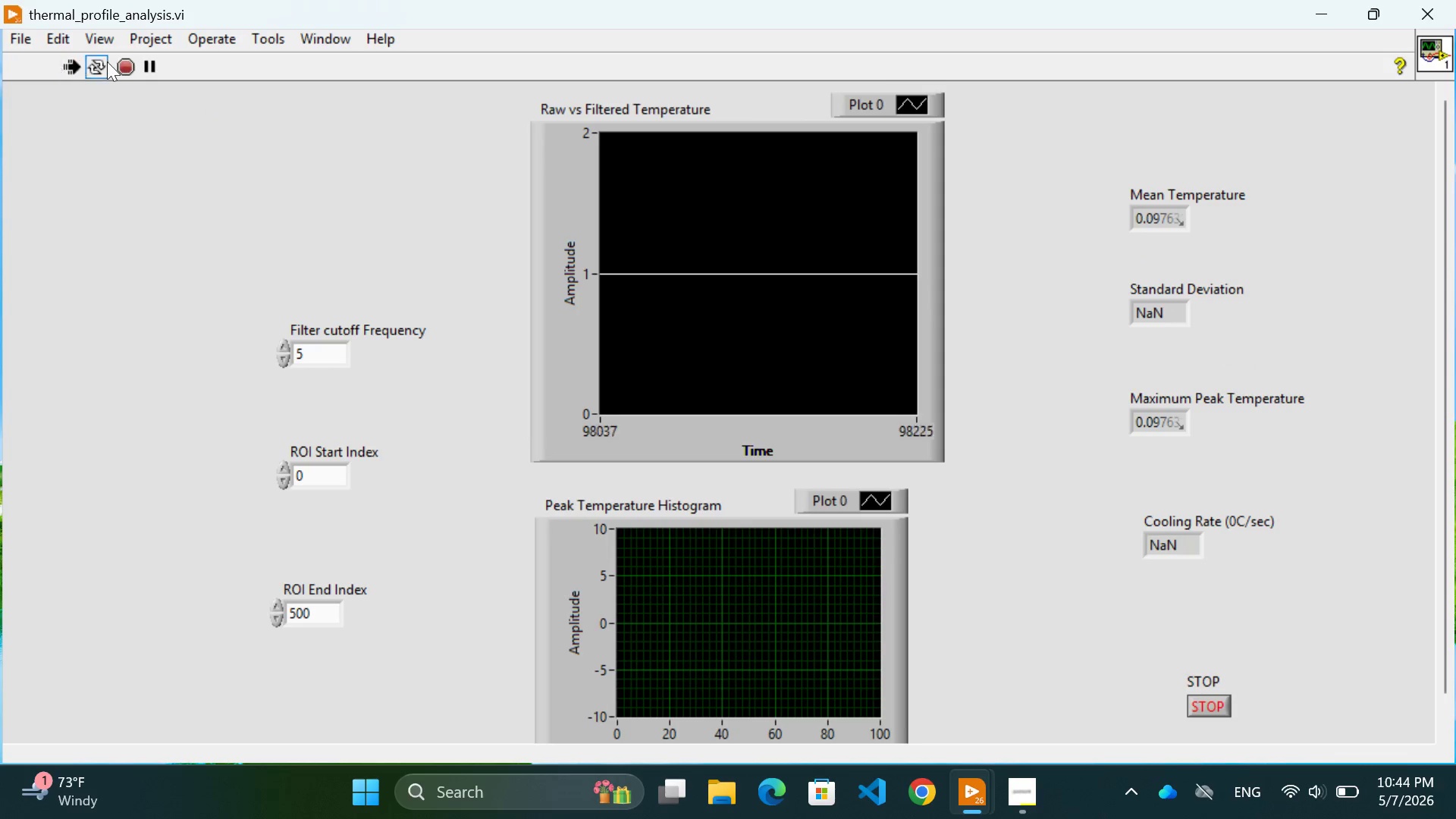 
left_click([124, 61])
 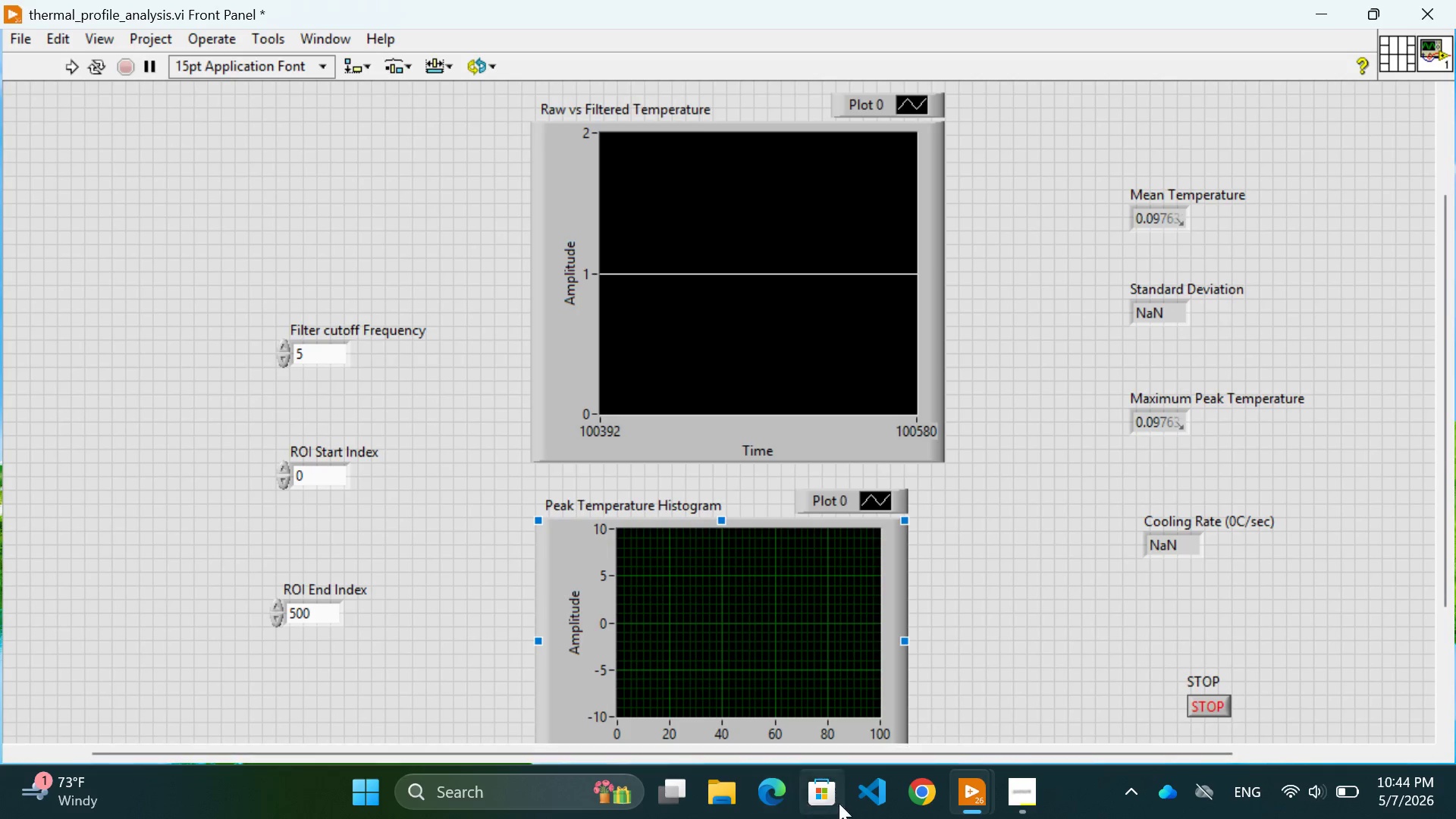 
mouse_move([993, 780])
 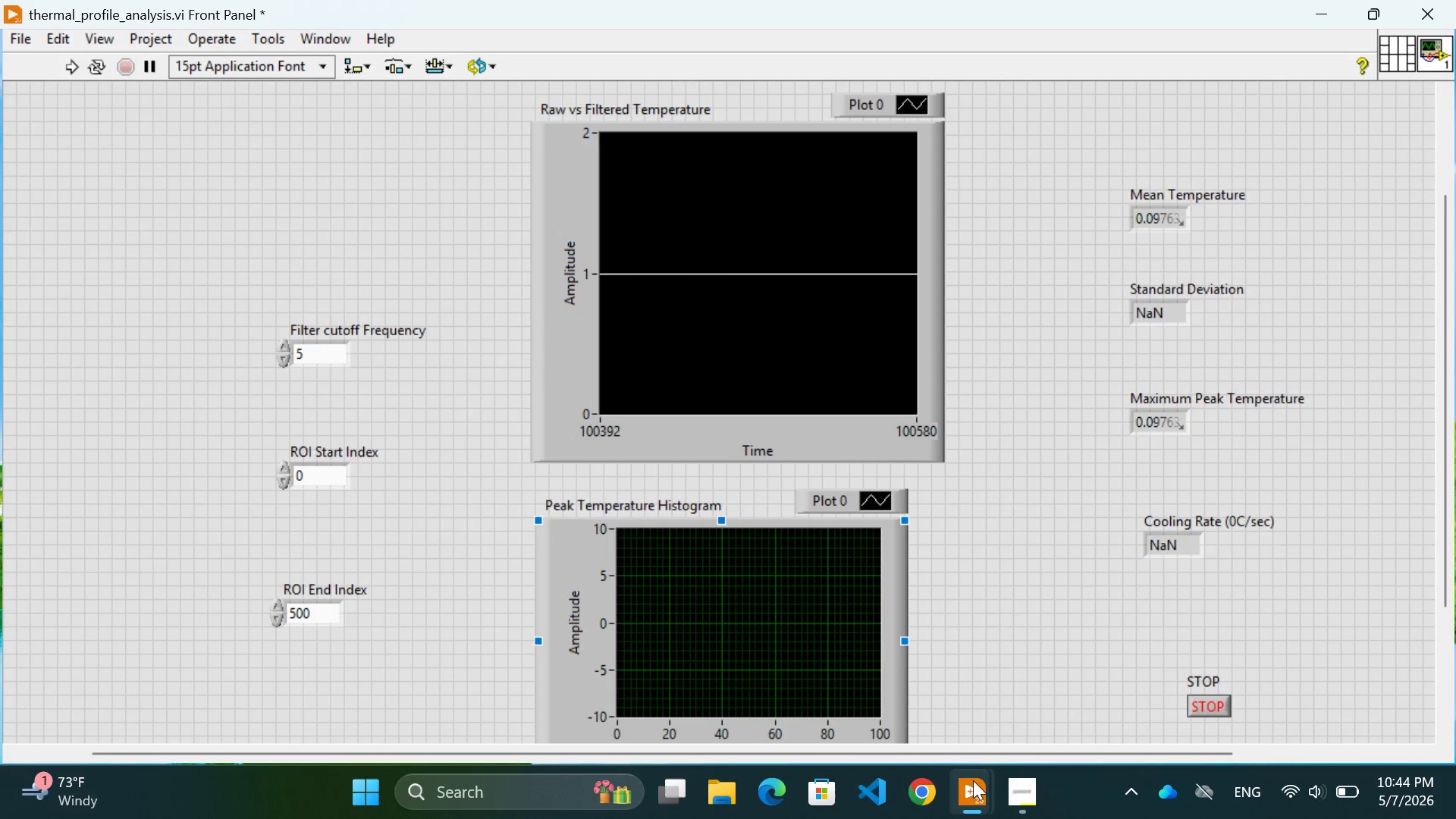 
wait(5.55)
 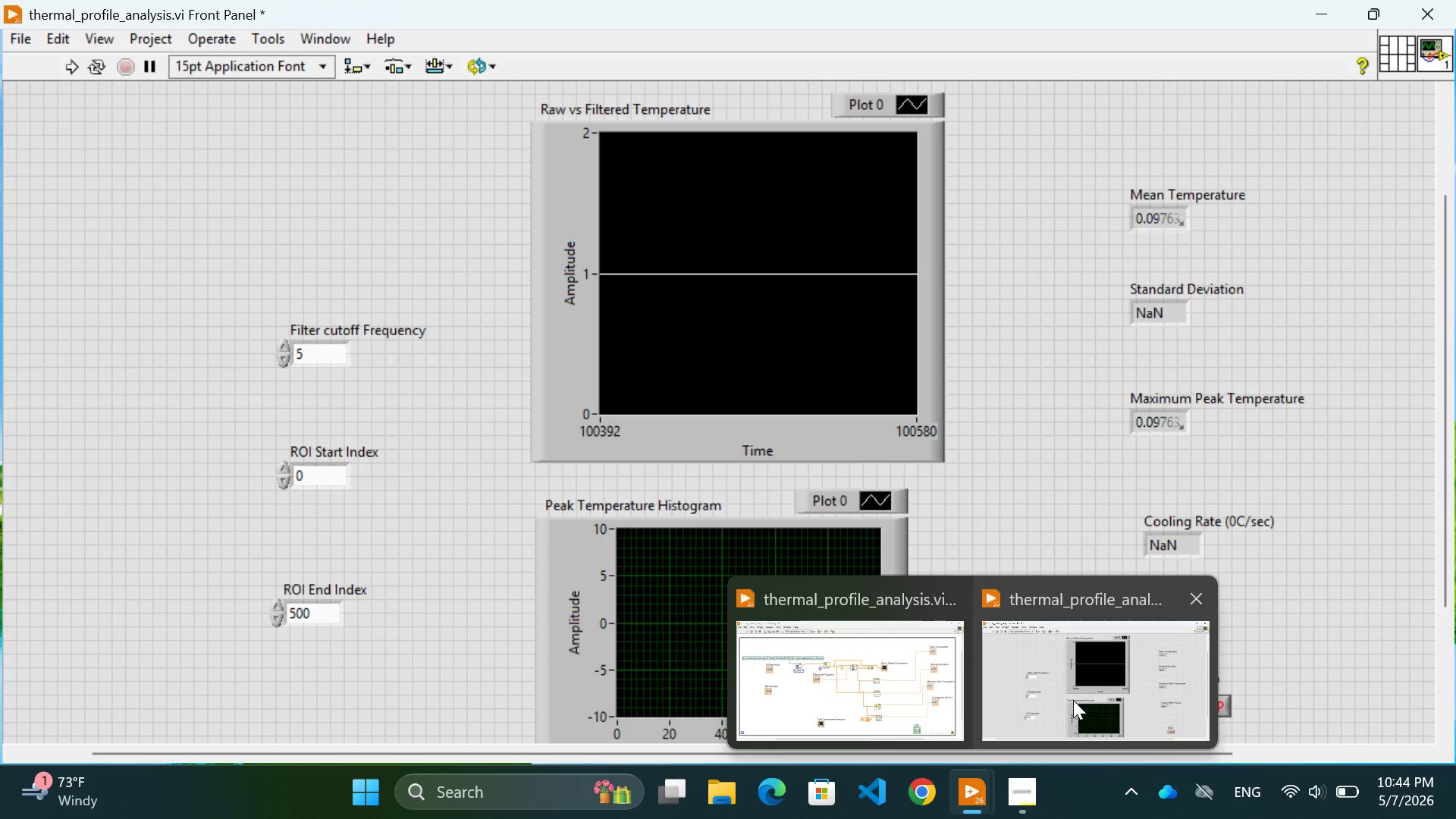 
left_click([839, 679])
 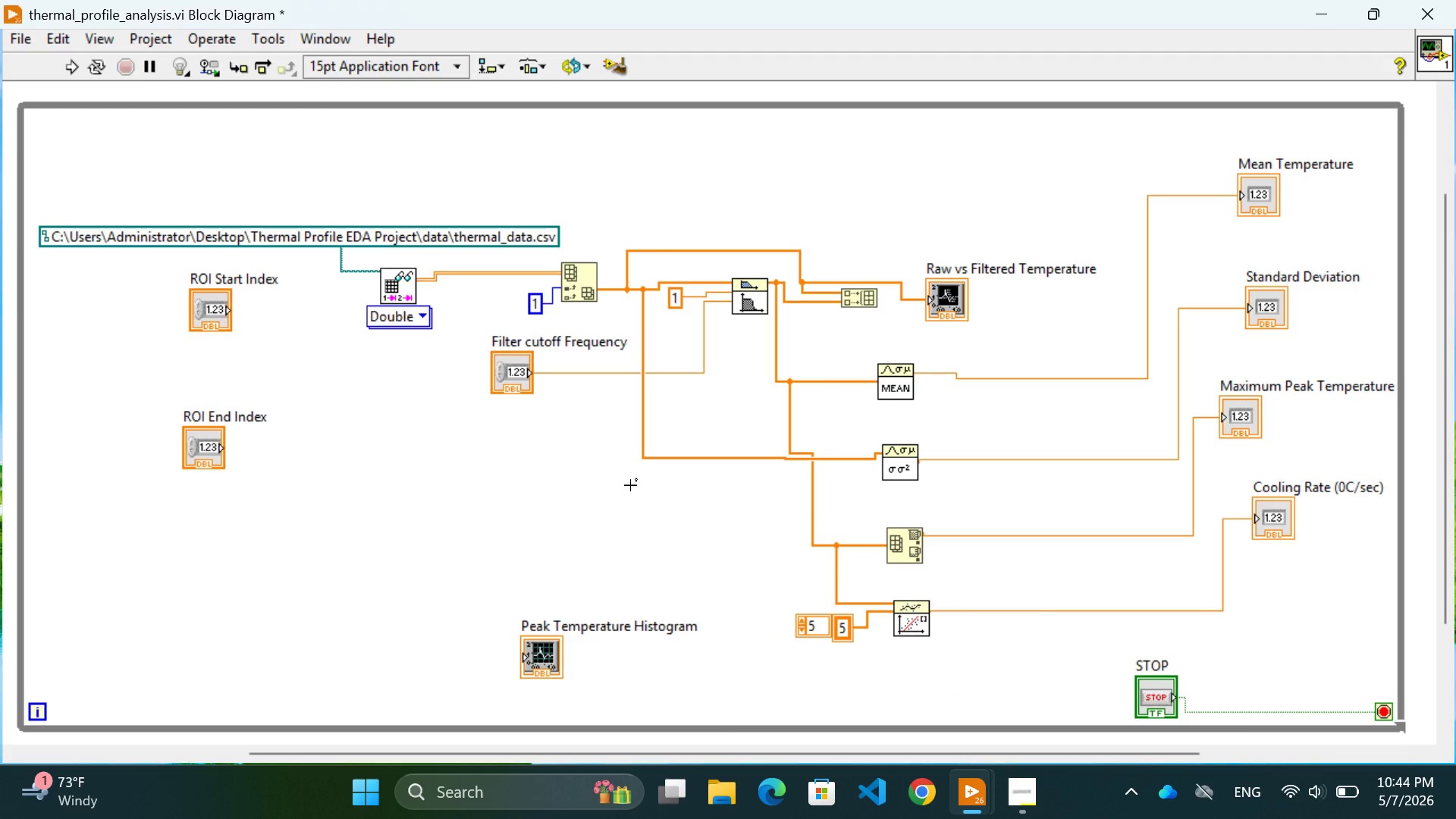 
key(Control+Z)
 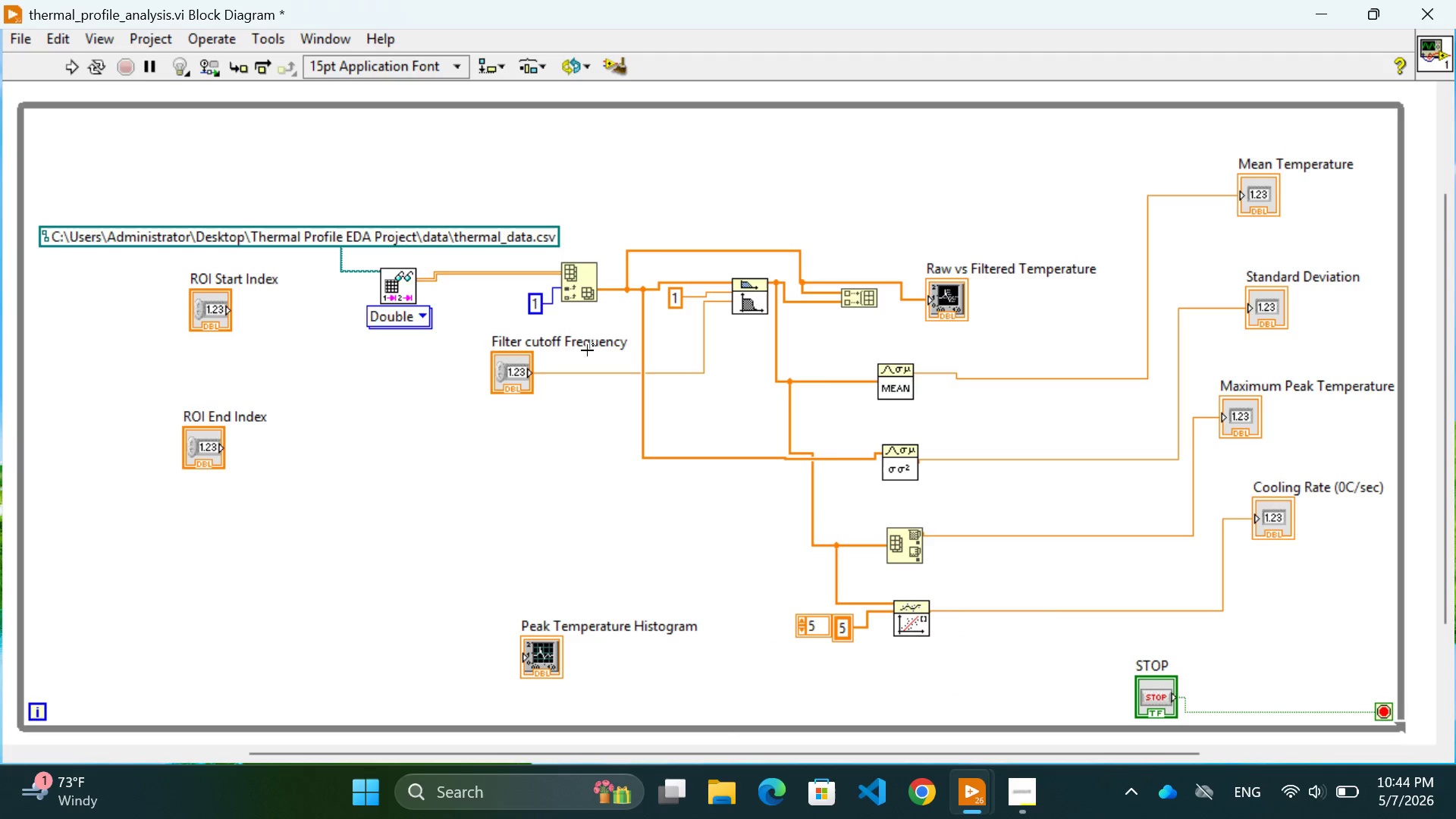 
left_click([809, 335])
 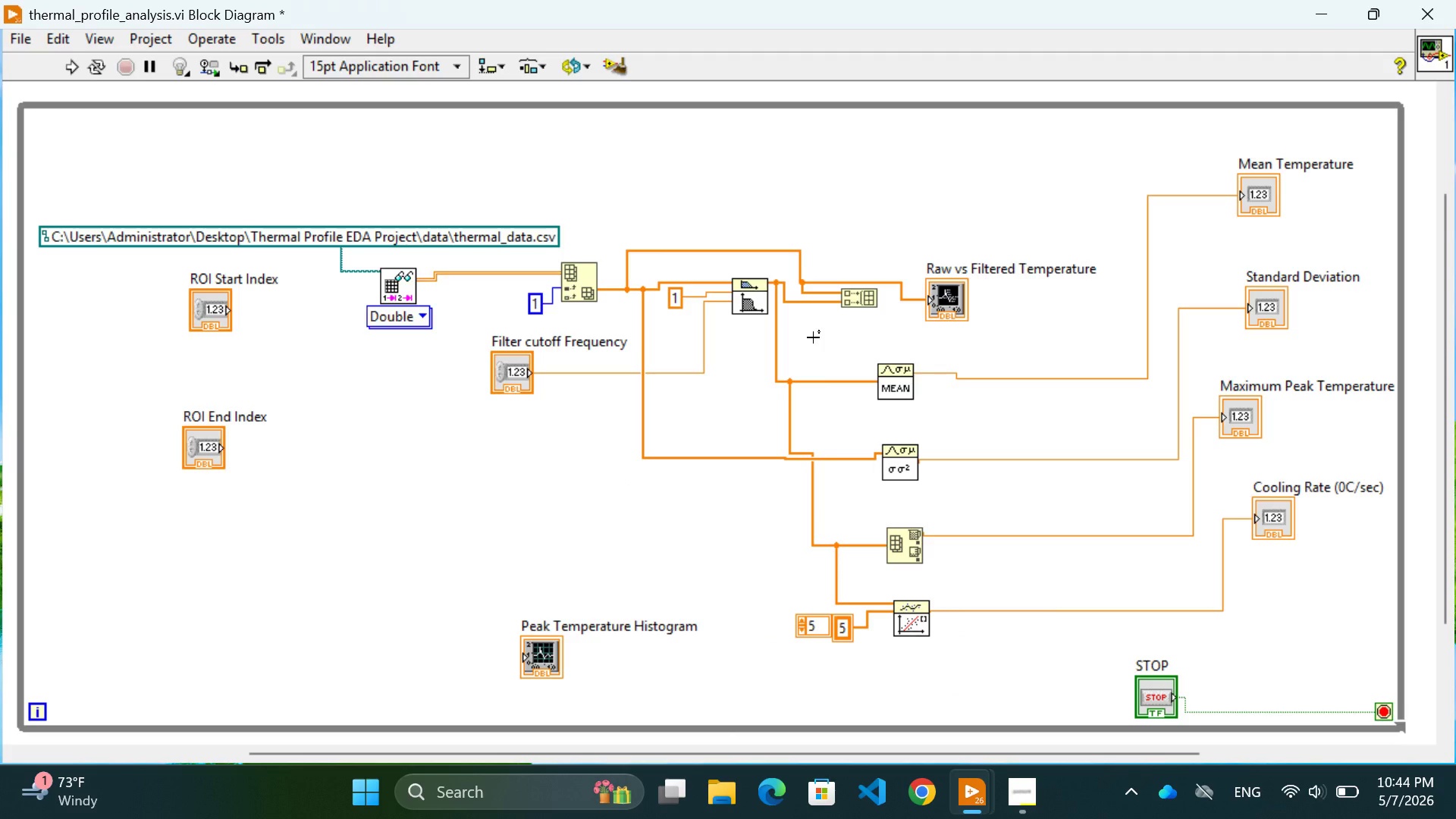 
key(Control+Z)
 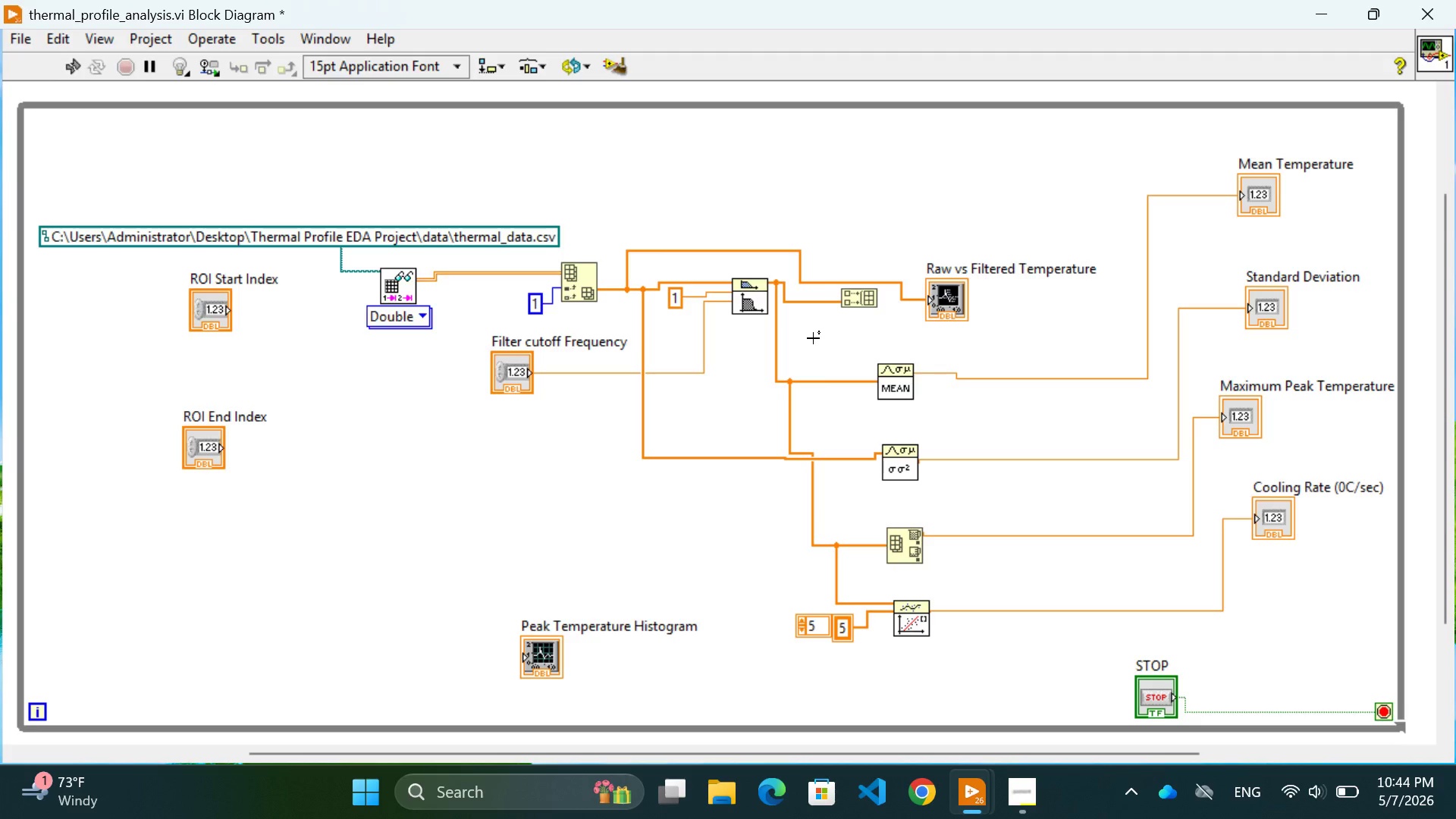 
key(Control+Z)
 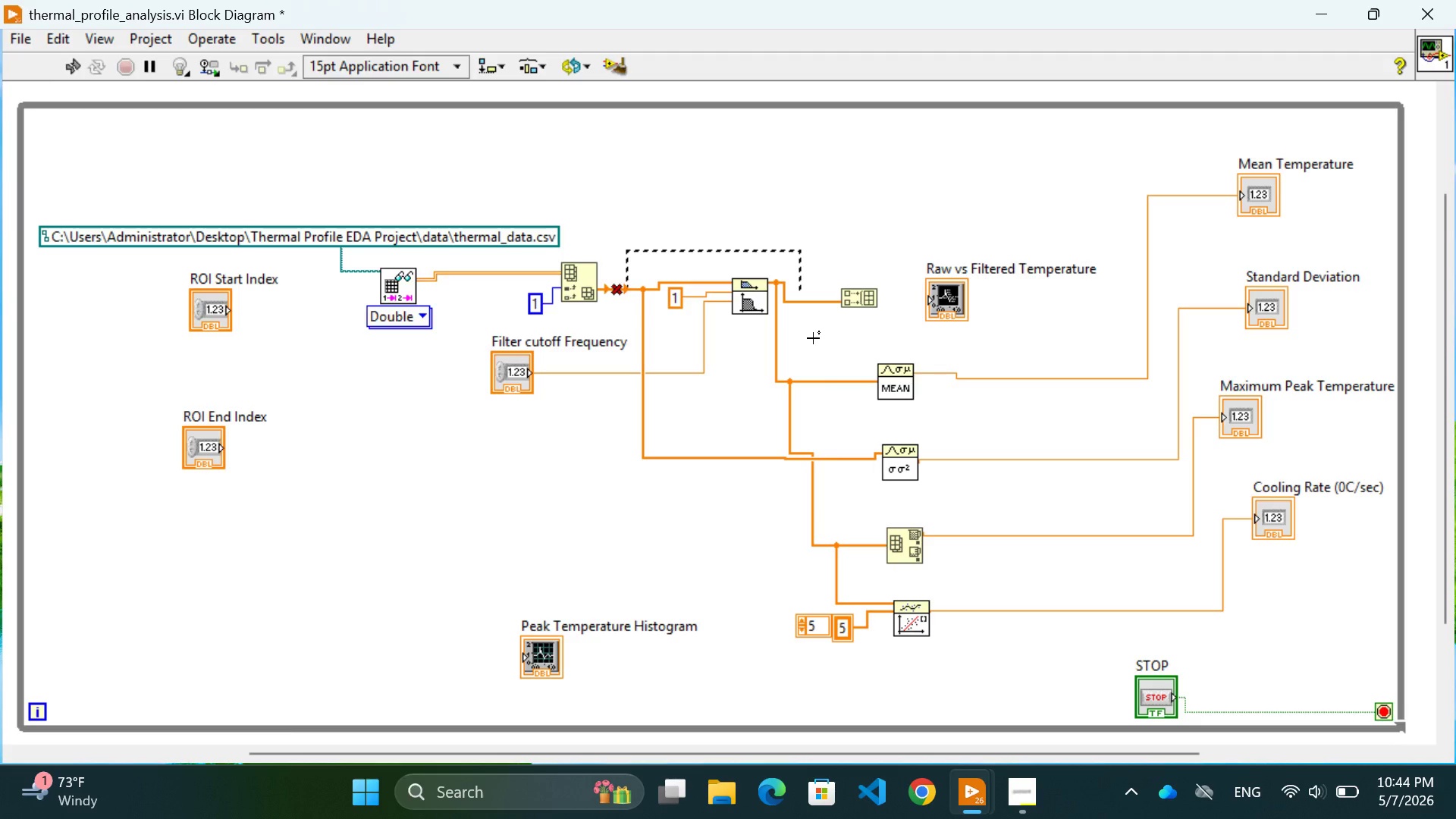 
key(Control+Z)
 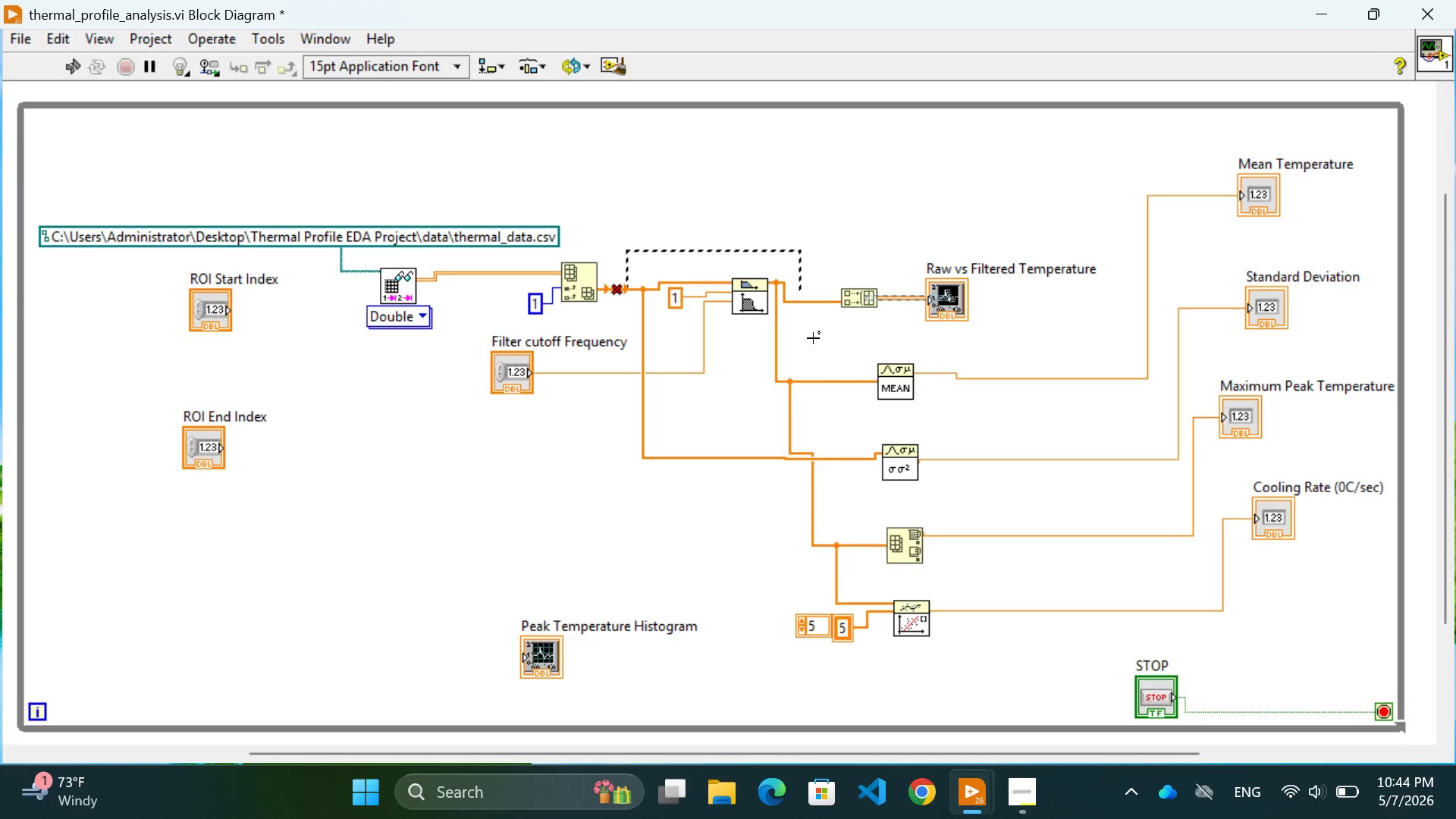 
key(Control+Z)
 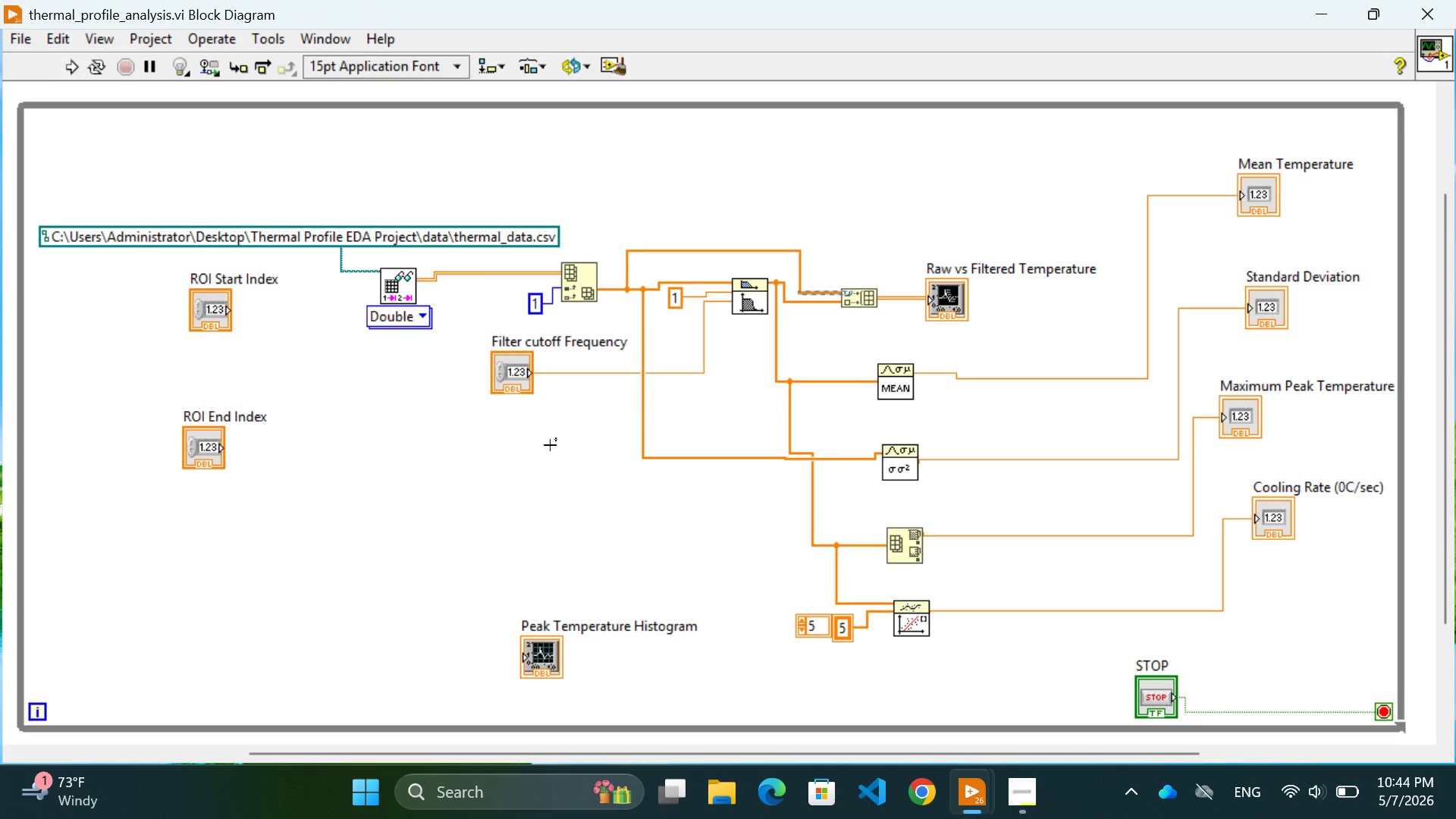 
left_click([402, 496])
 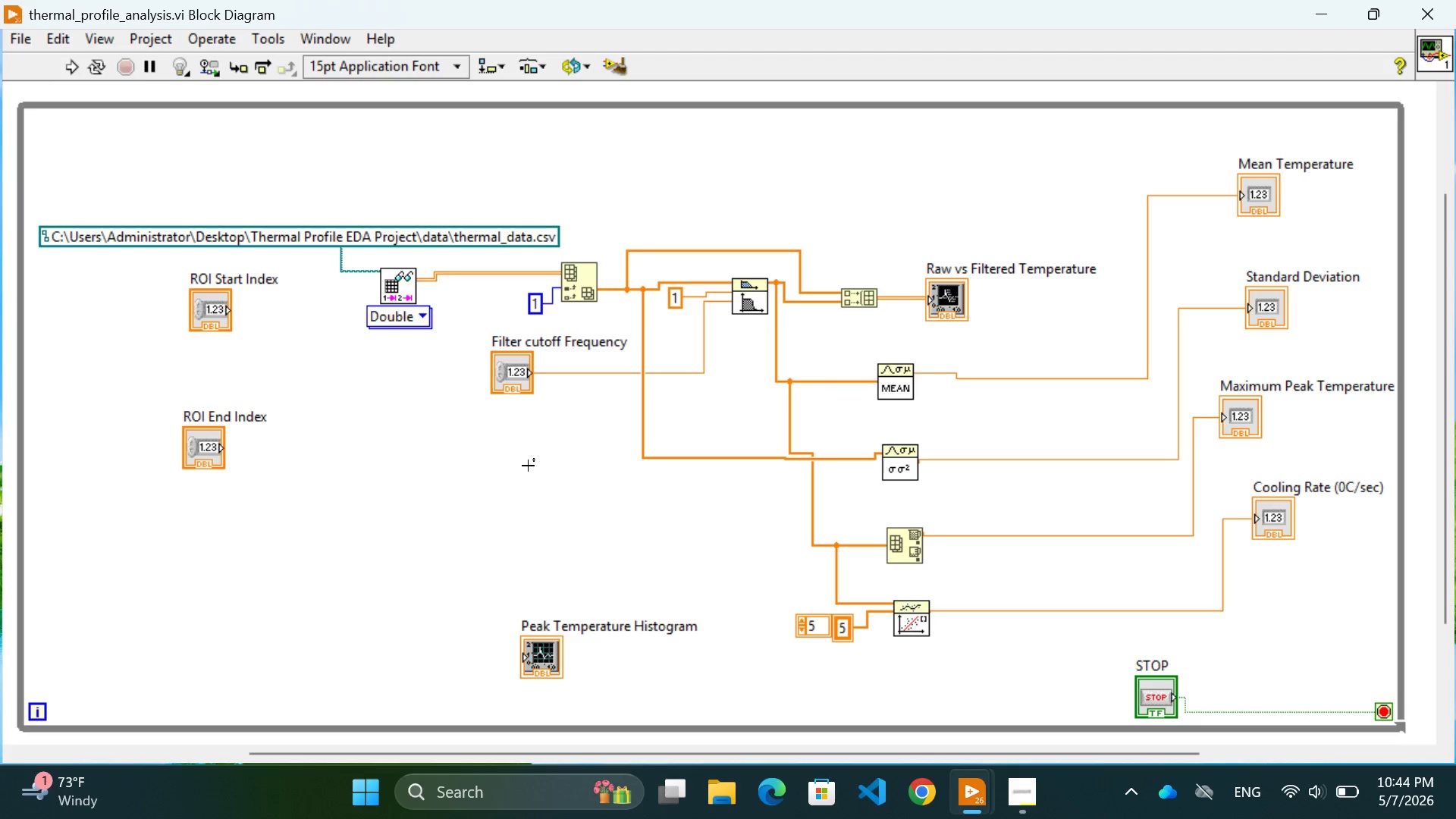 
left_click([425, 527])
 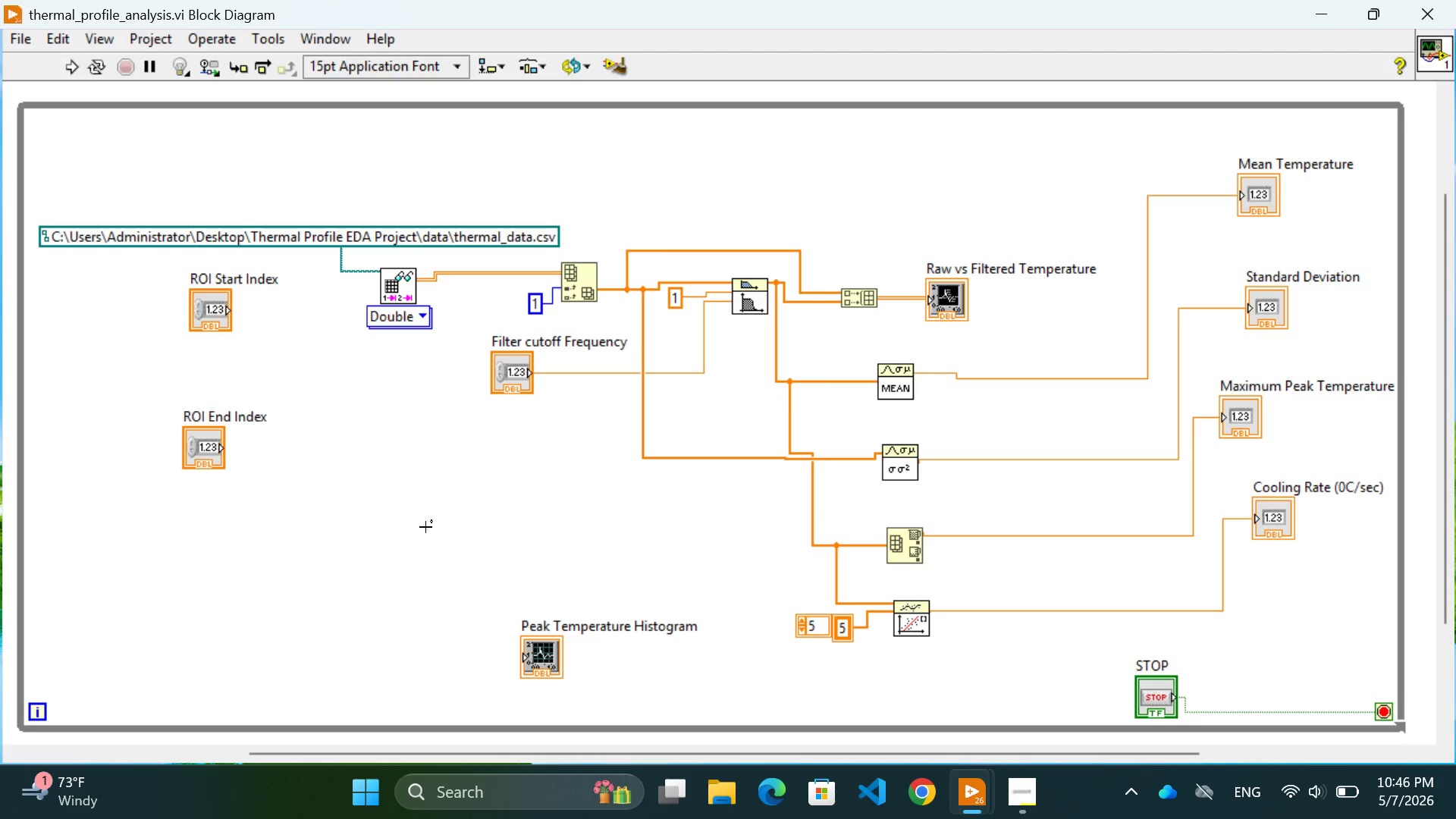 
wait(82.69)
 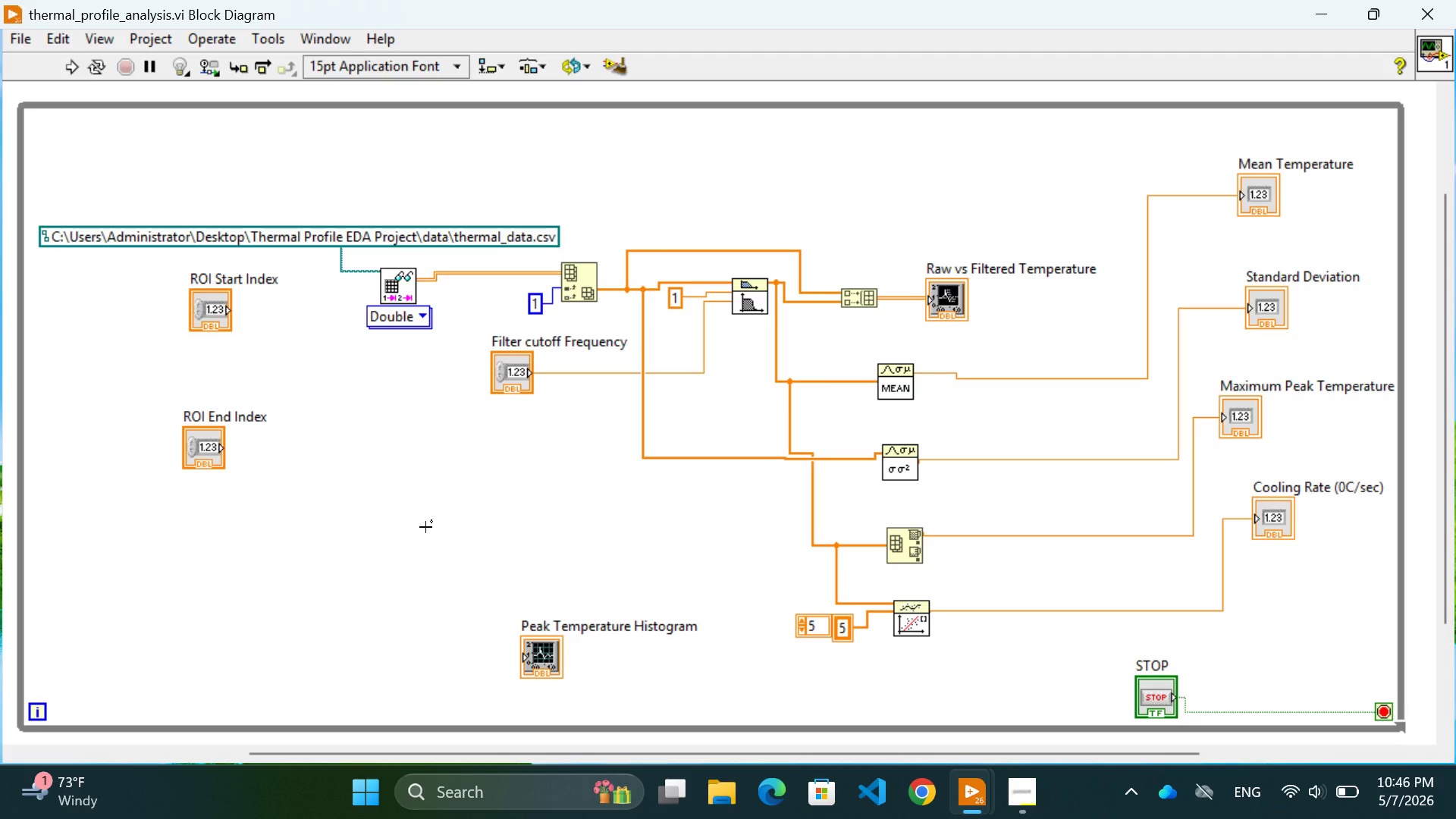 
left_click([432, 529])
 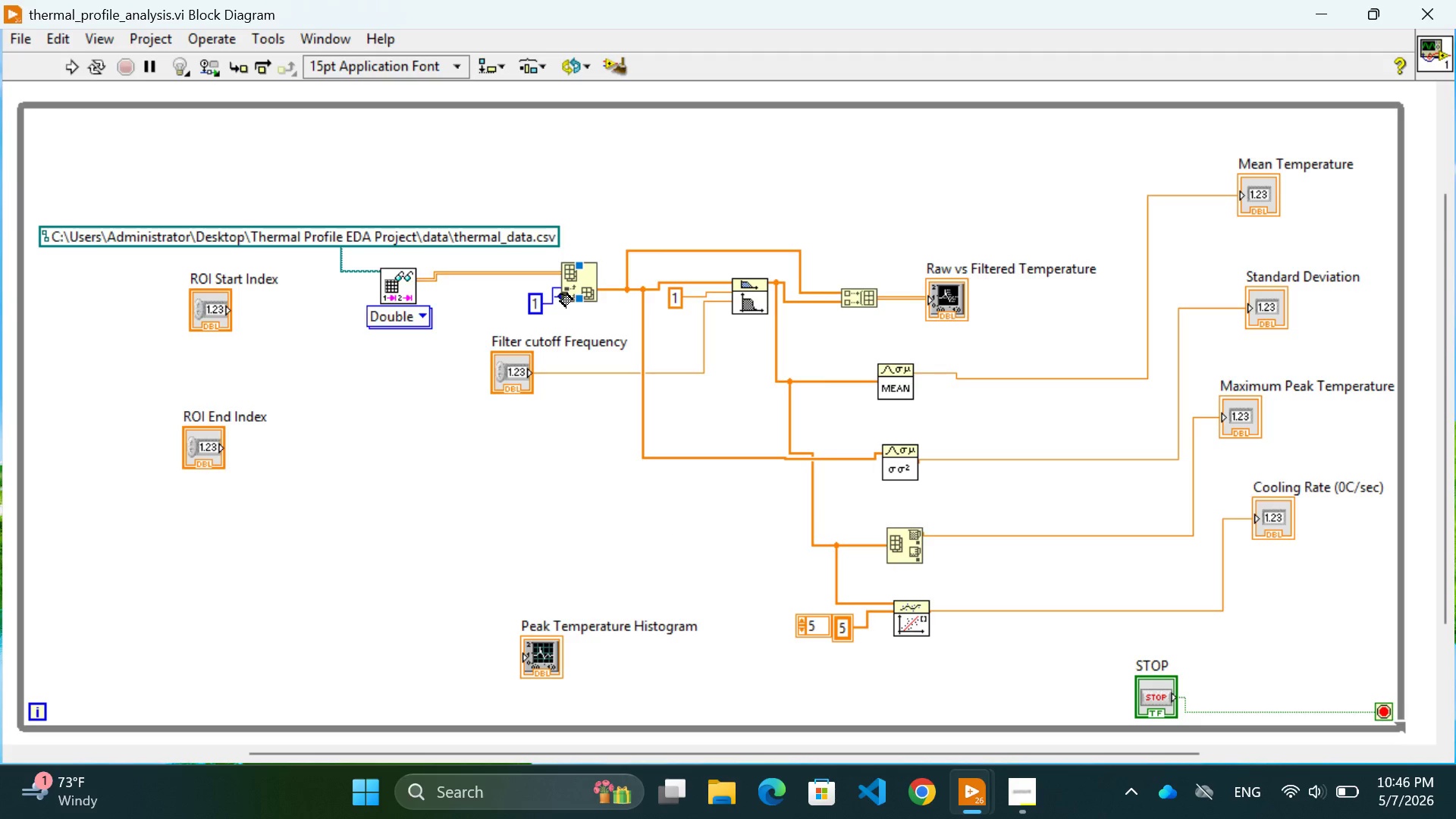 
wait(8.95)
 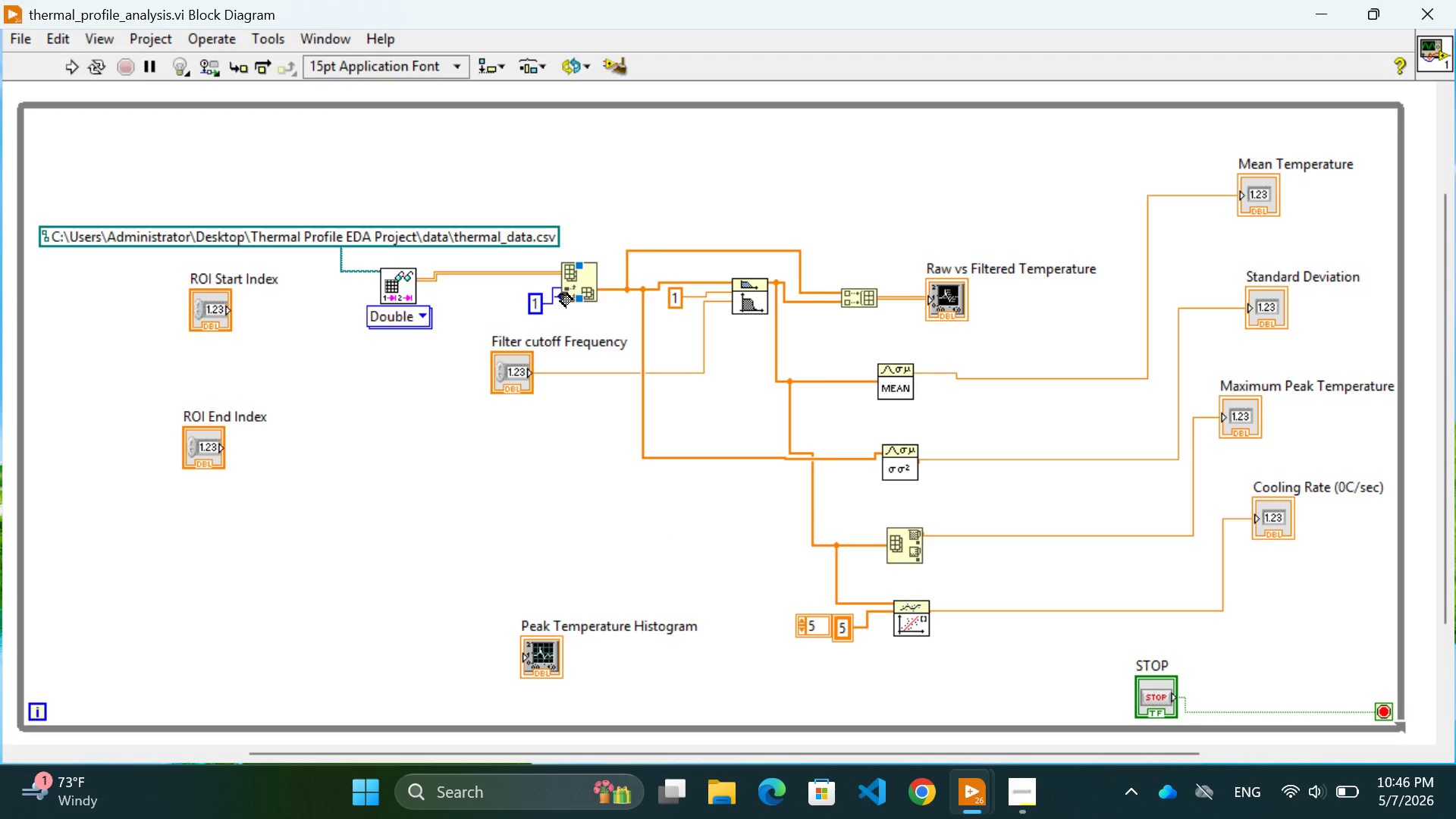 
mouse_move([563, 309])
 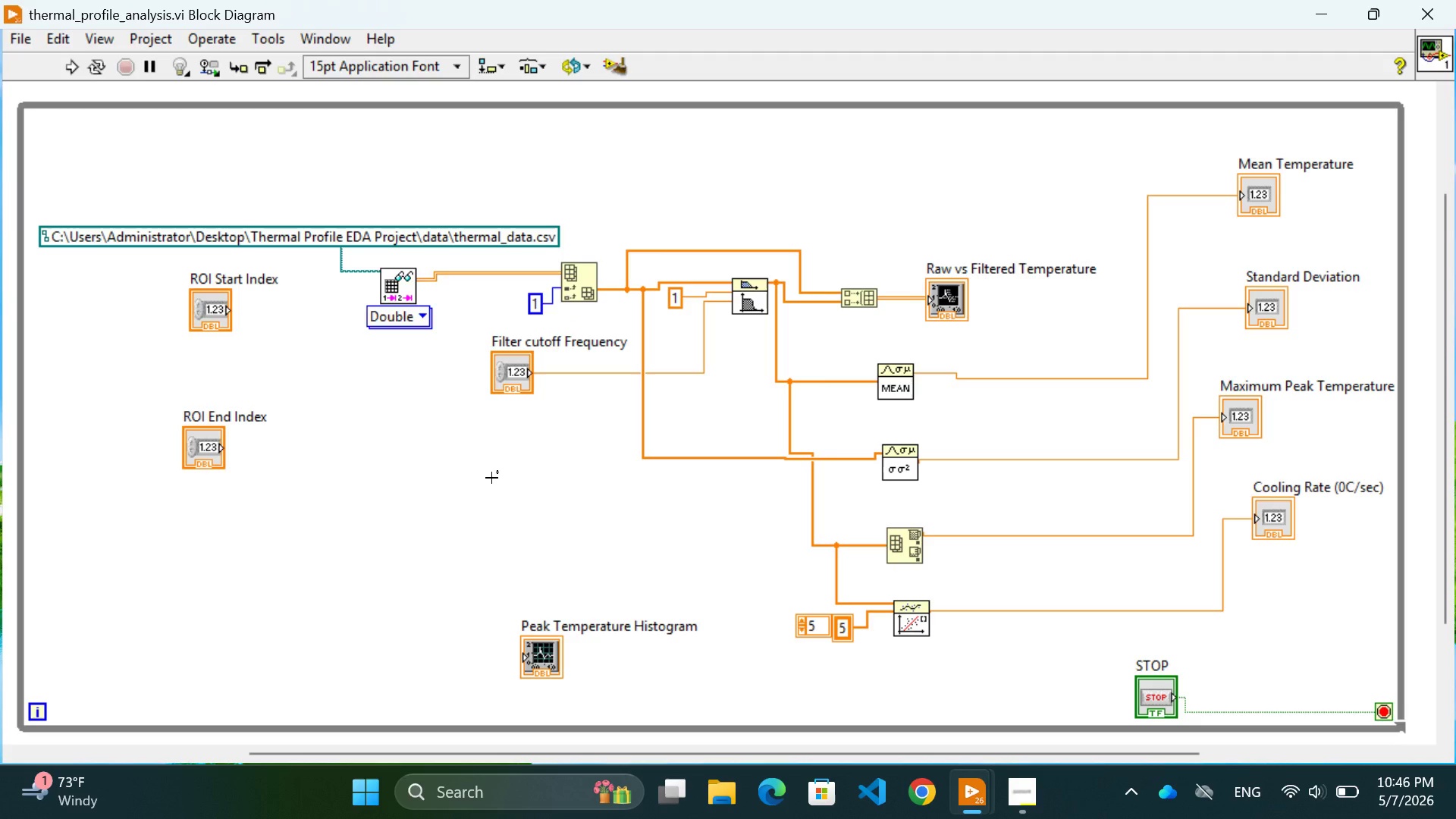 
left_click([491, 478])
 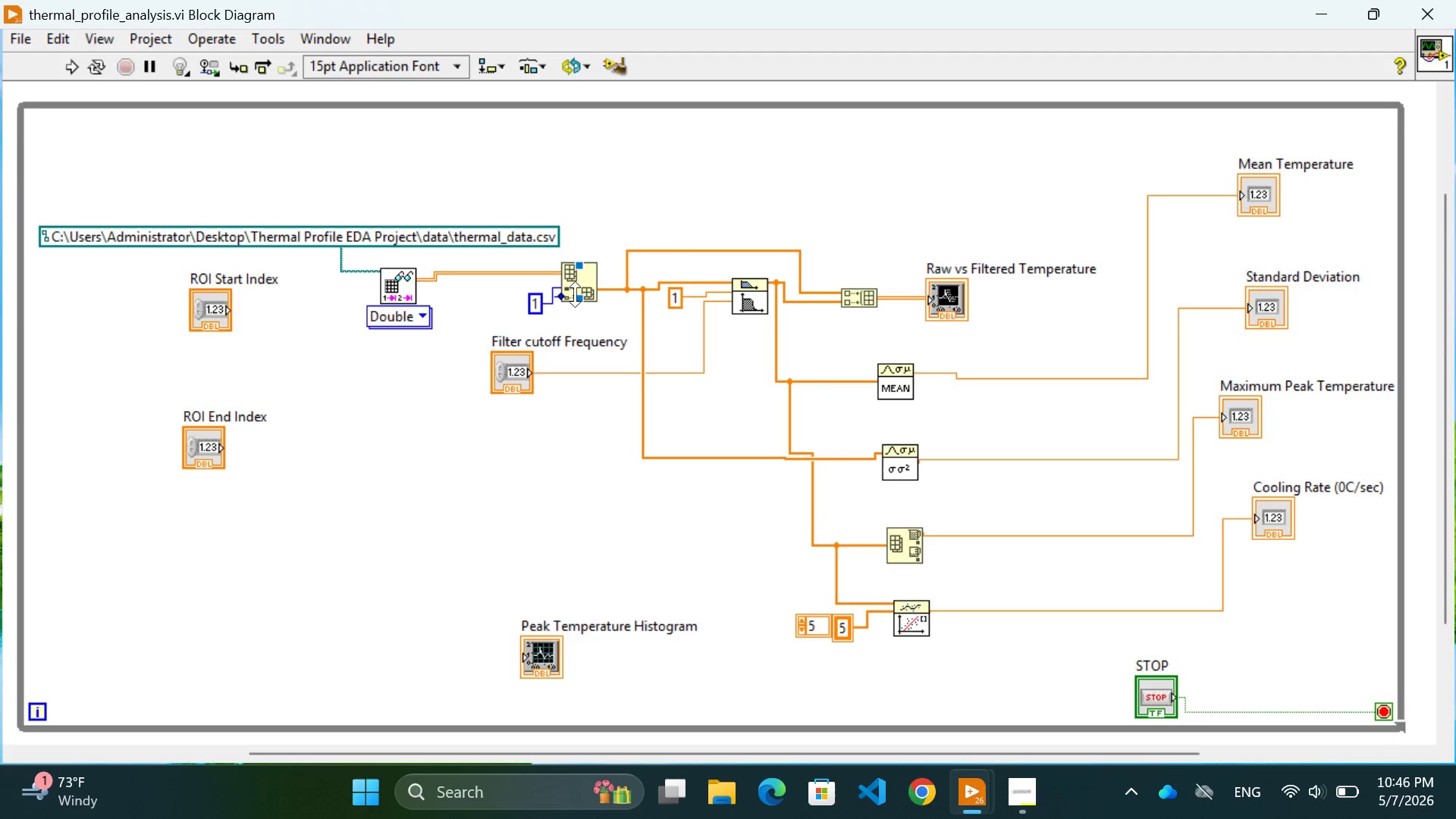 
wait(5.14)
 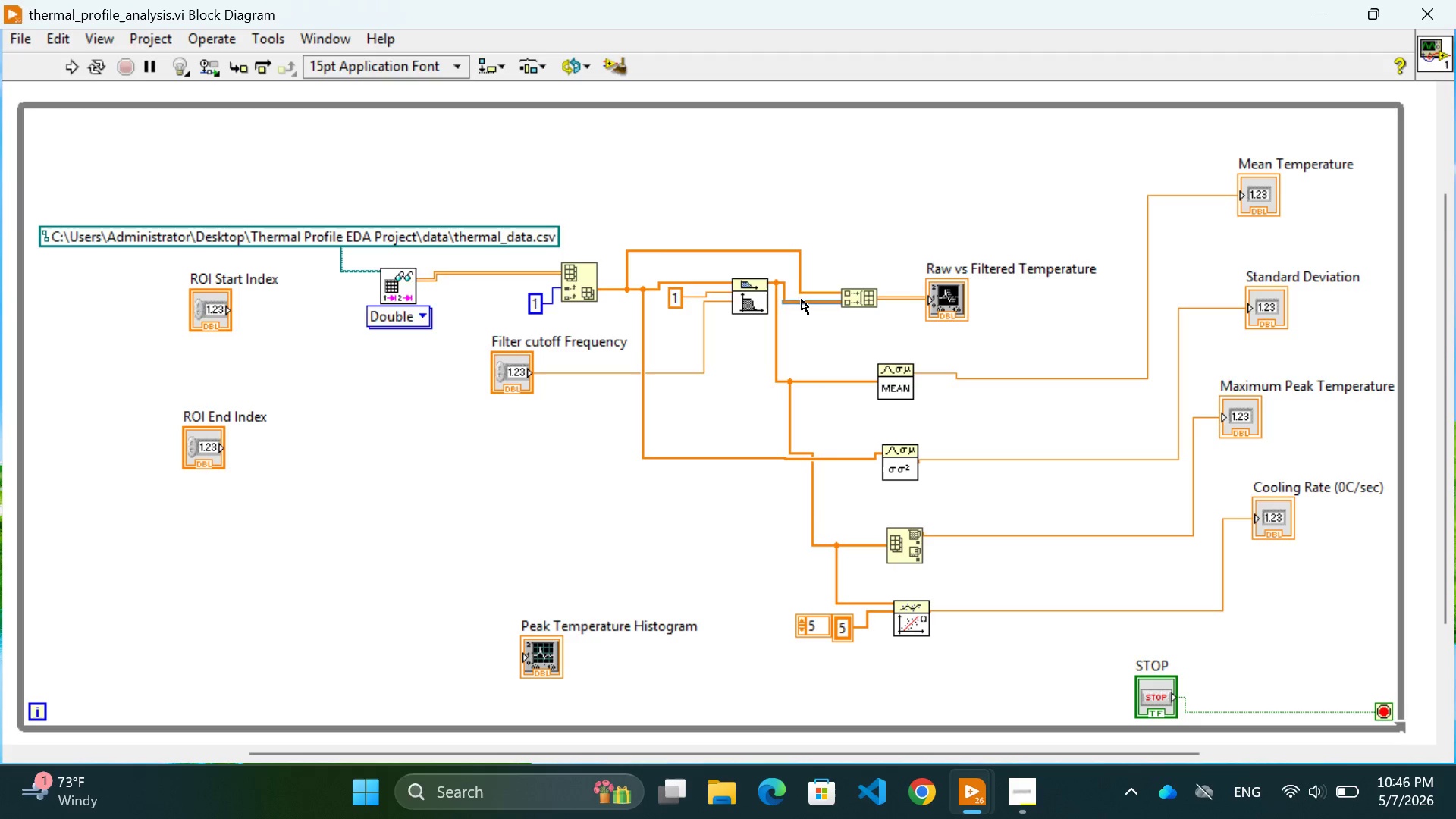 
left_click([536, 302])
 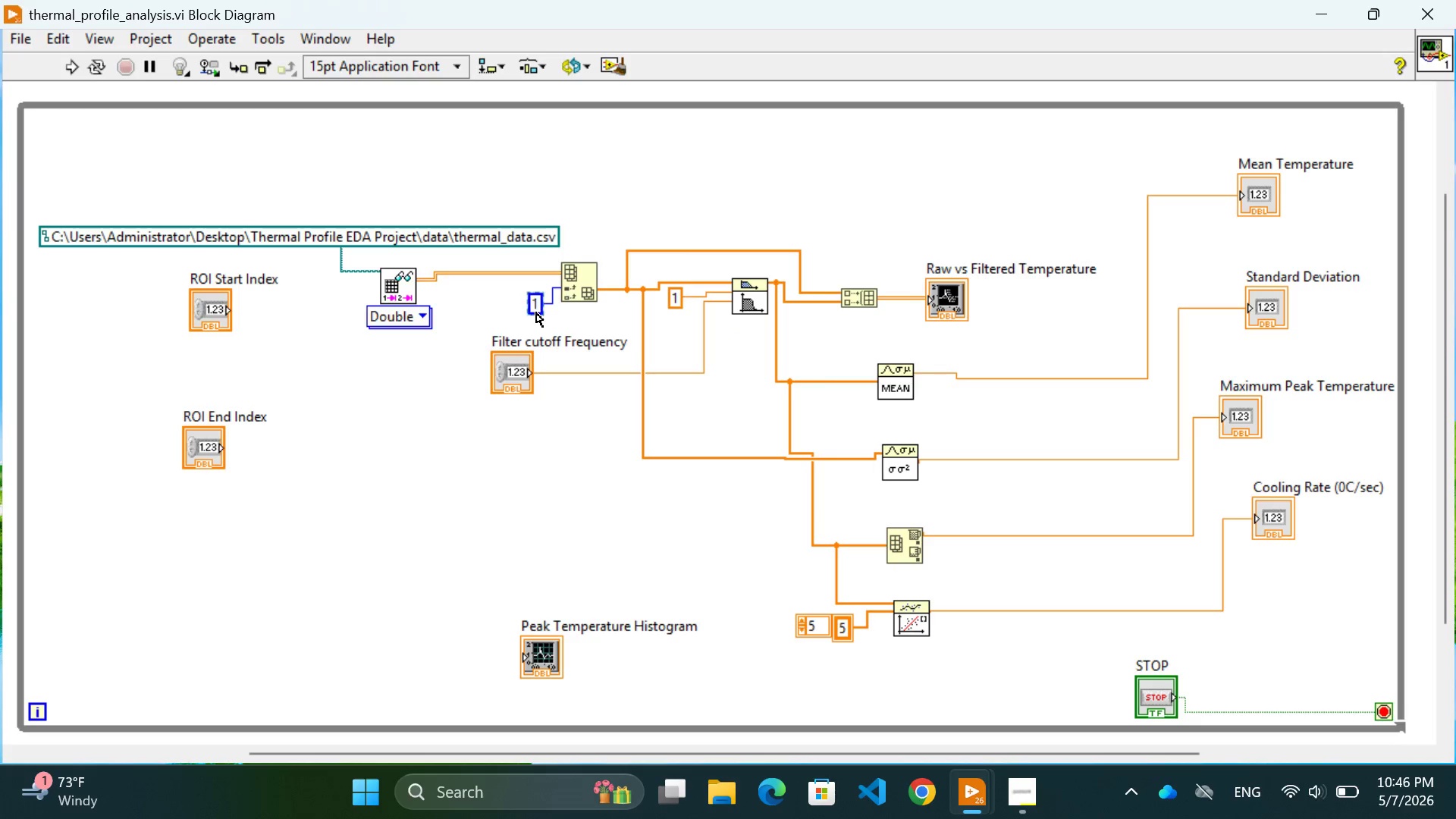 
double_click([535, 310])
 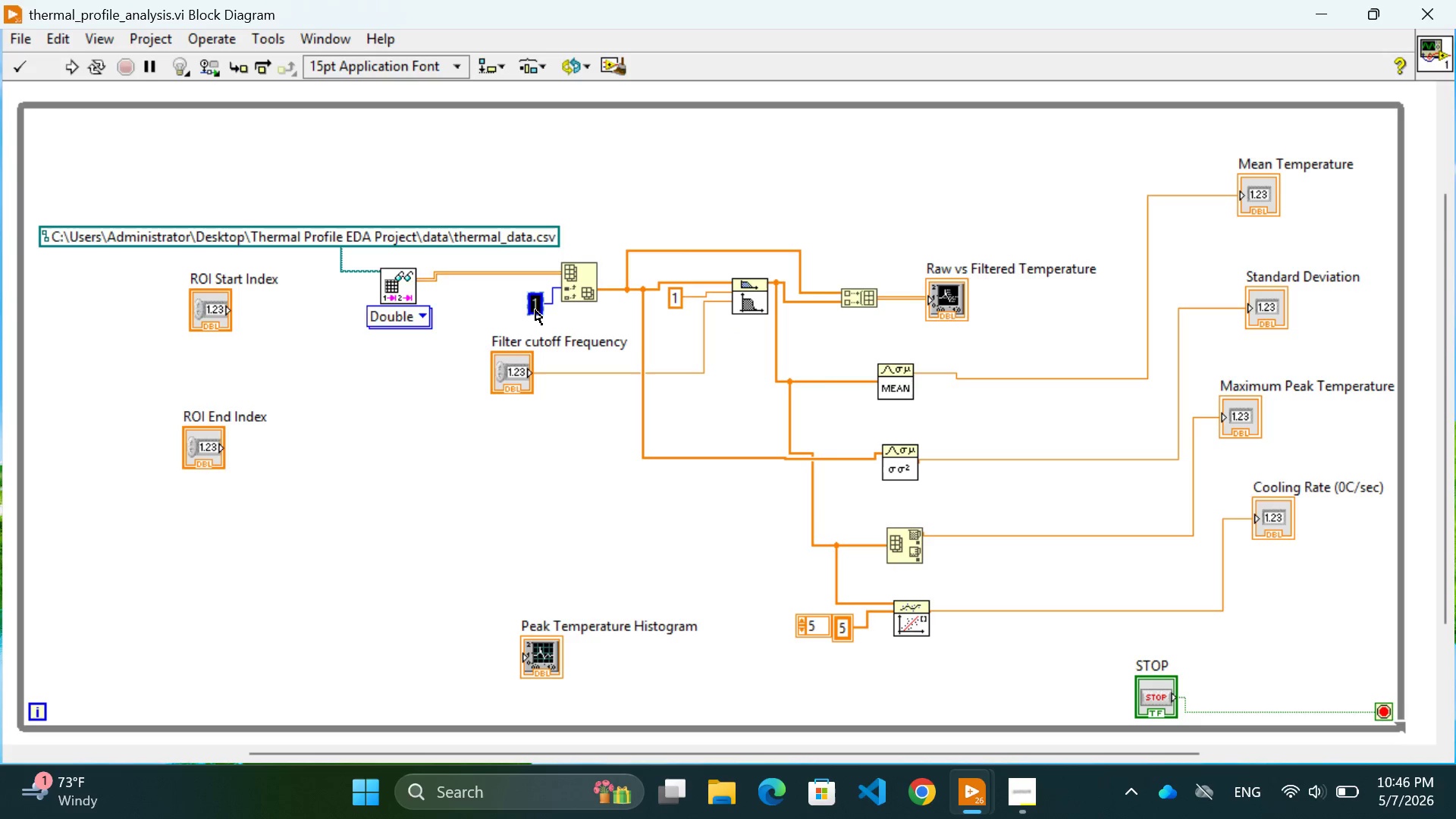 
key(1)
 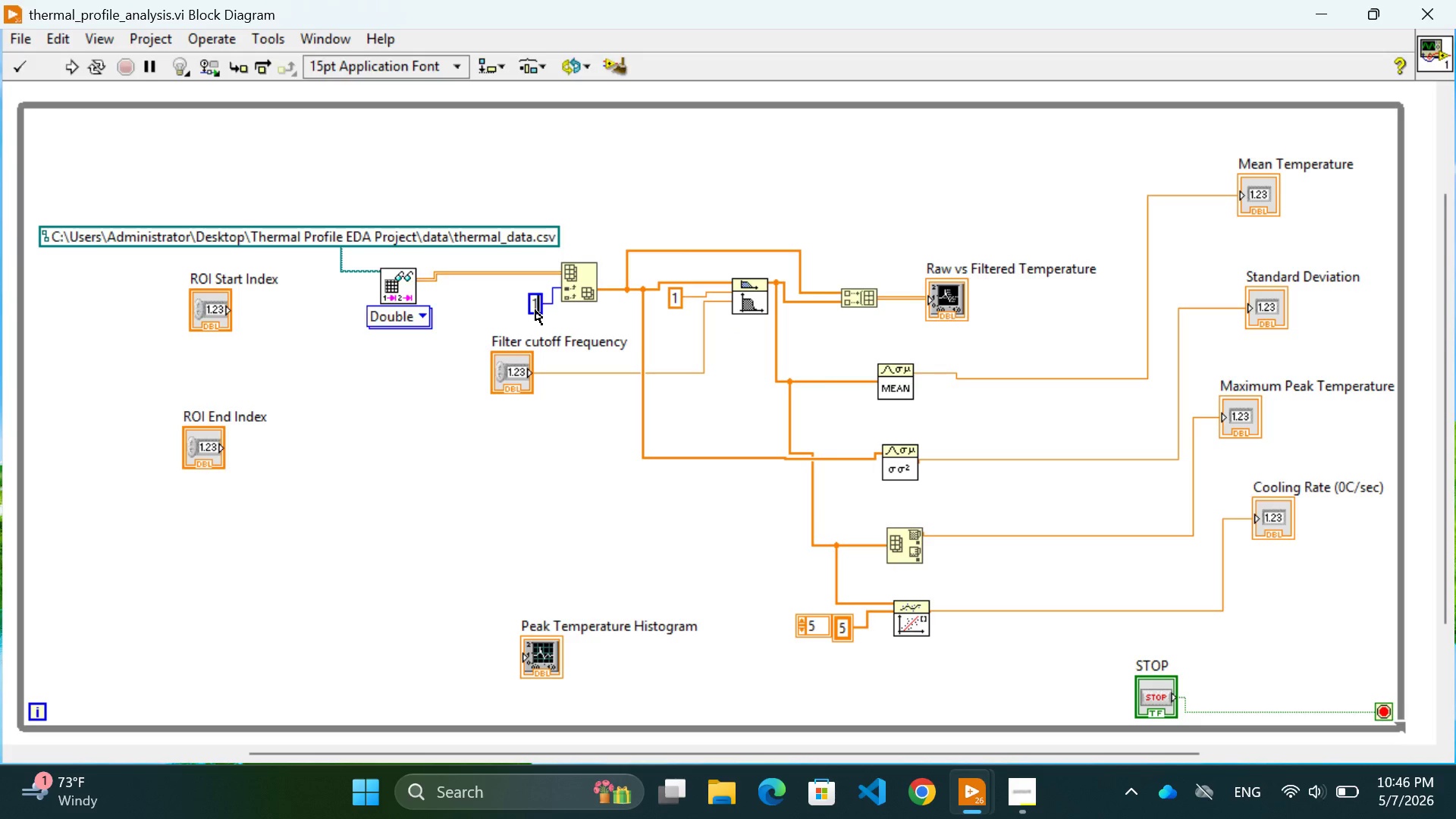 
key(Enter)
 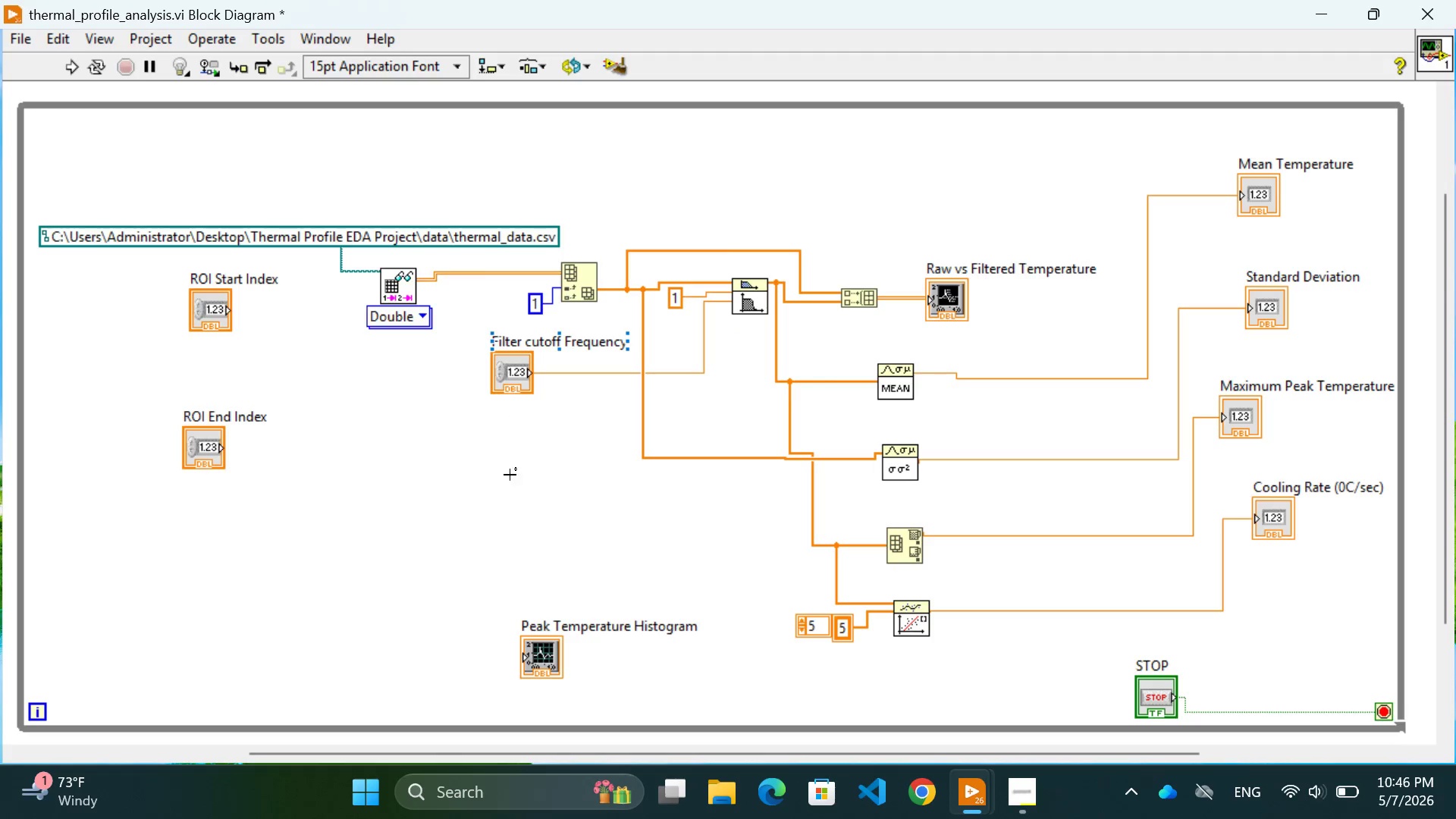 
left_click([510, 479])
 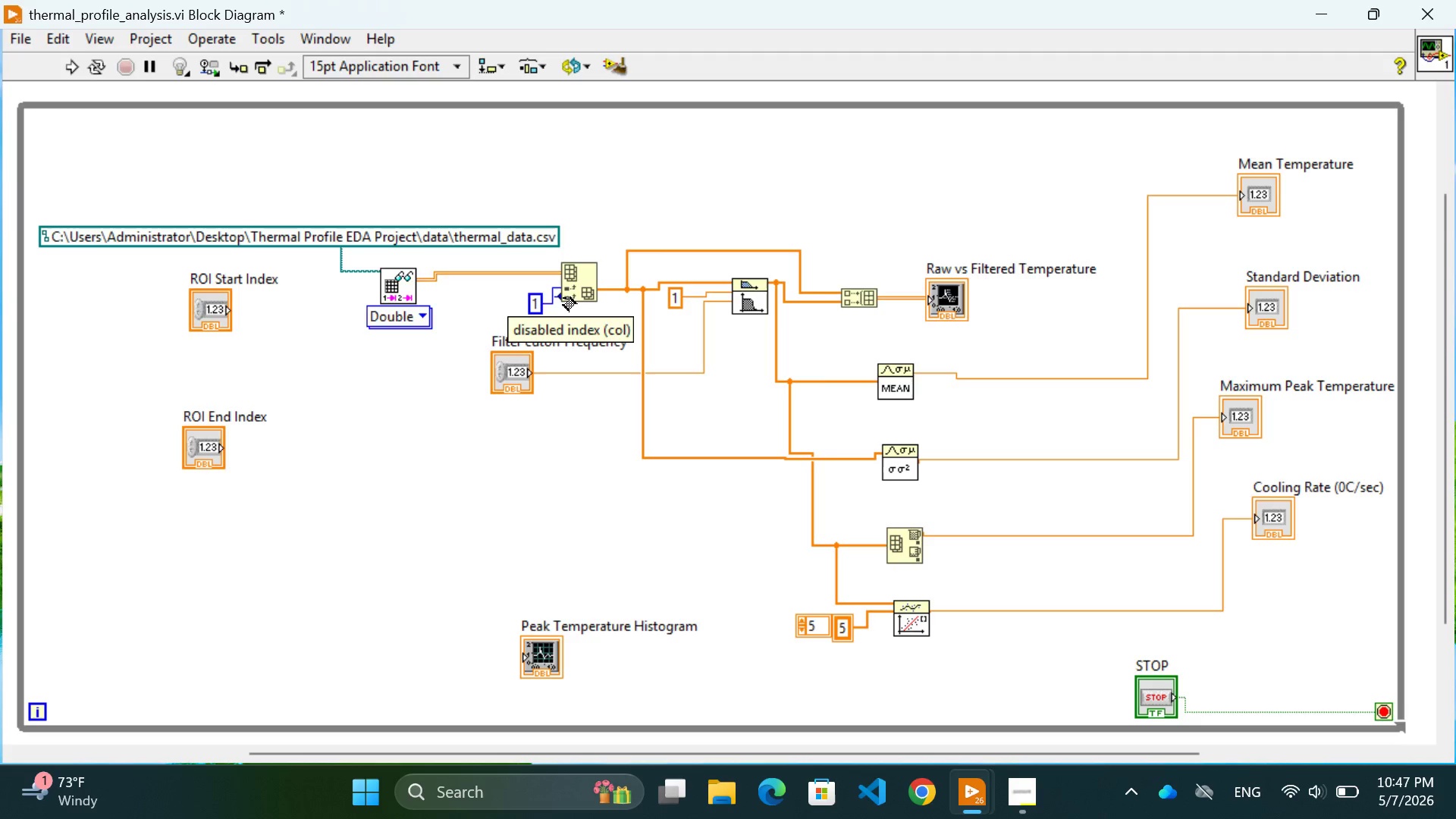 
wait(43.23)
 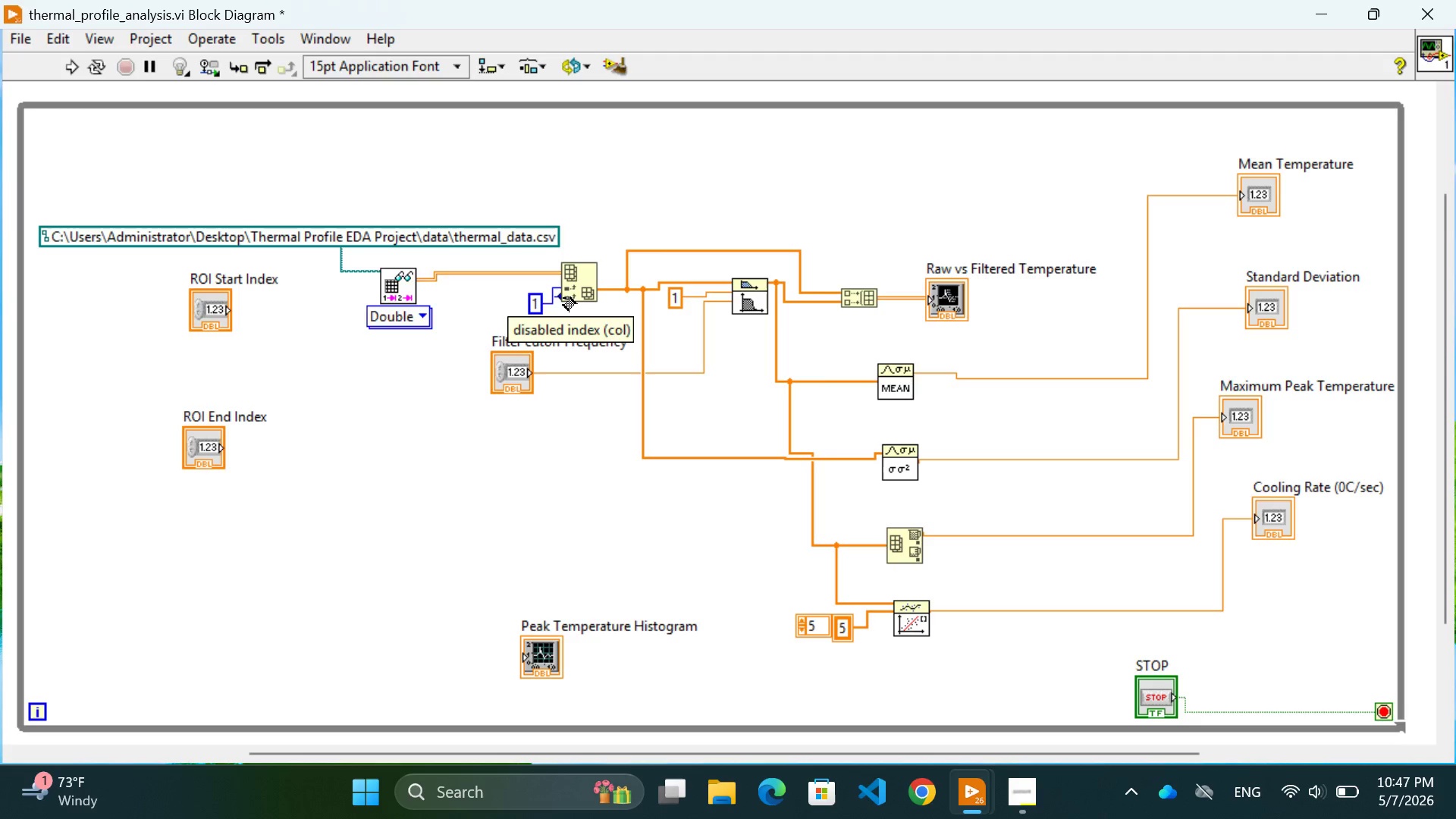 
left_click([539, 306])
 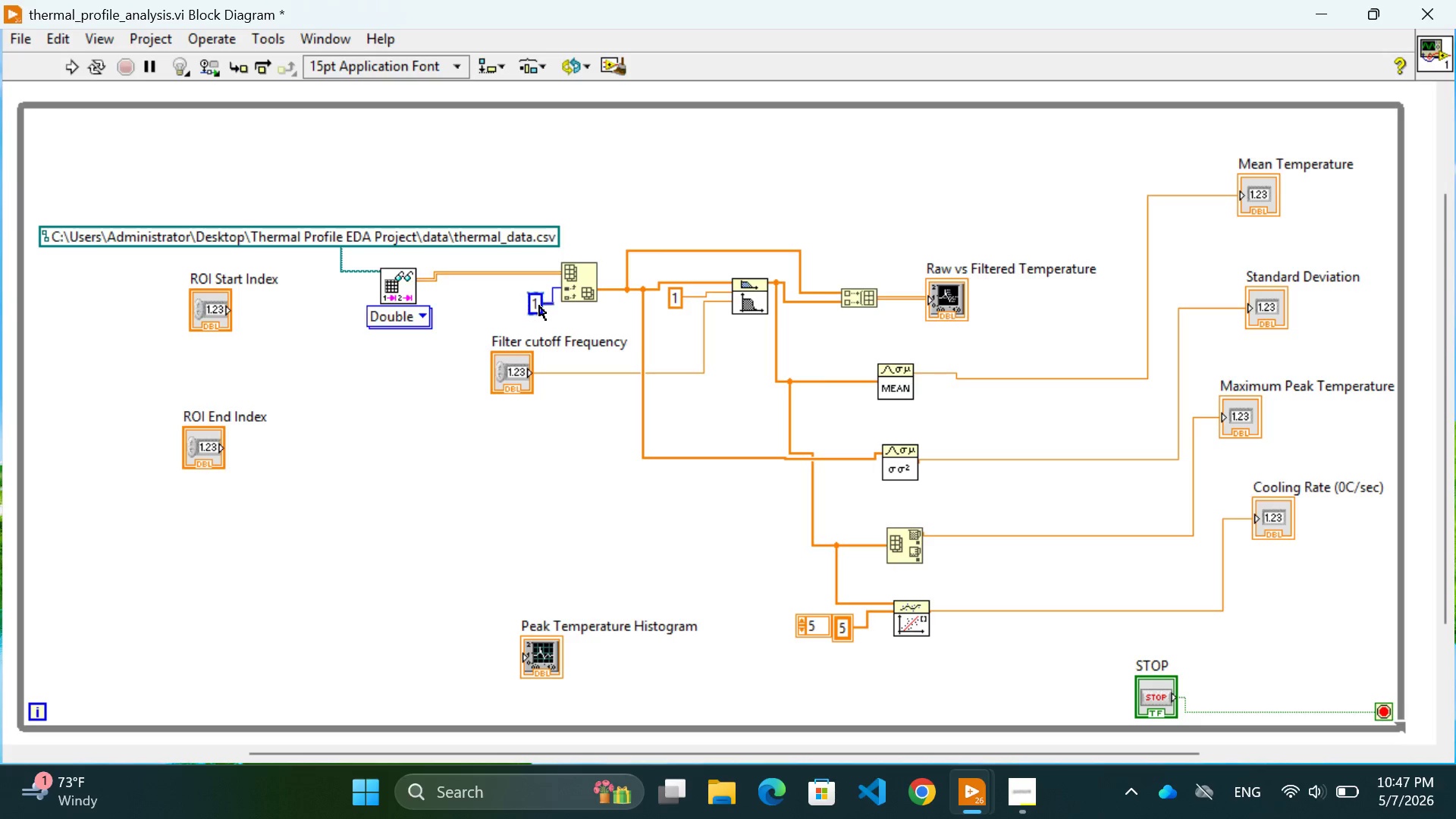 
key(Backspace)
 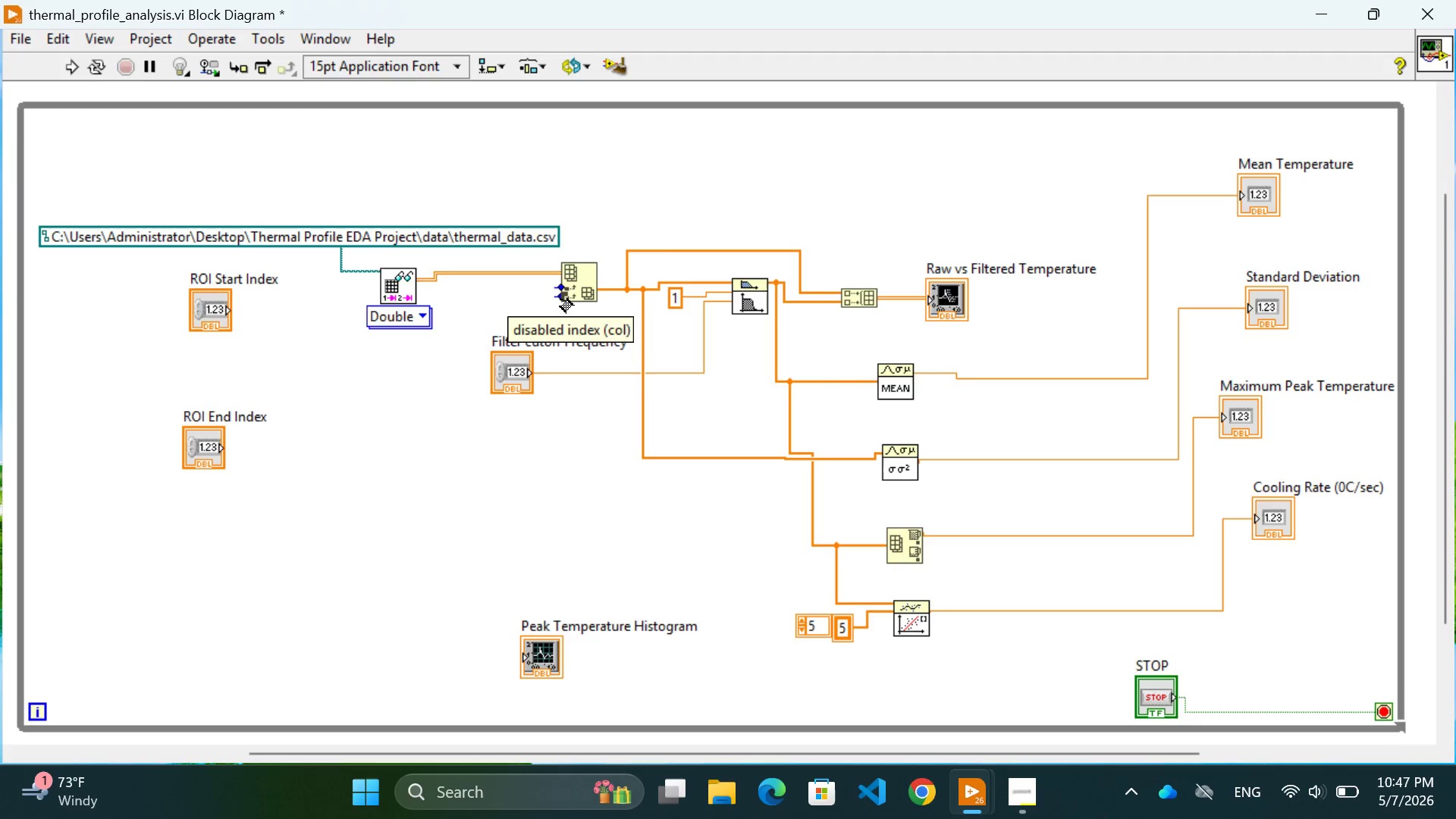 
wait(8.39)
 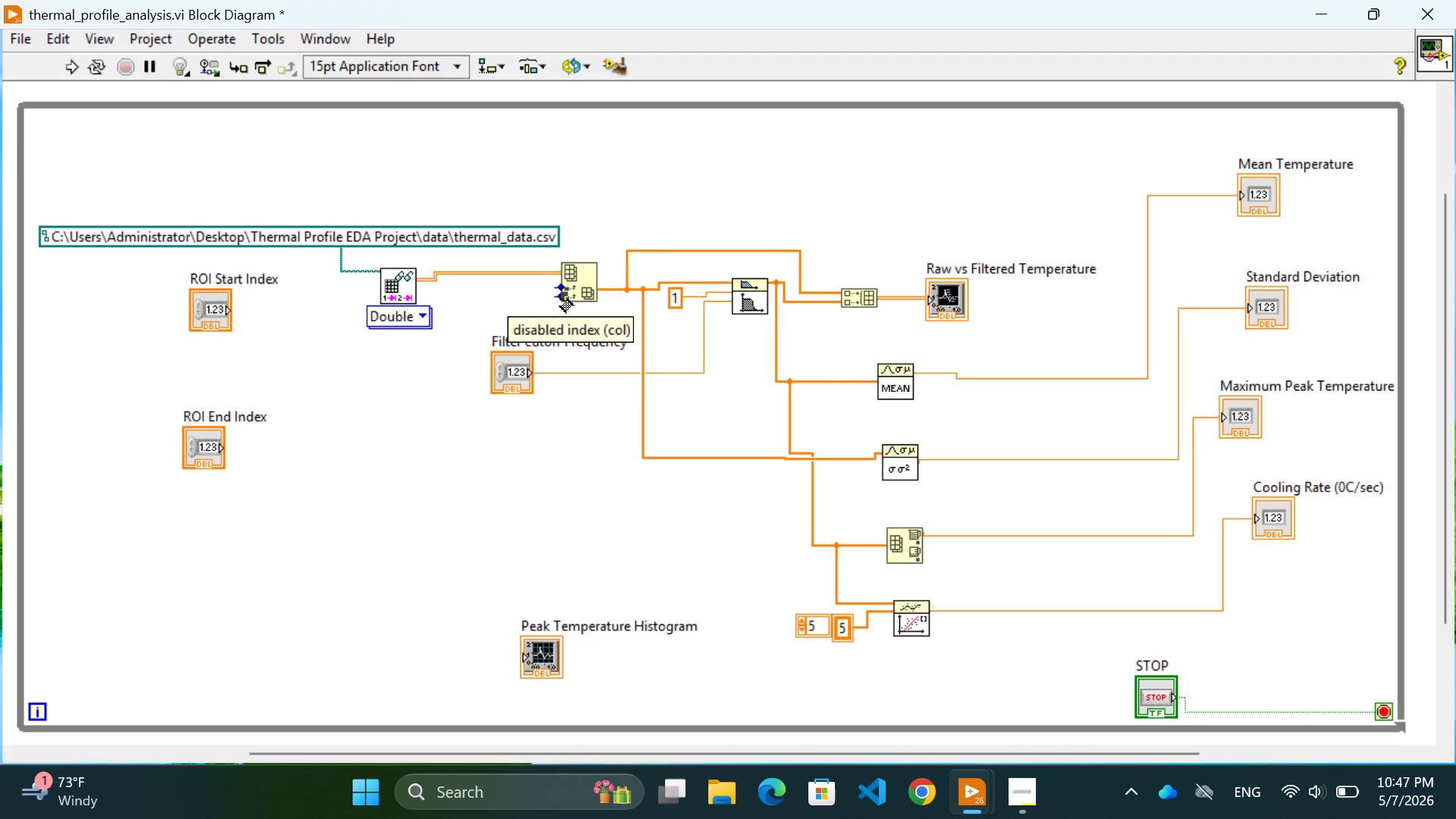 
right_click([560, 300])
 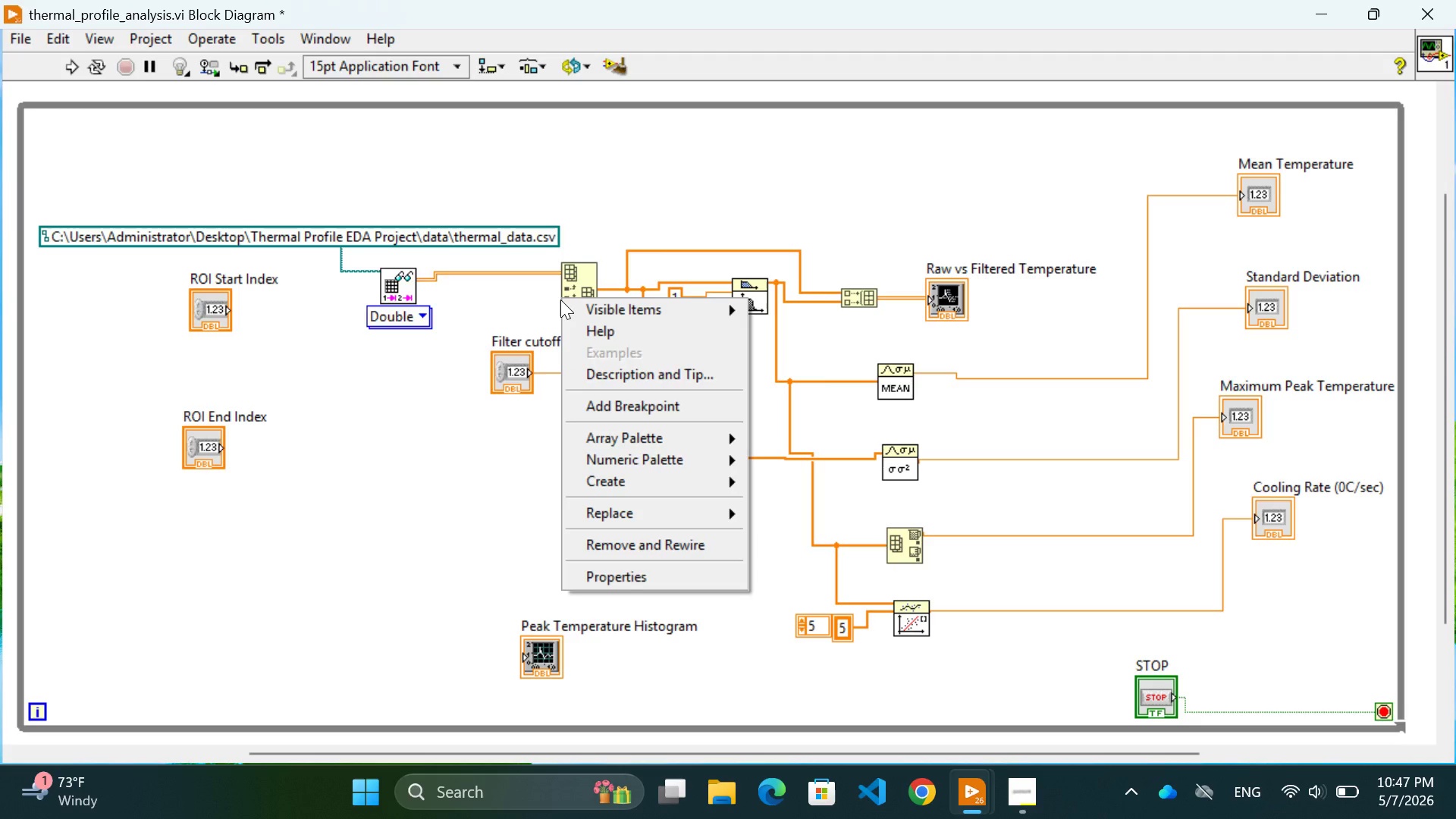 
wait(12.0)
 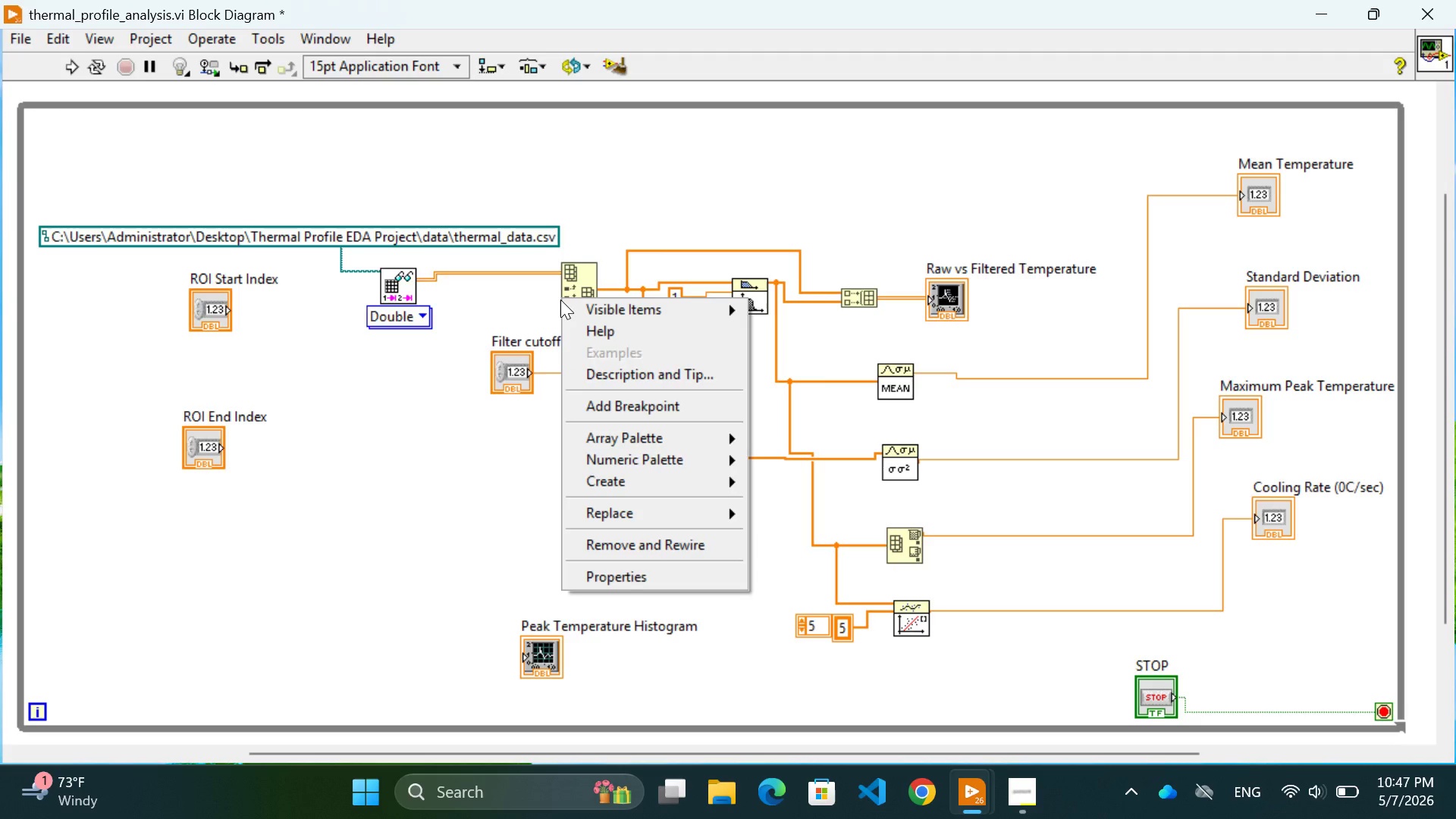 
left_click([793, 478])
 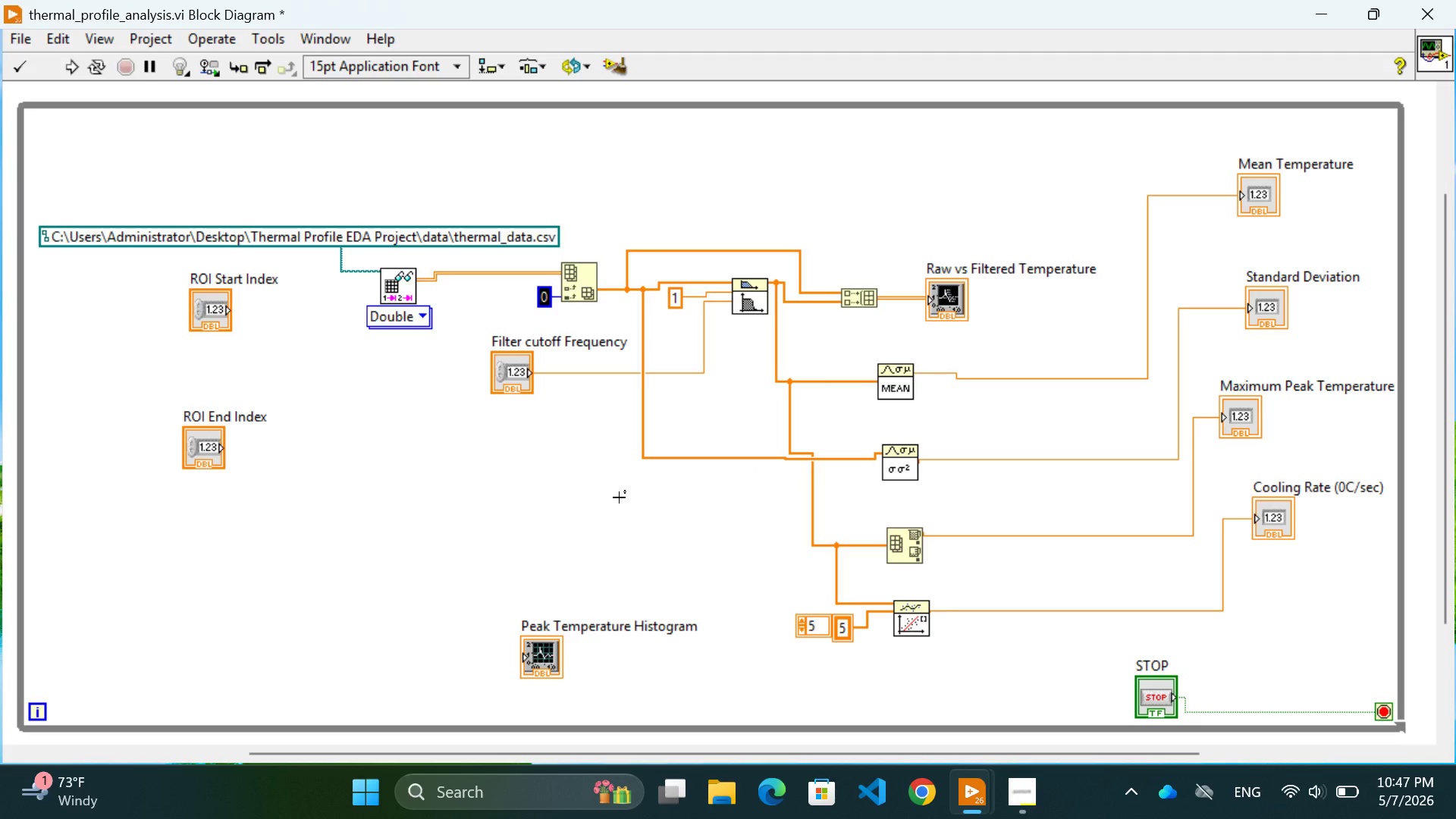 
key(1)
 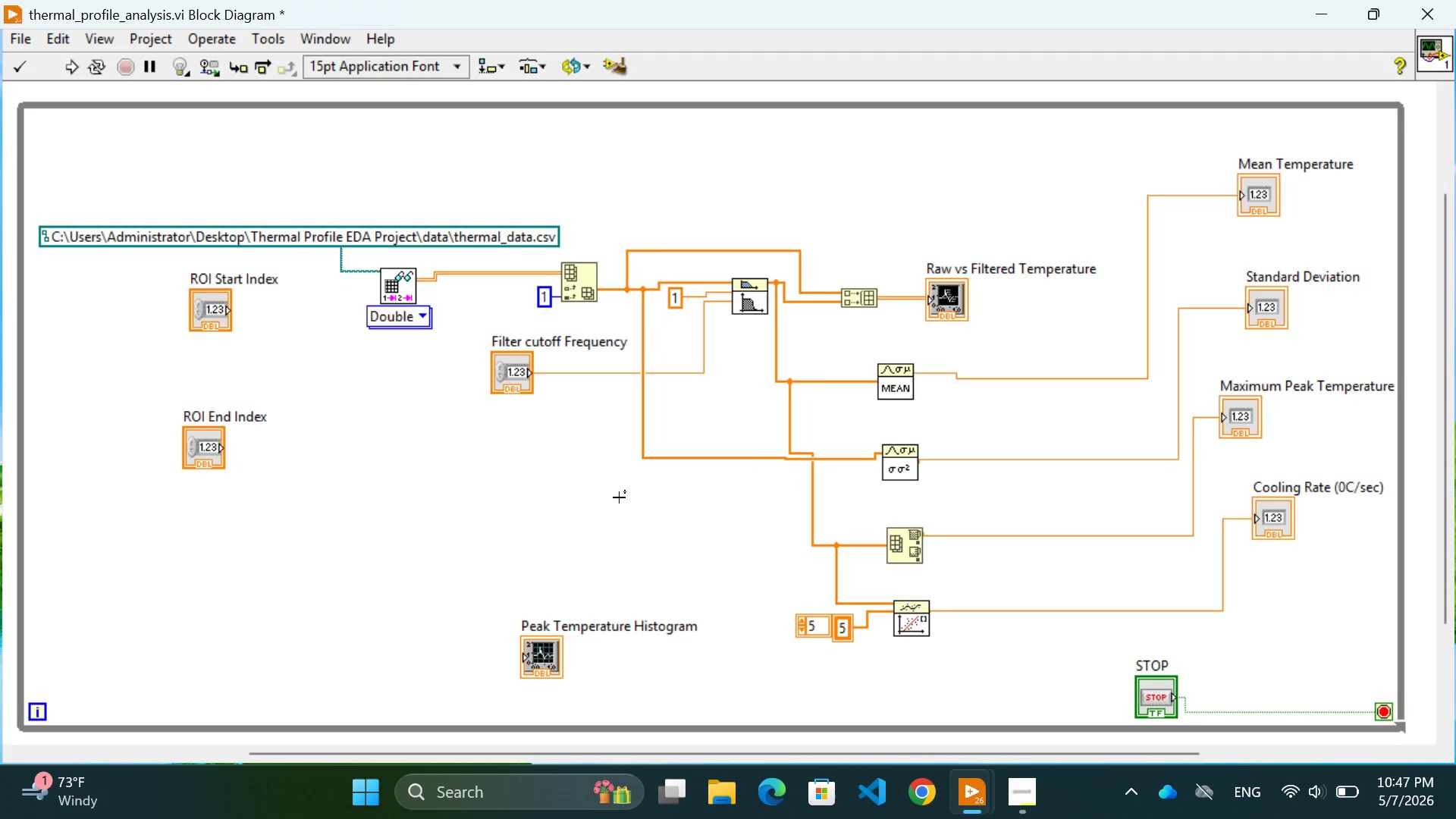 
key(Enter)
 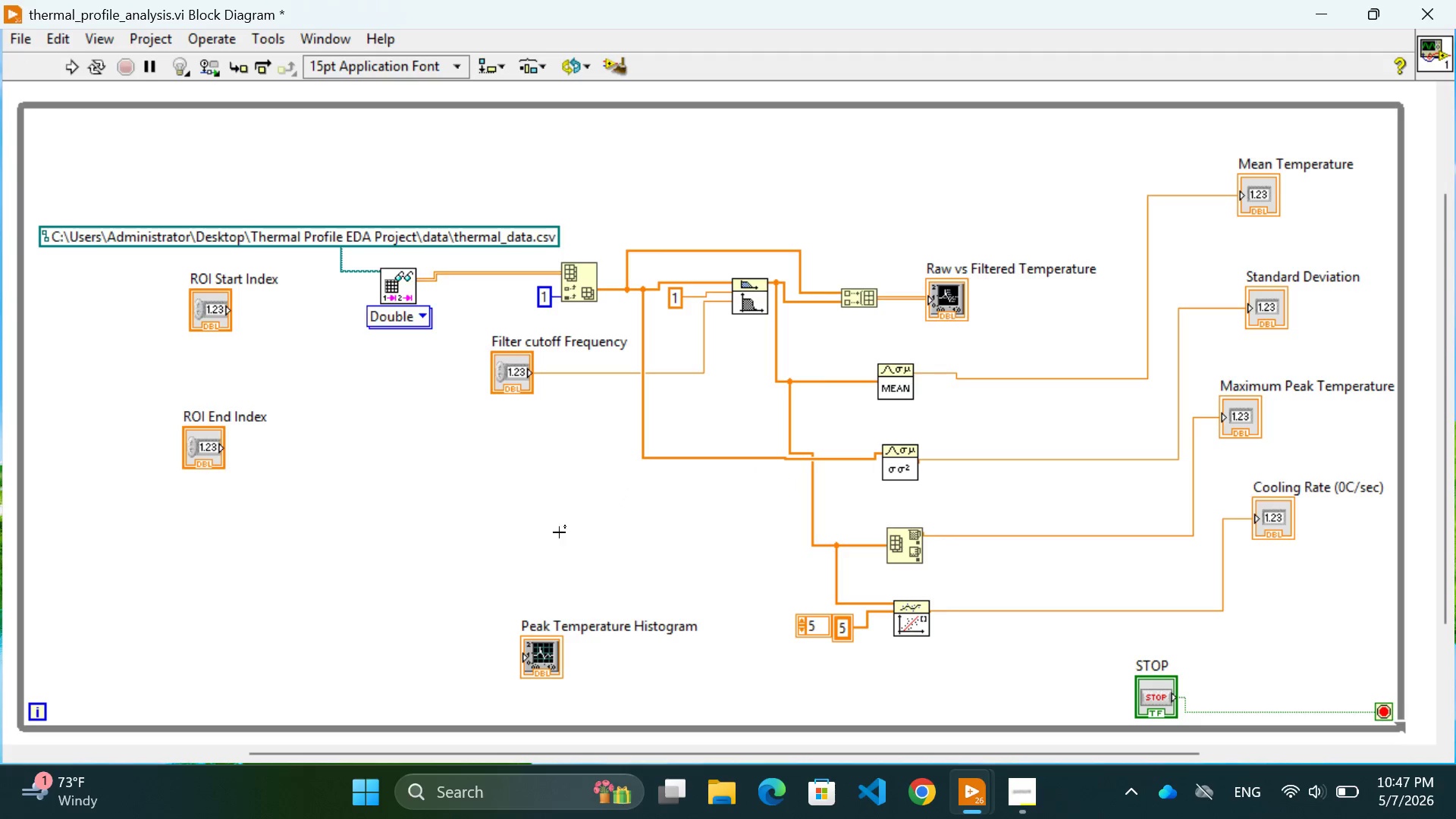 
left_click([559, 532])
 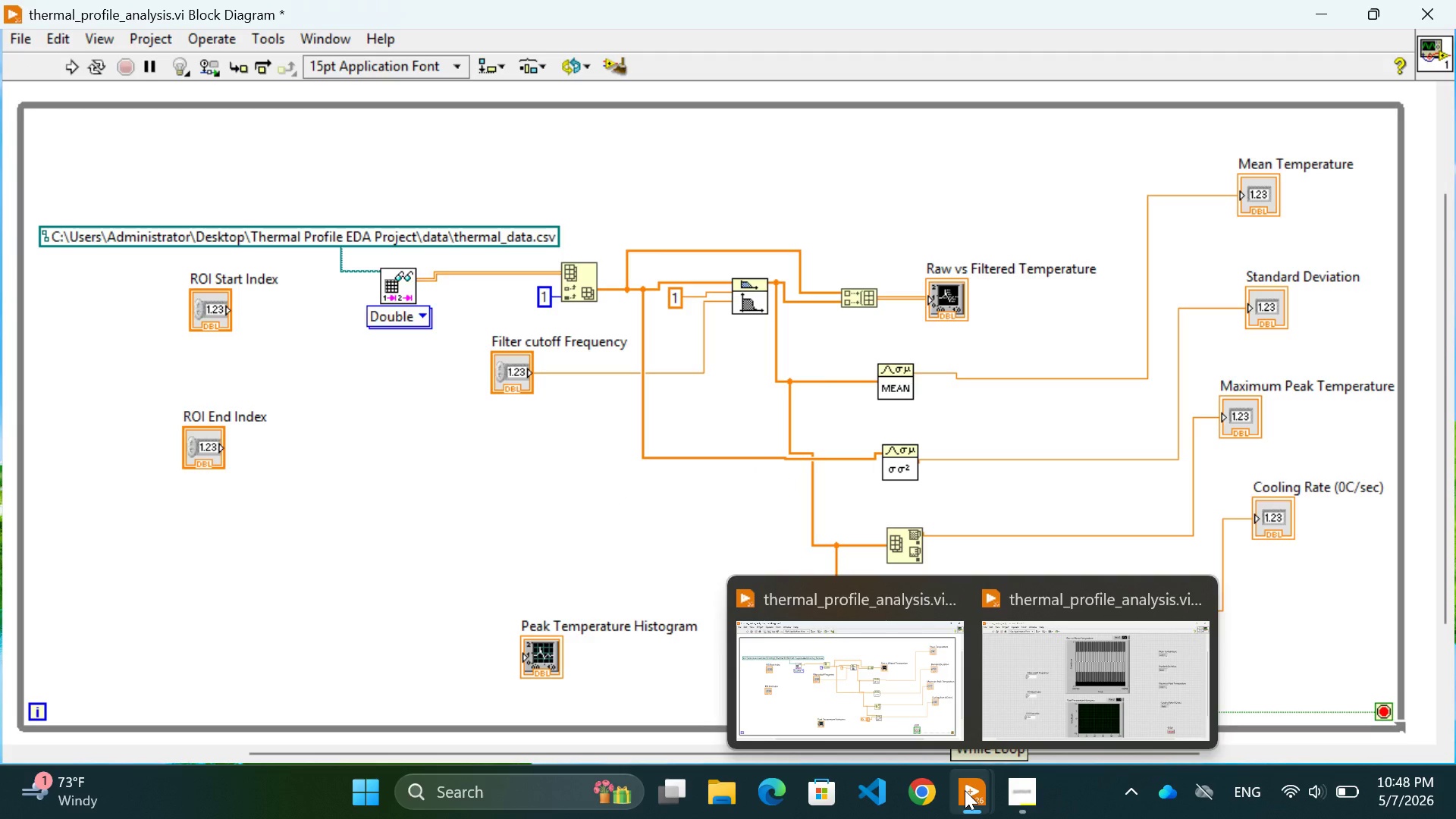 
left_click([1021, 708])
 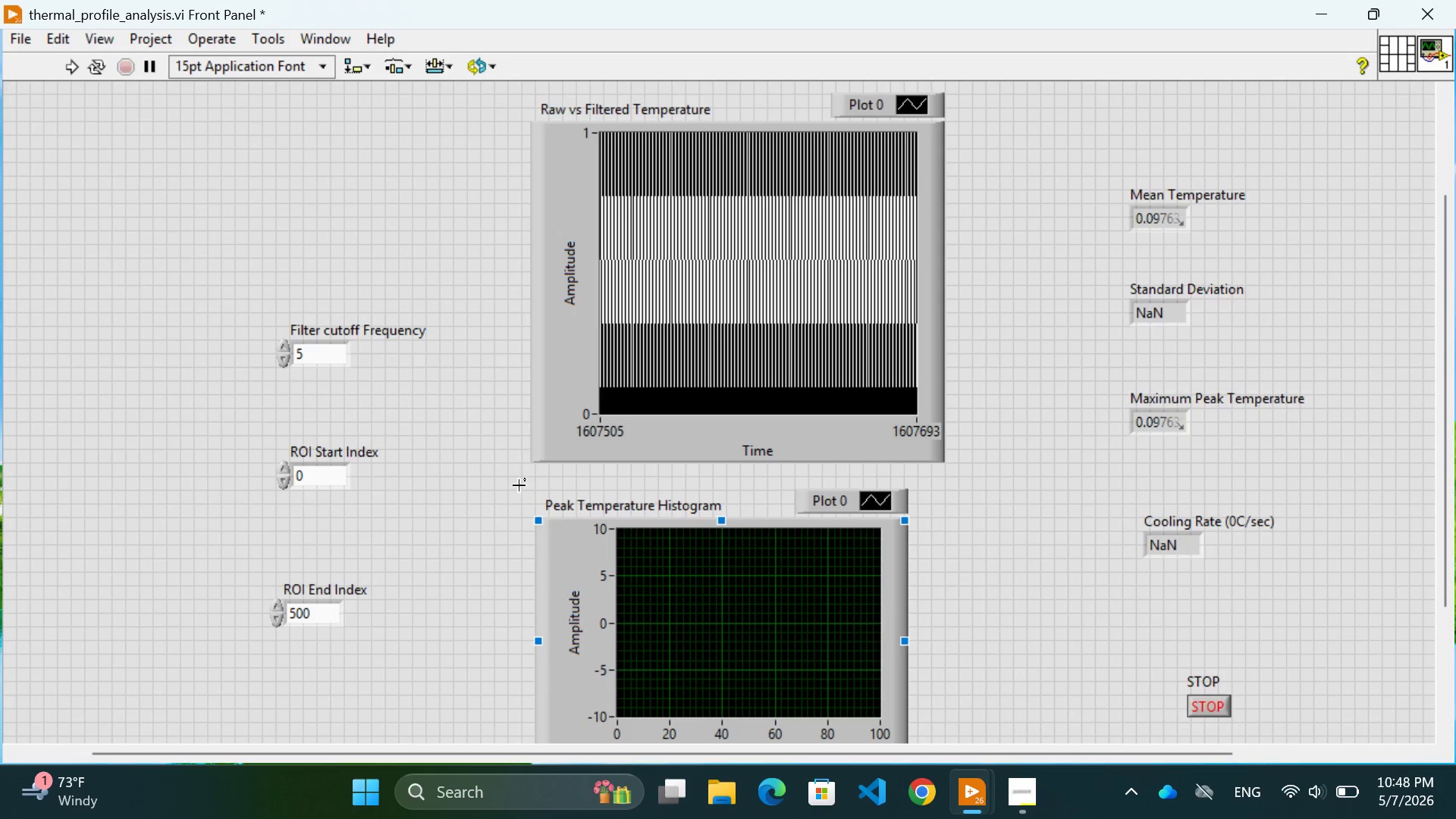 
left_click([469, 516])
 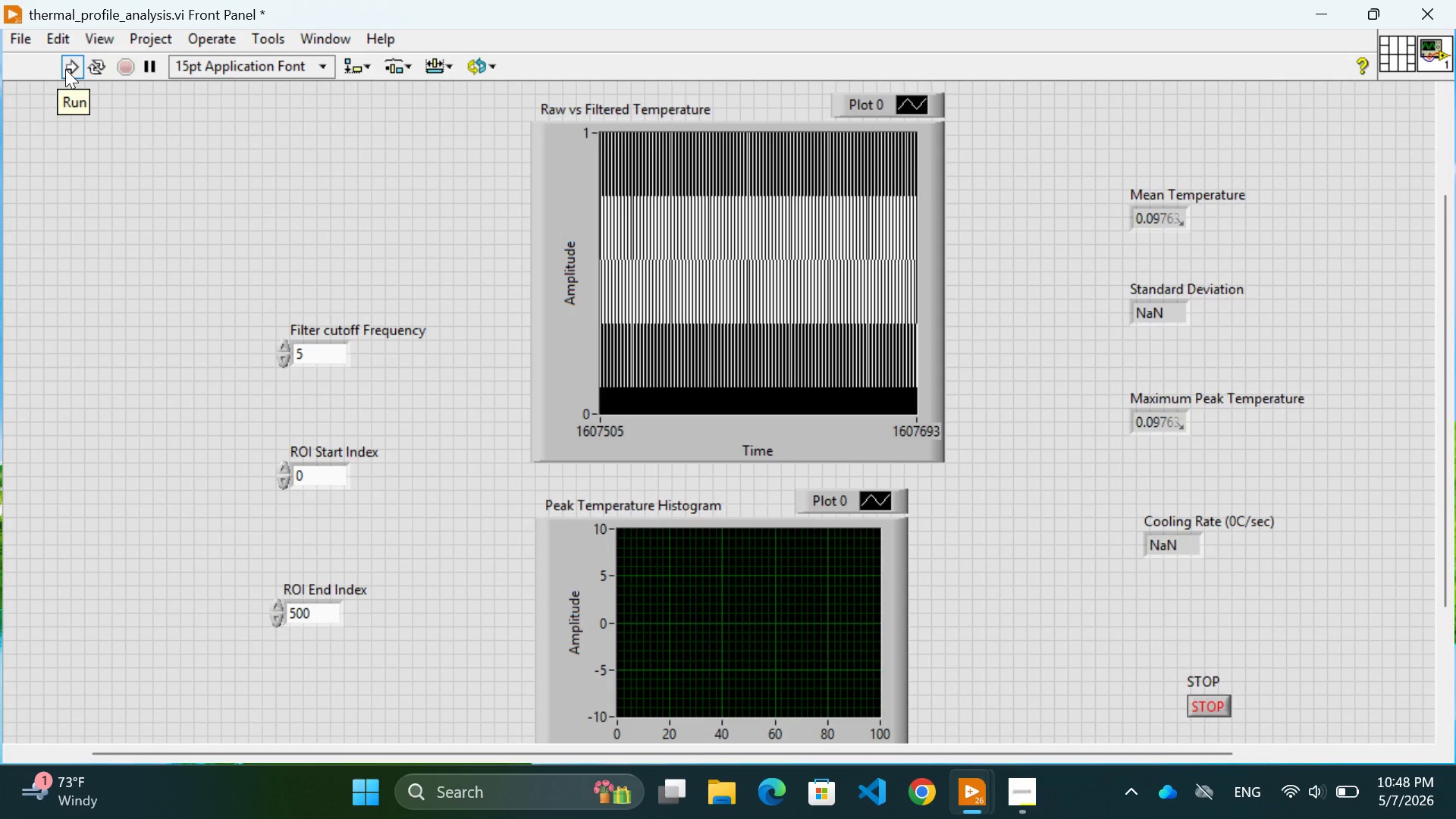 
left_click([65, 69])
 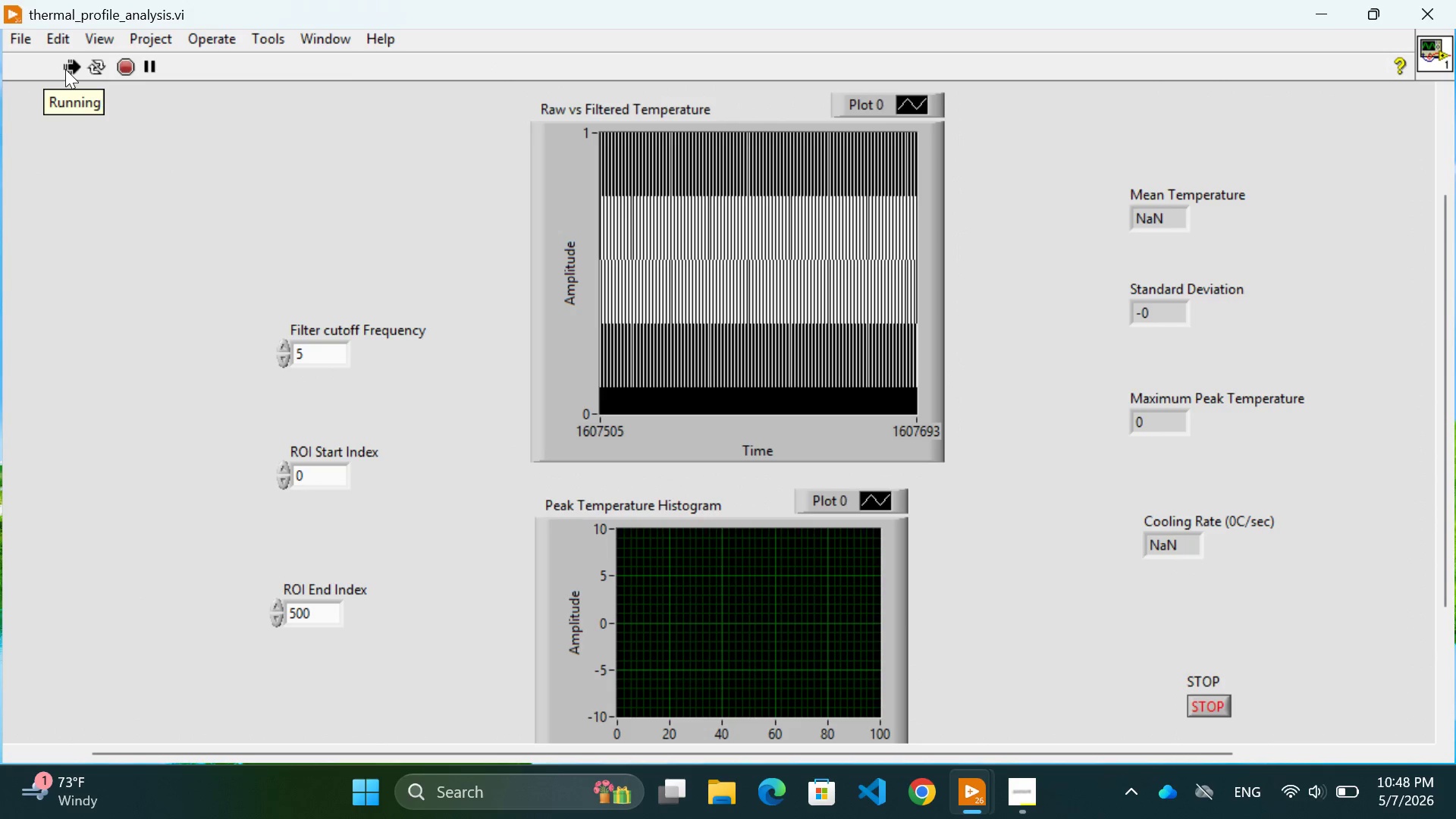 
wait(10.42)
 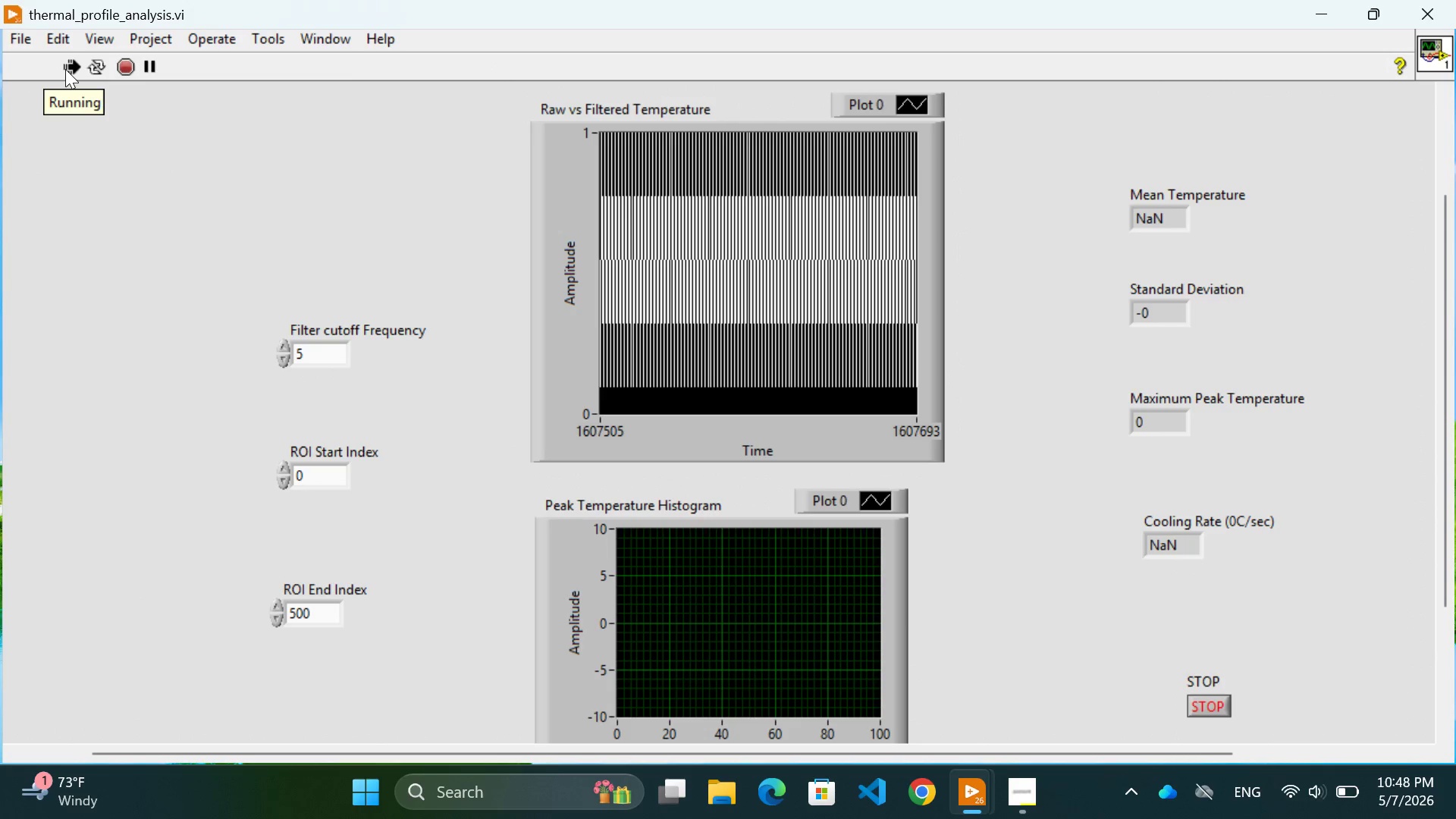 
scroll: coordinate [1054, 615], scroll_direction: down, amount: 2.0
 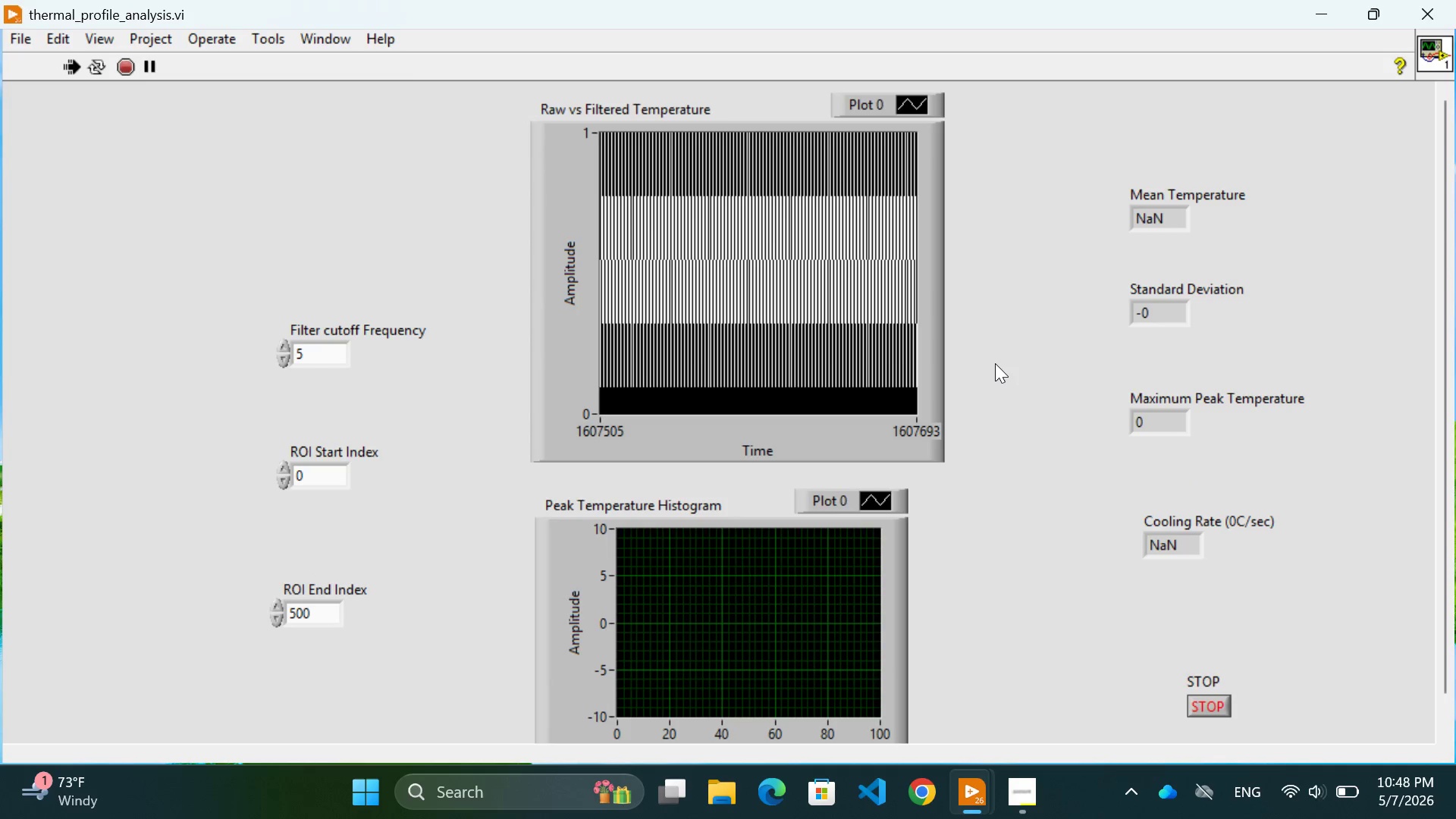 
wait(8.53)
 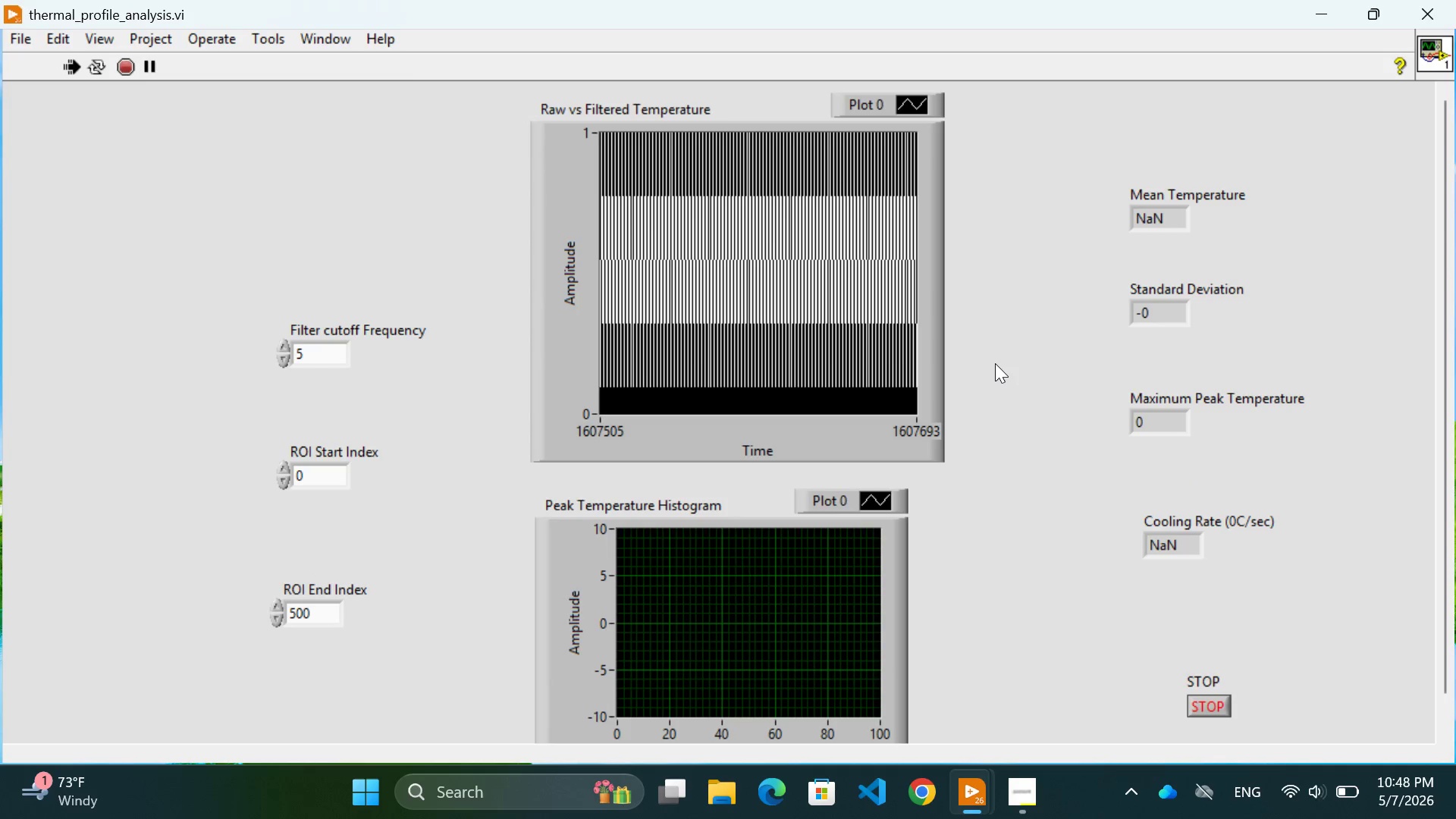 
mouse_move([102, 66])
 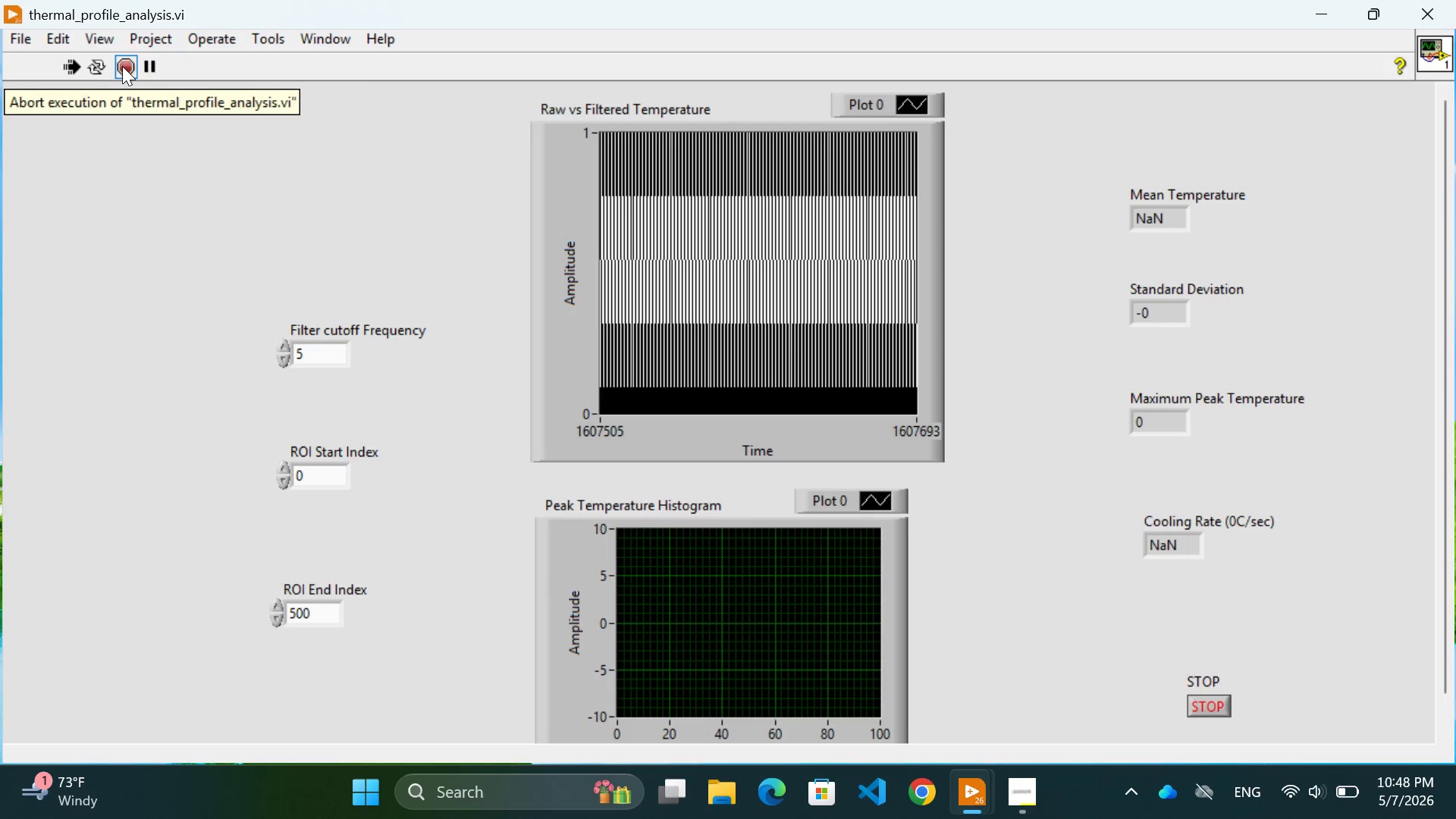 
left_click([122, 66])
 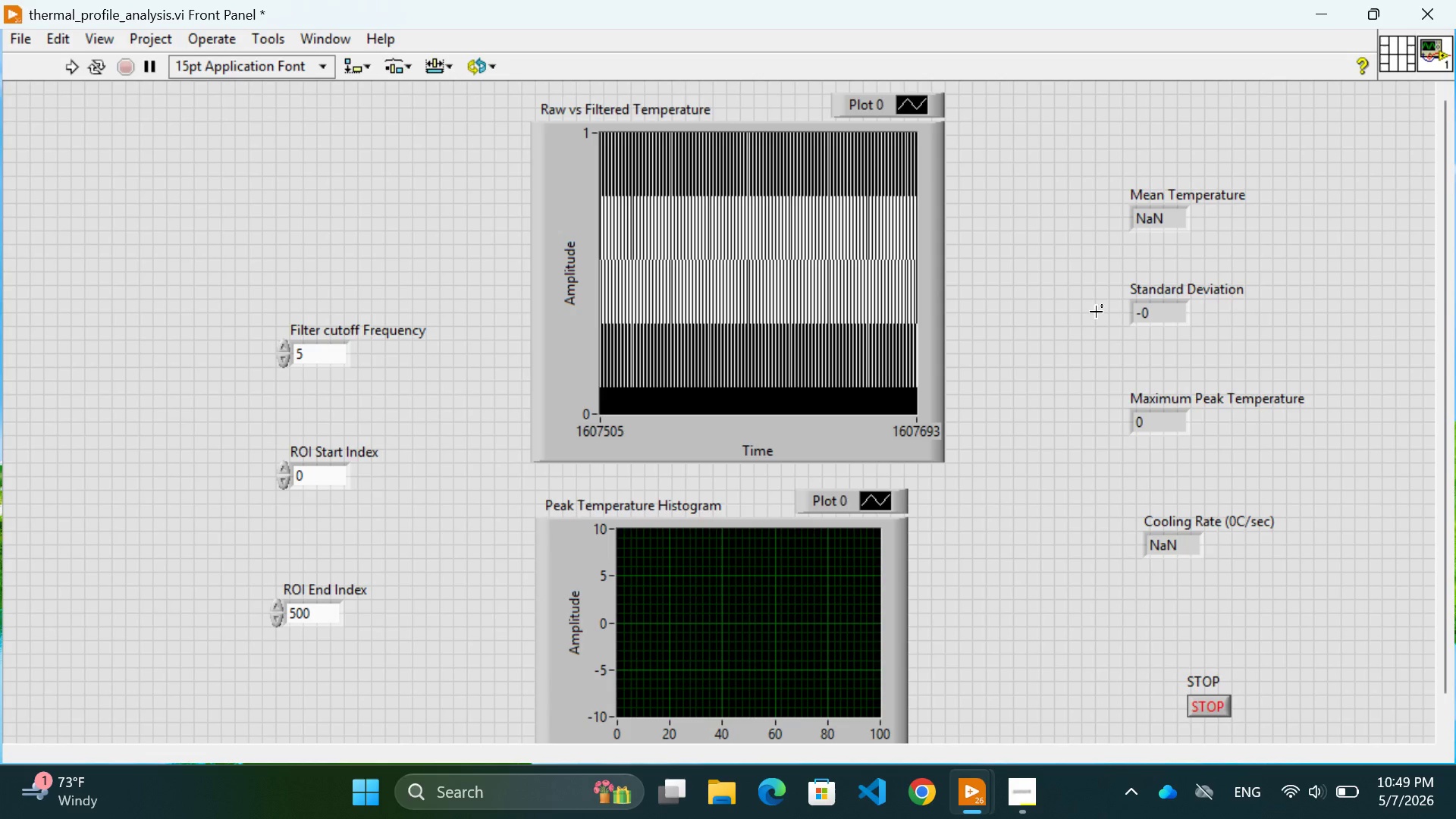 
wait(51.95)
 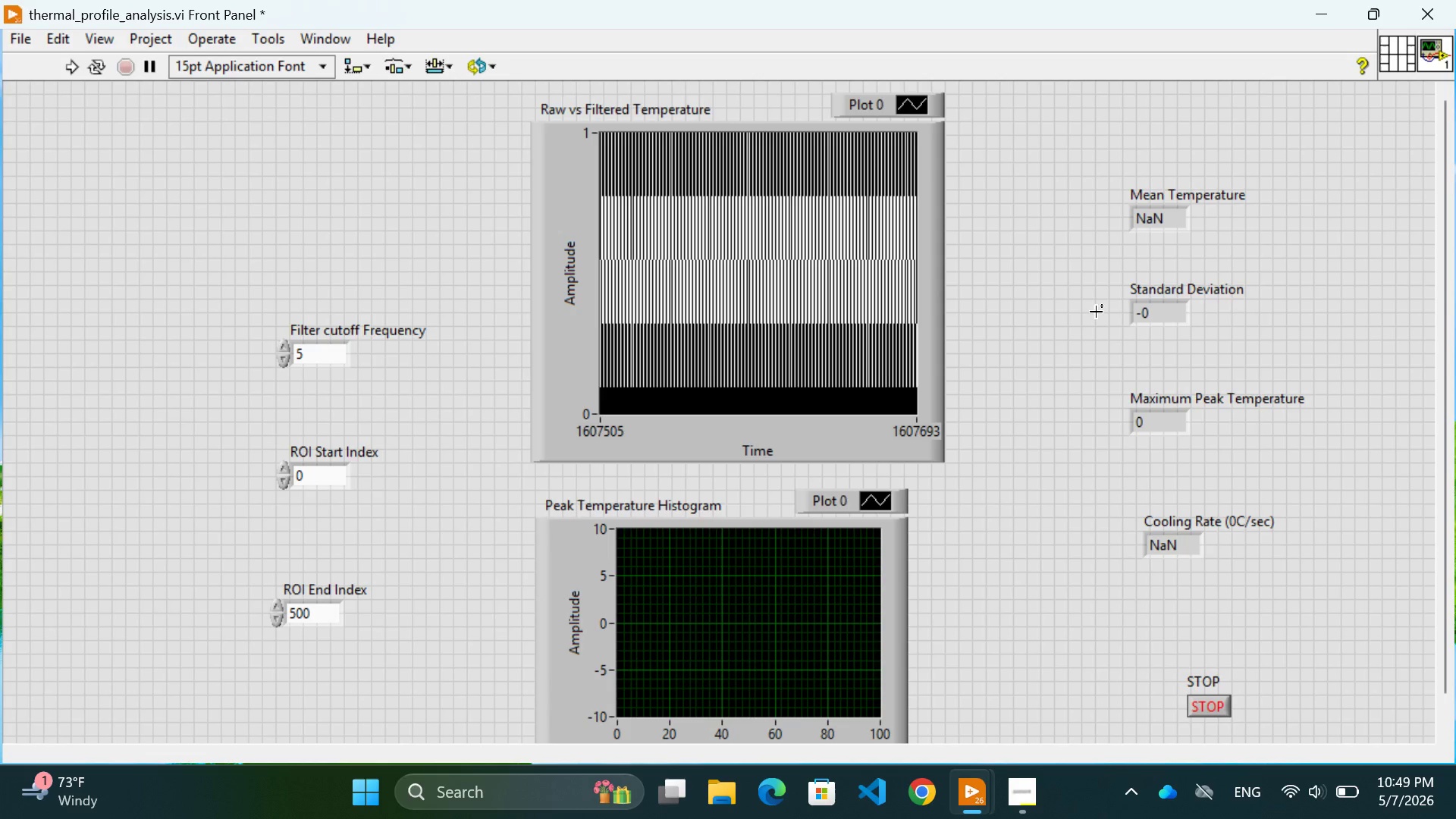 
left_click([868, 676])
 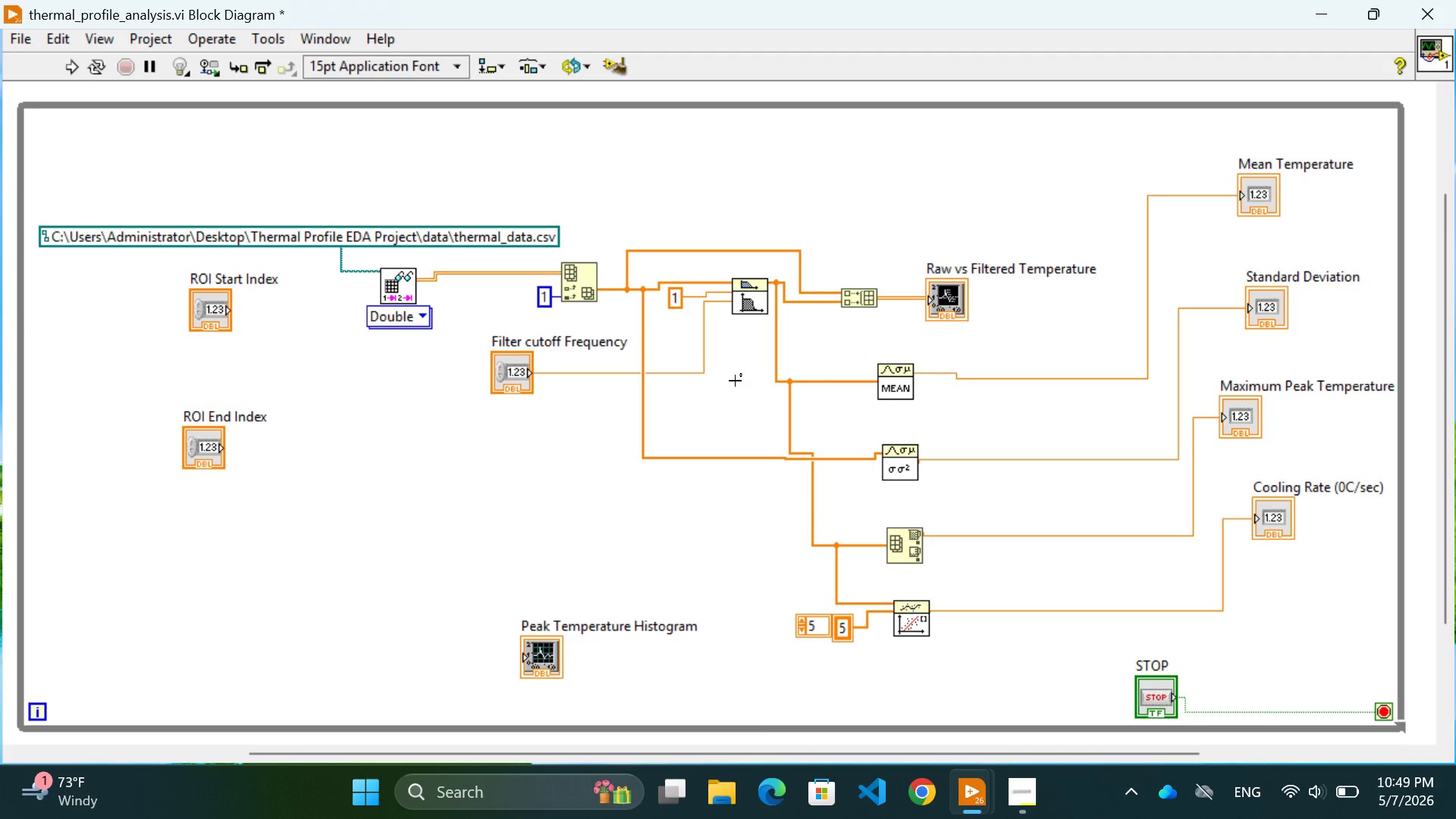 
mouse_move([562, 309])
 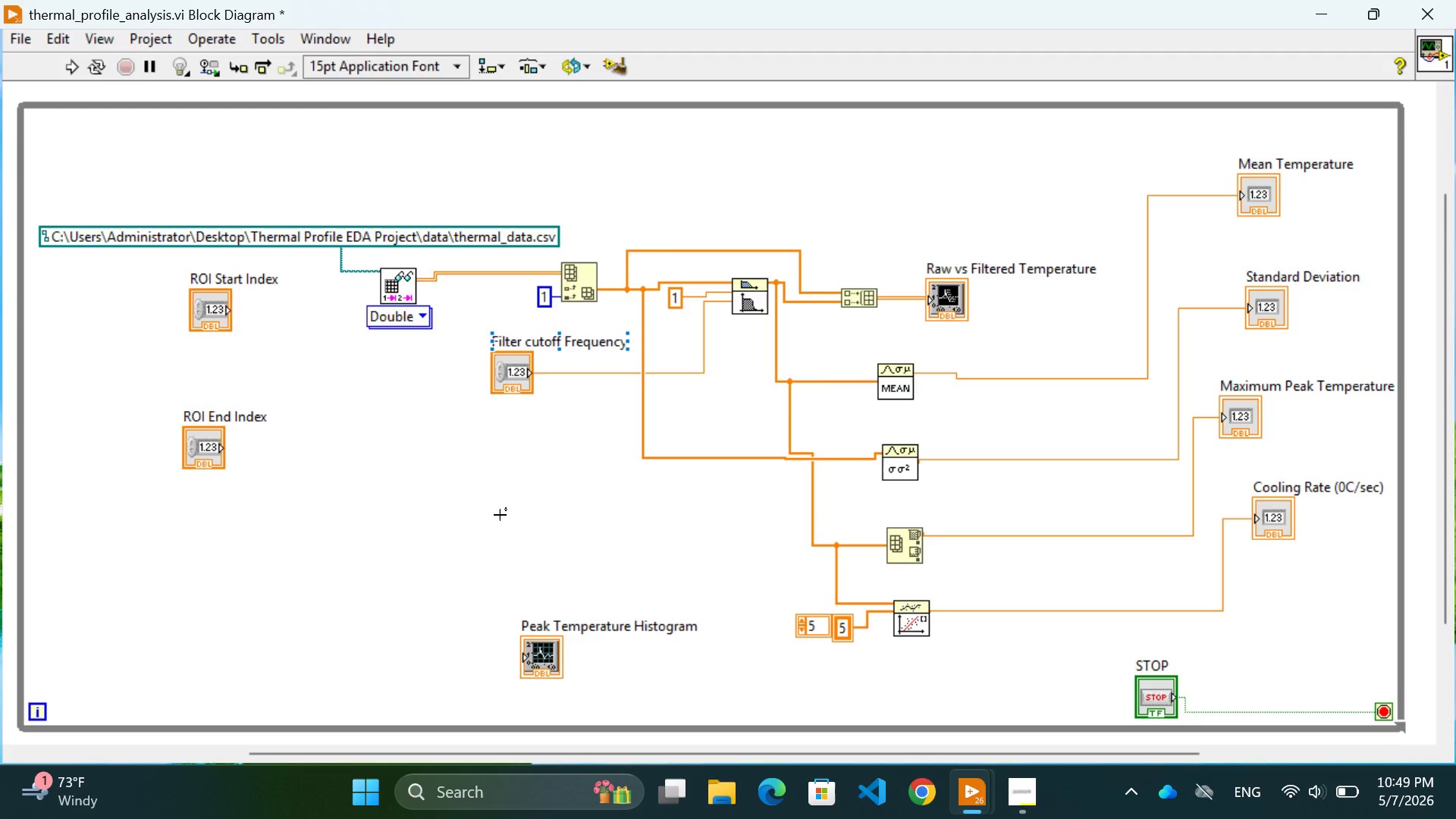 
left_click([500, 515])
 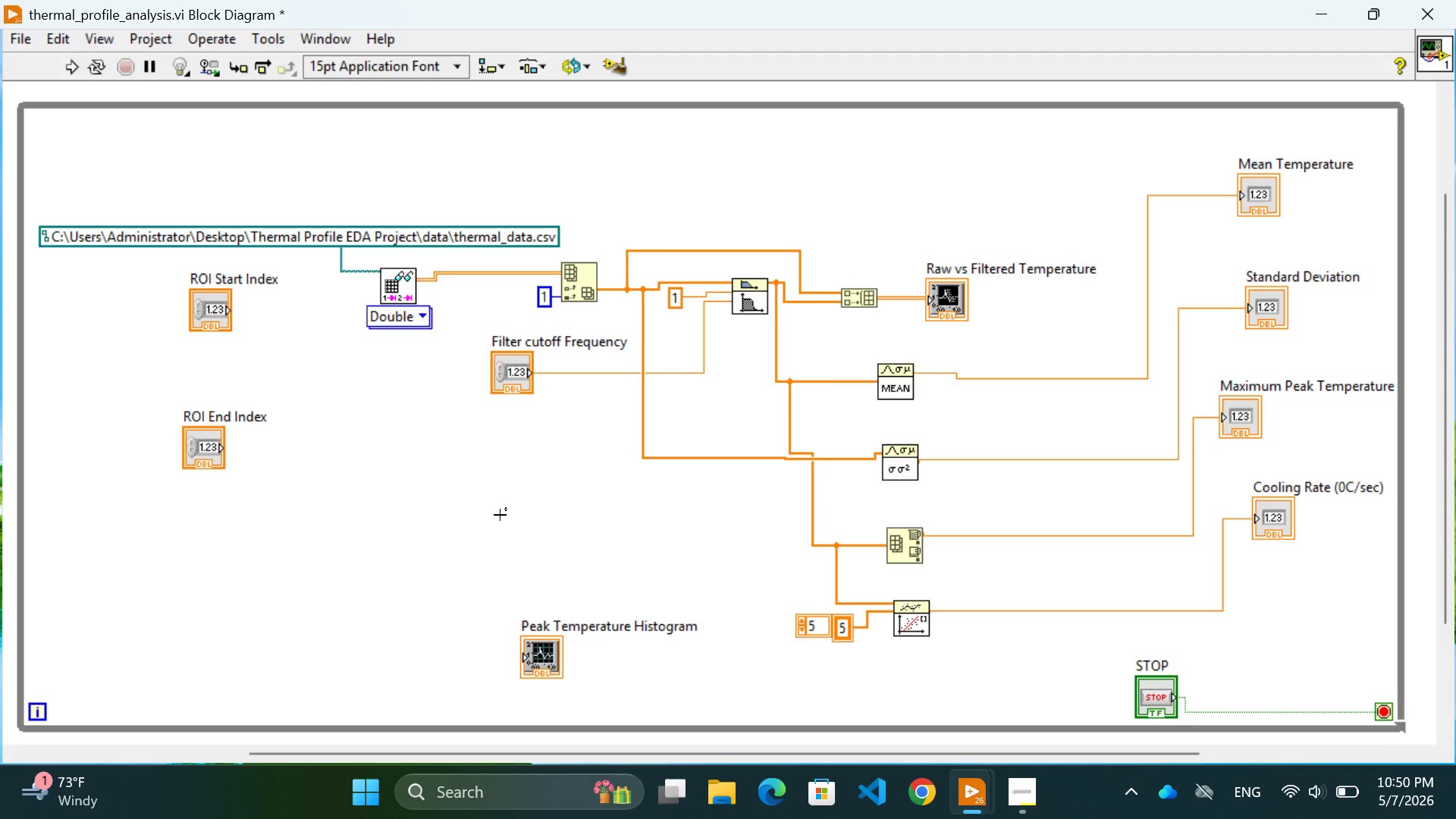 
wait(40.16)
 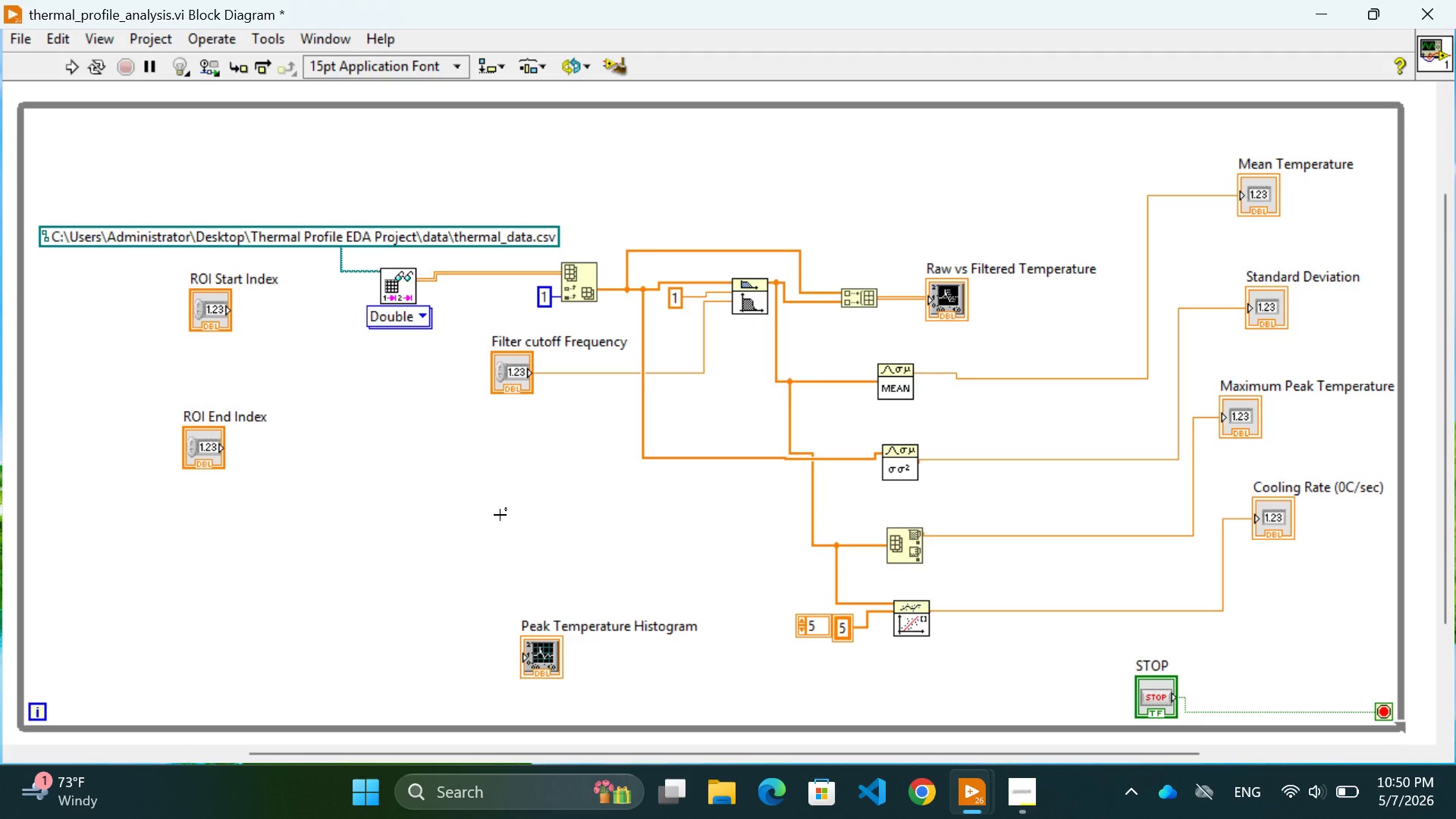 
left_click([526, 510])
 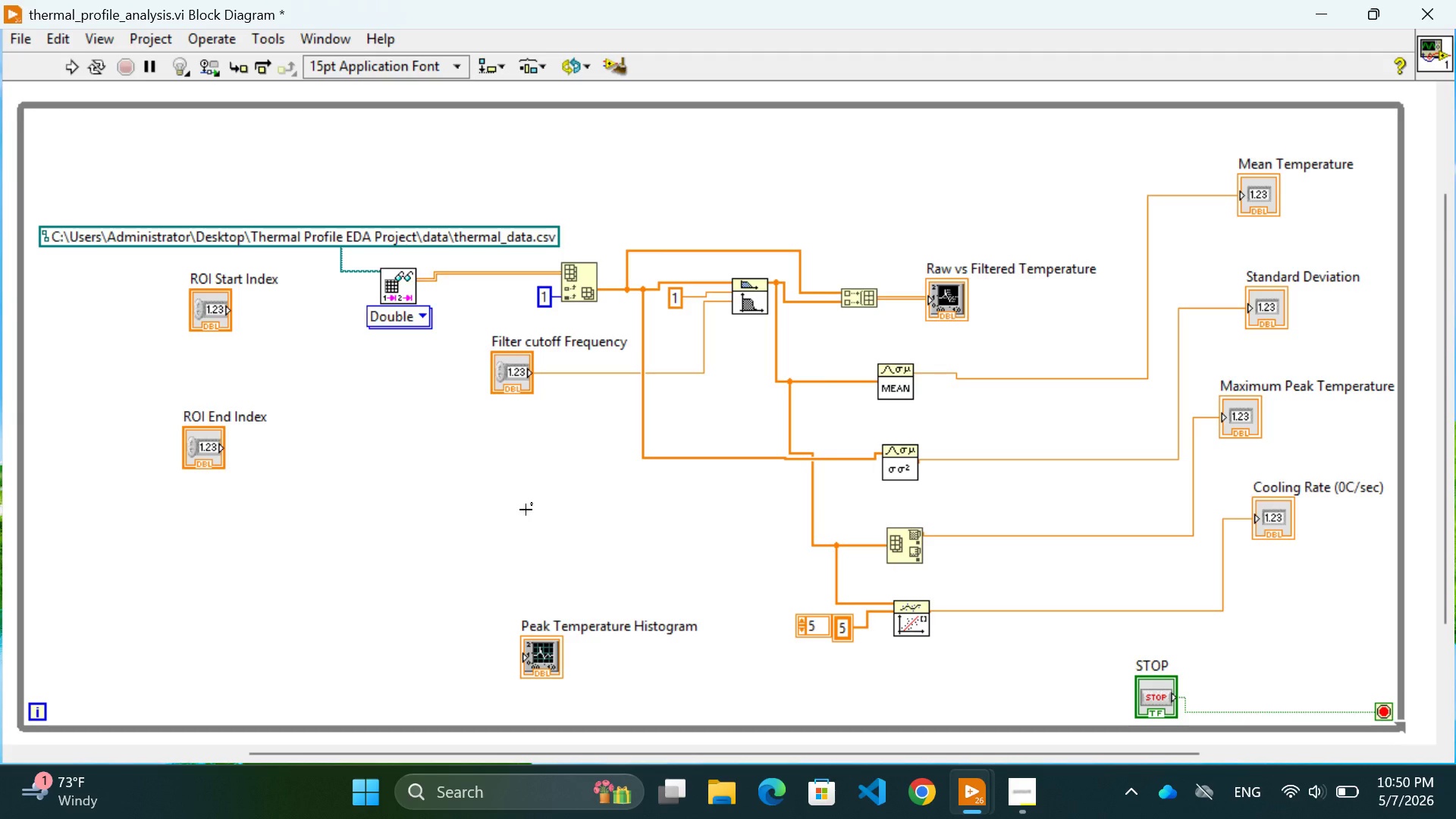 
wait(18.53)
 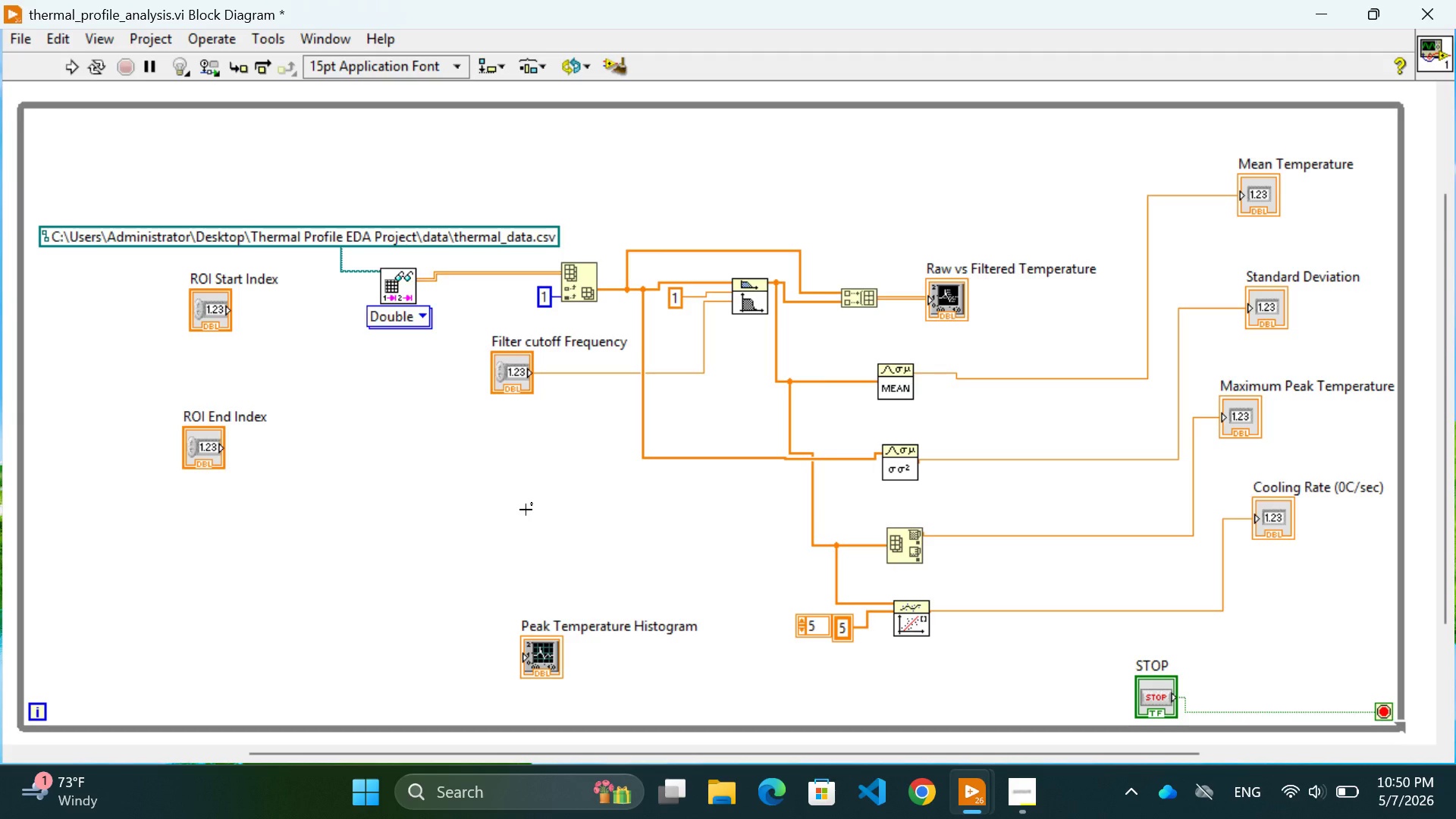 
left_click([456, 480])
 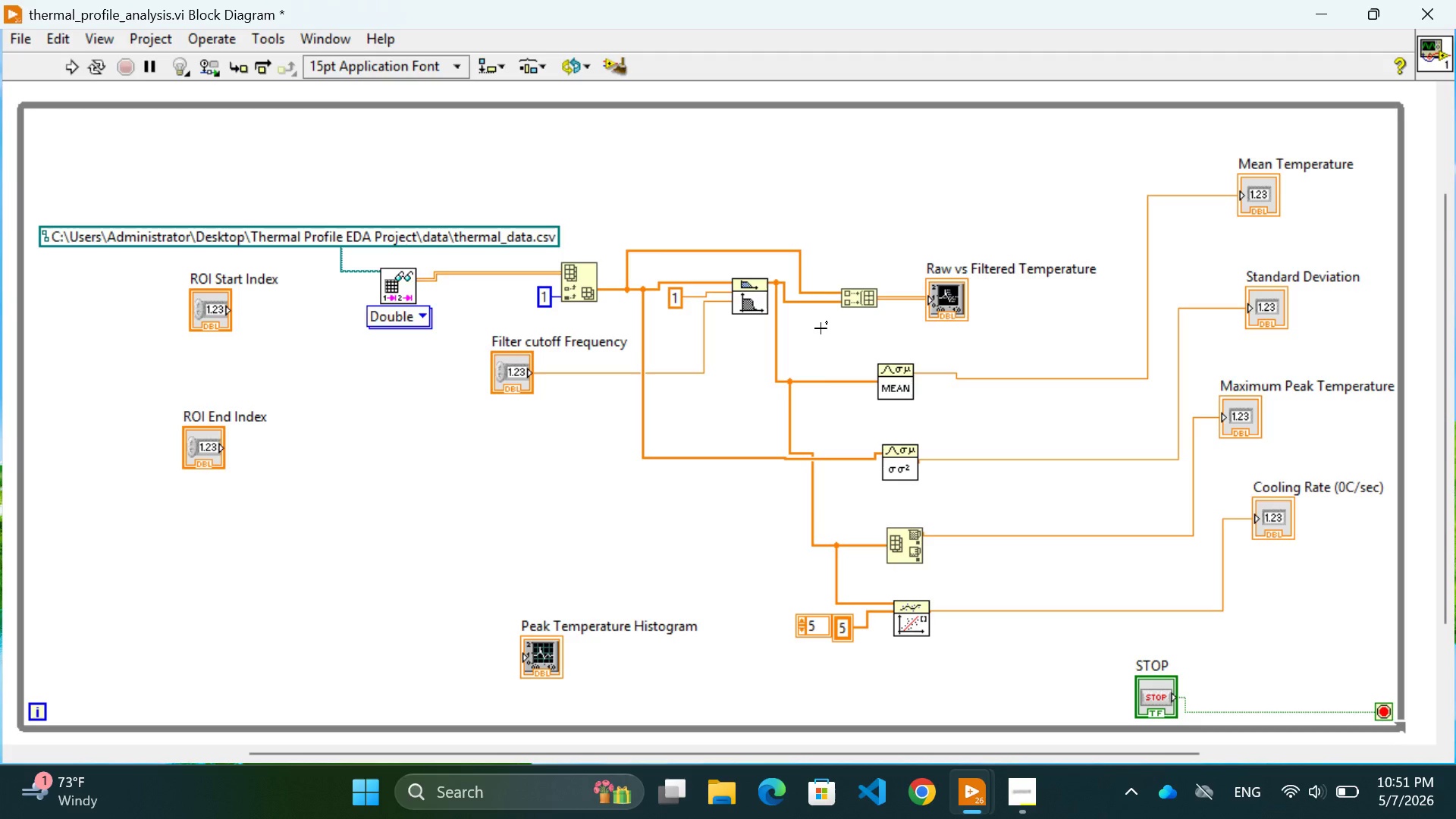 
wait(64.51)
 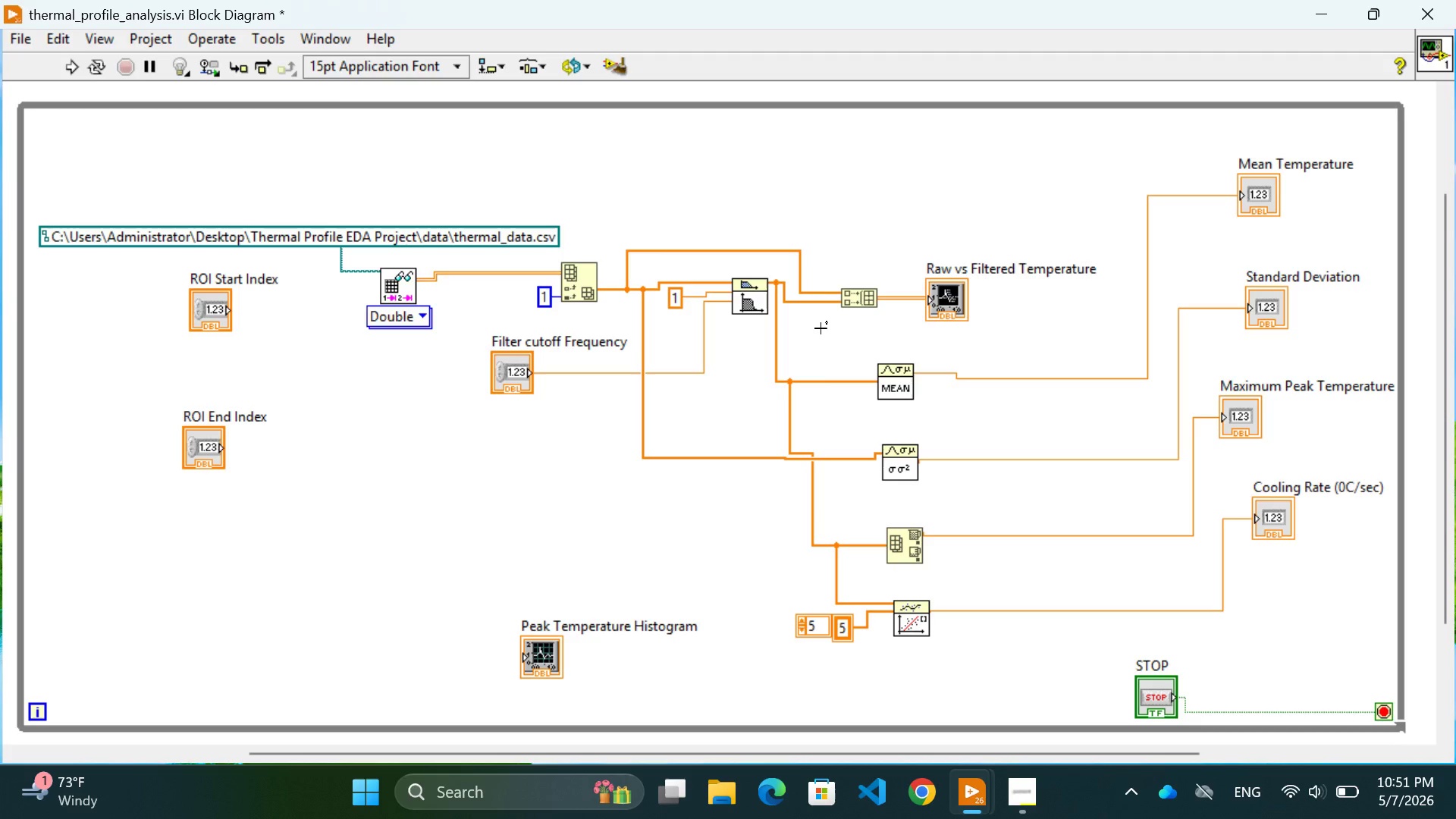 
left_click([708, 448])
 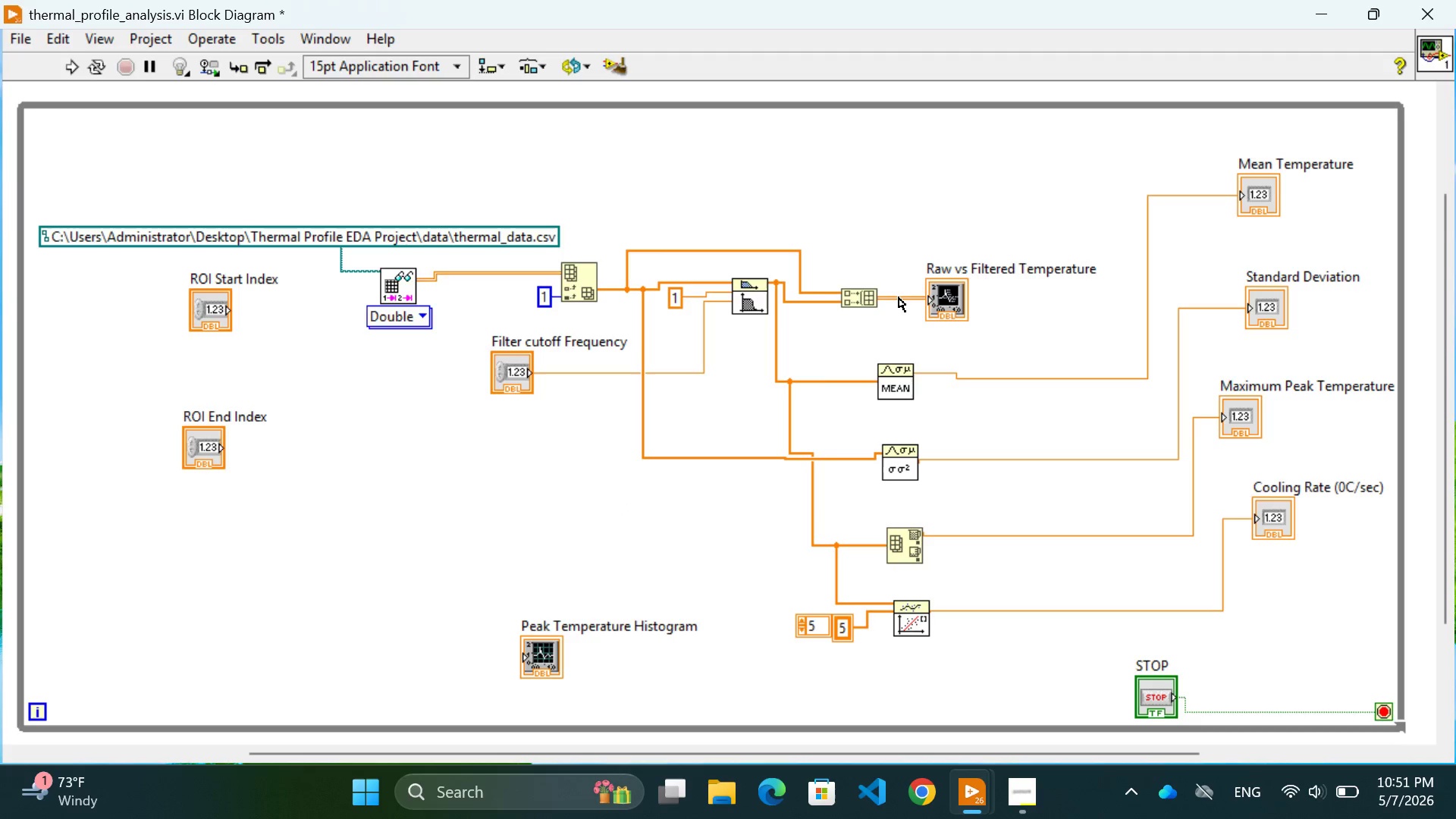 
wait(18.64)
 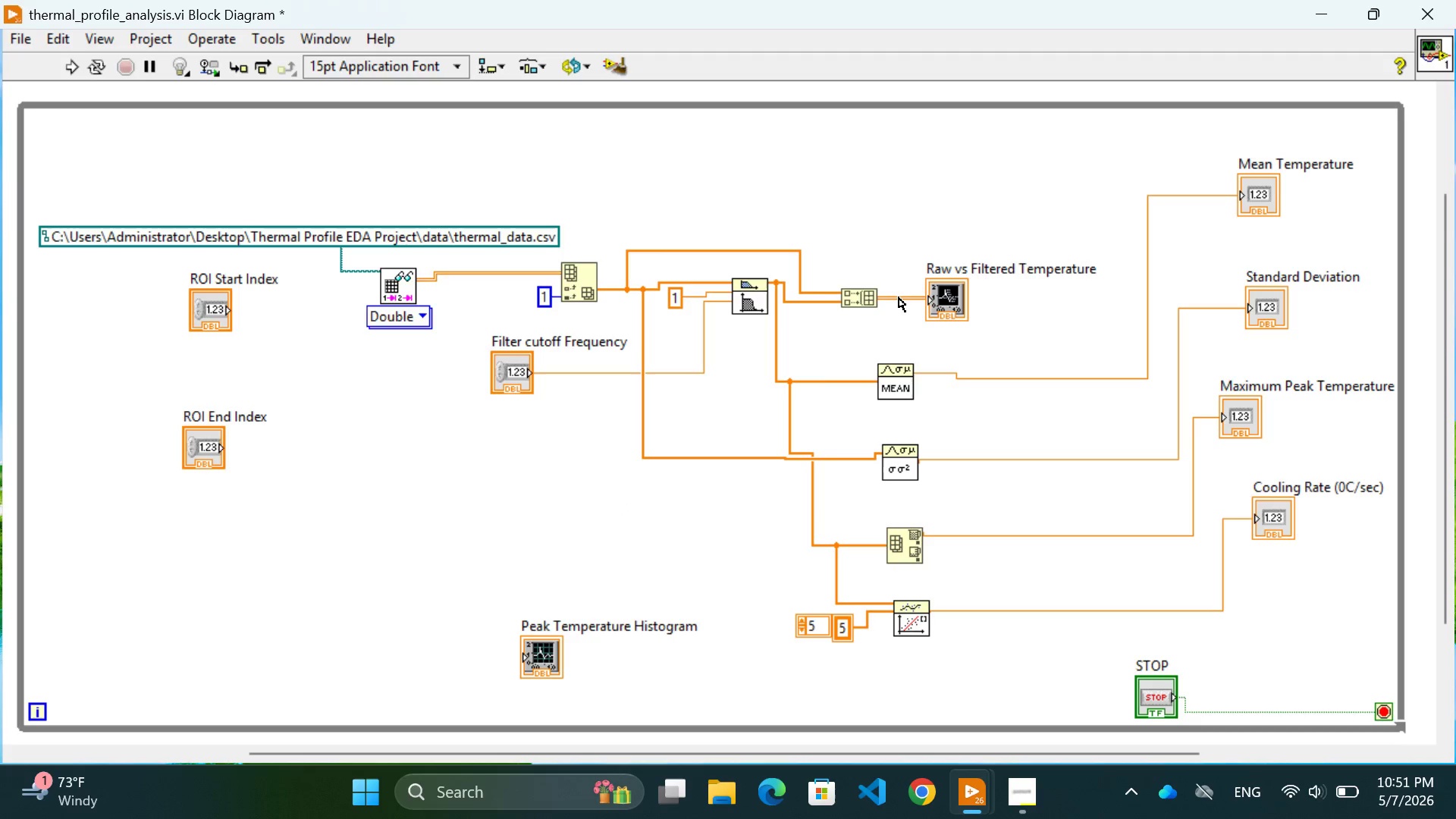 
left_click([899, 297])
 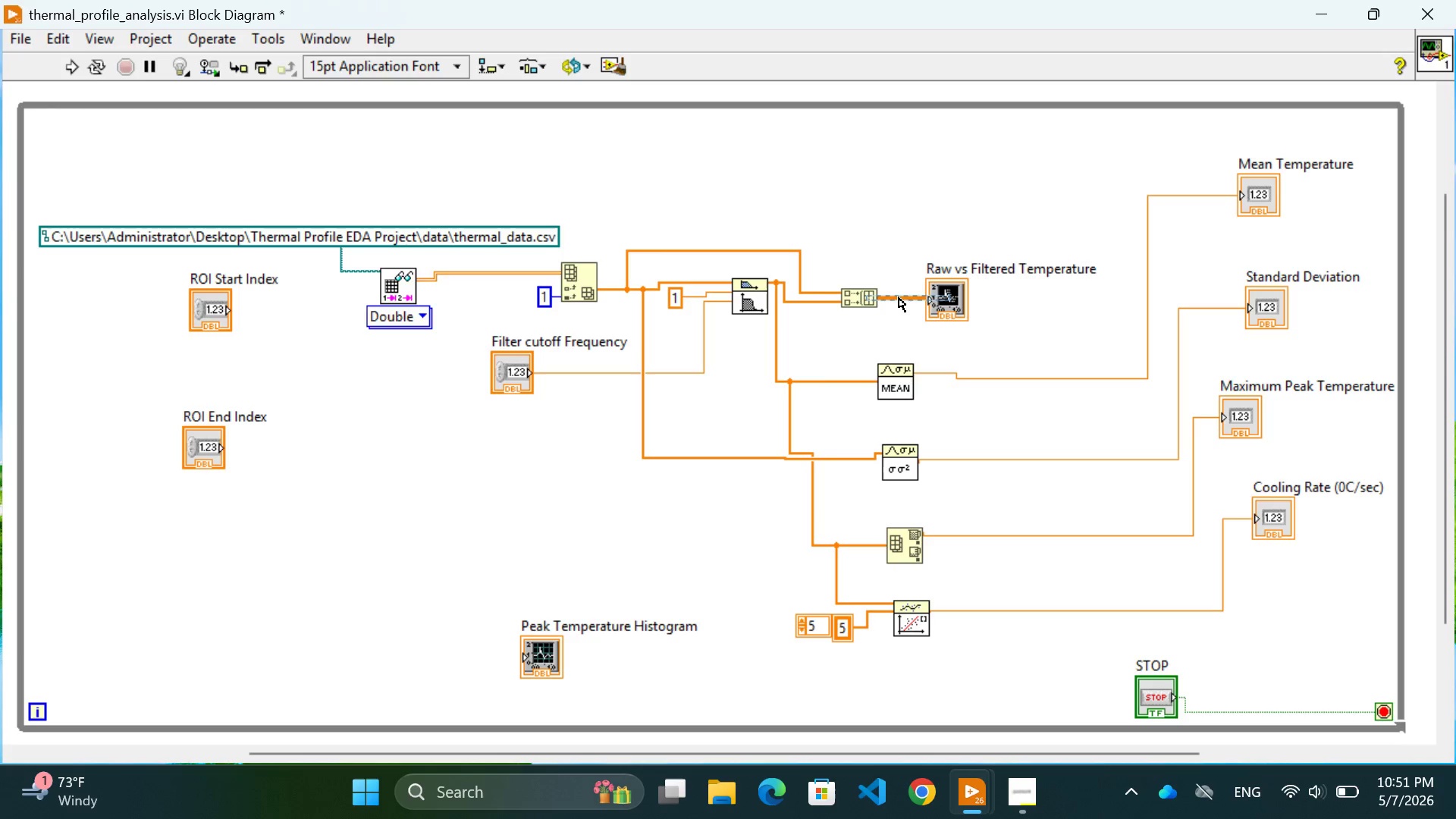 
key(Backspace)
 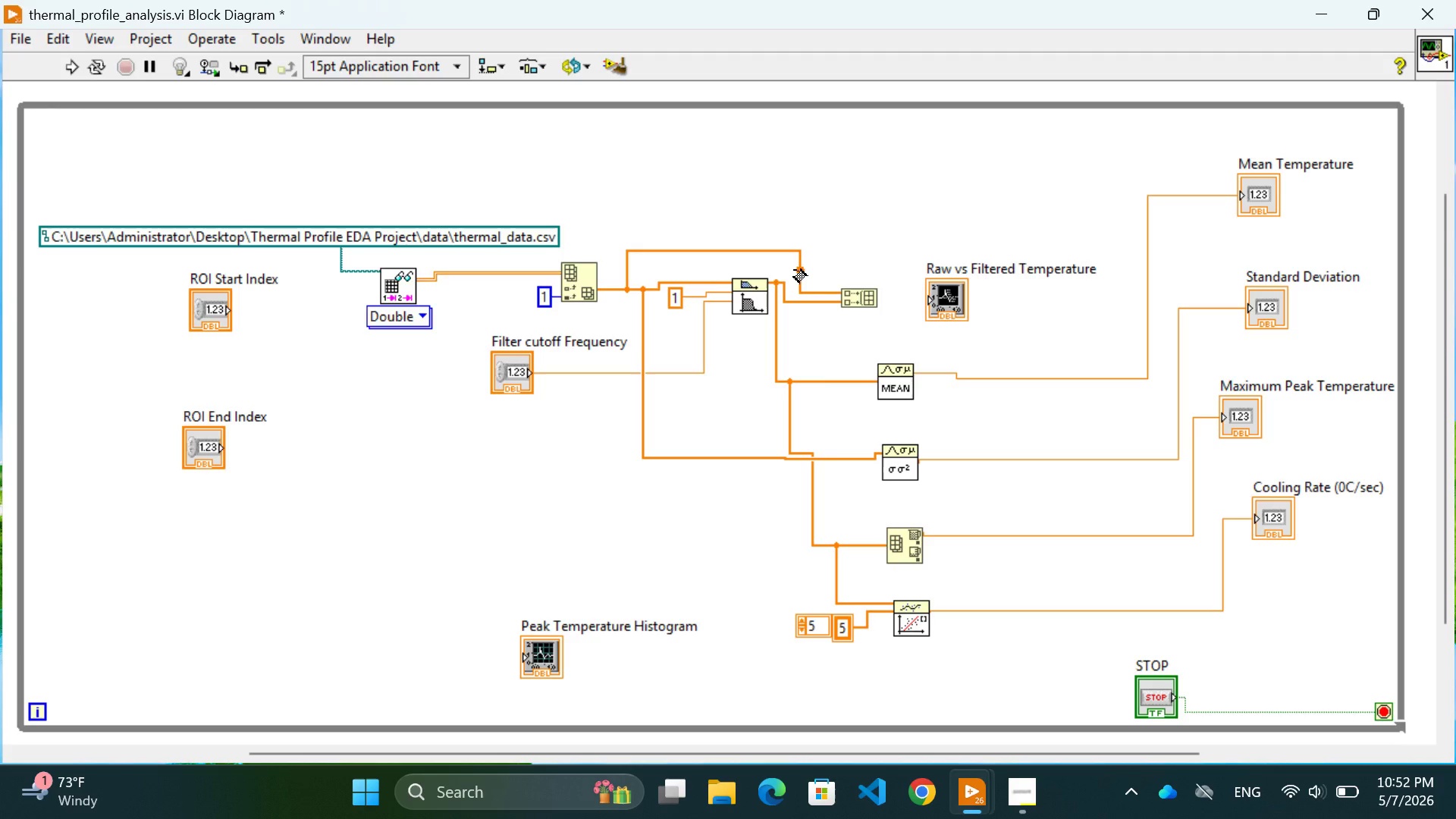 
wait(5.97)
 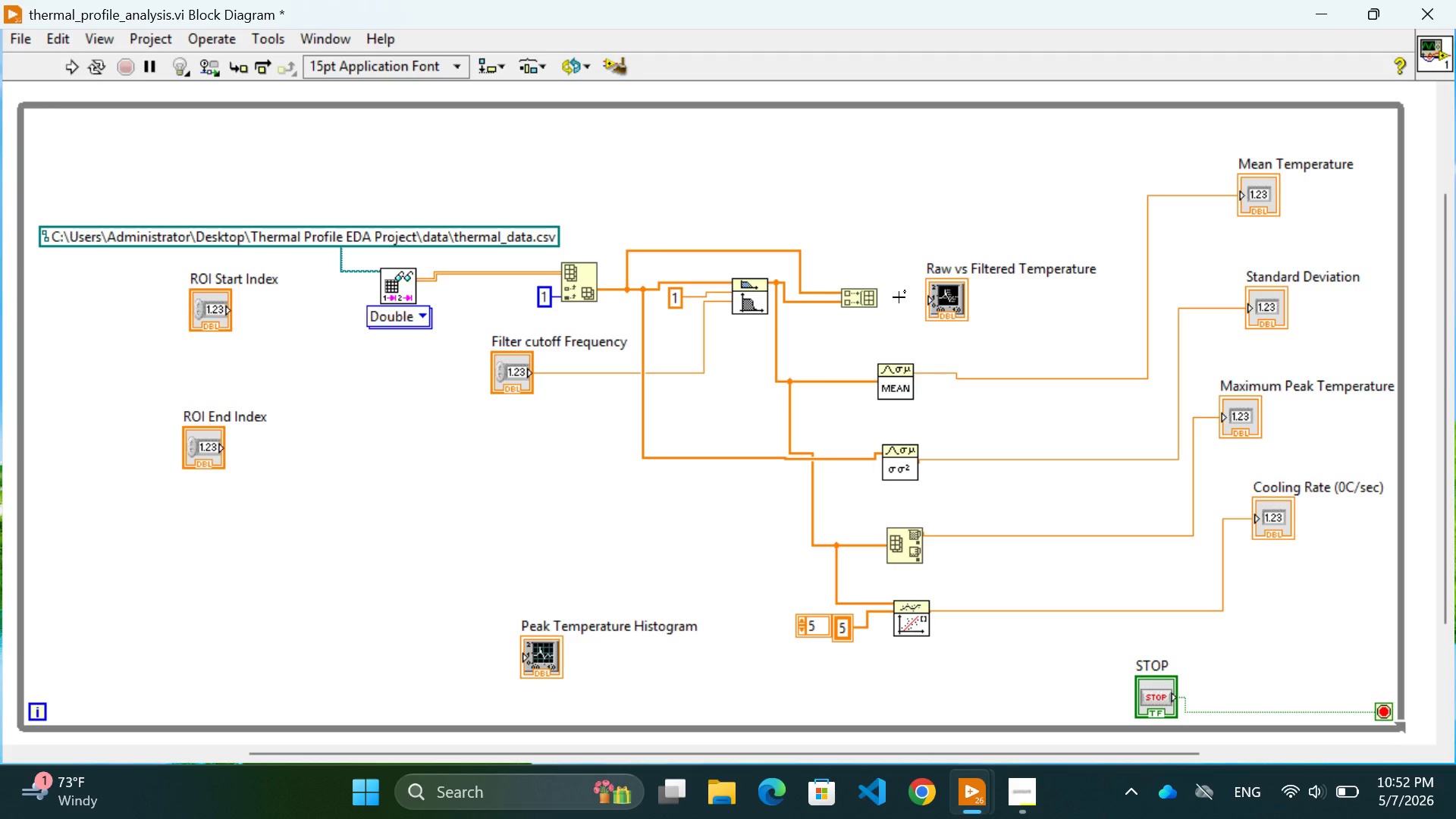 
left_click([803, 268])
 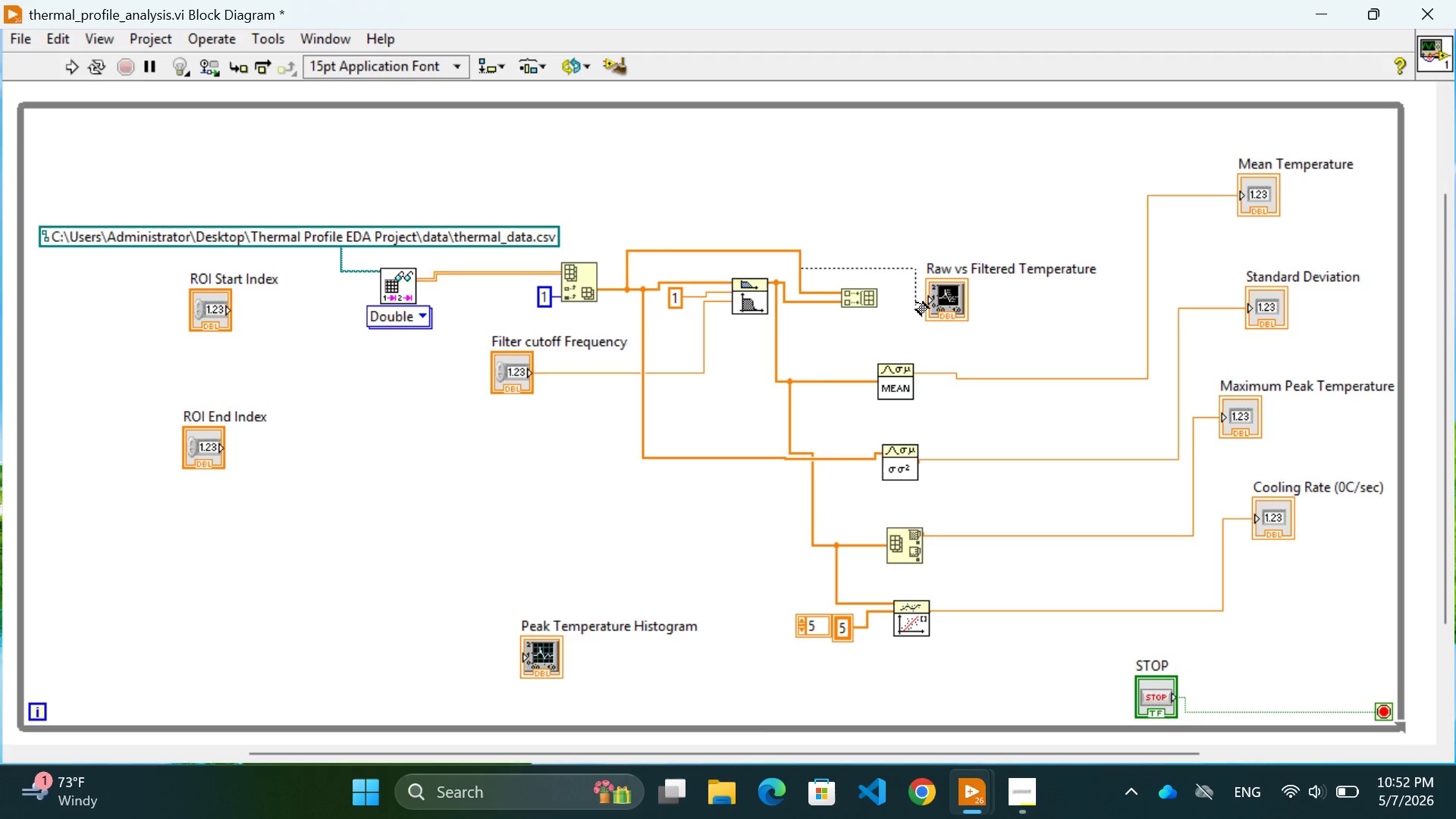 
left_click([921, 301])
 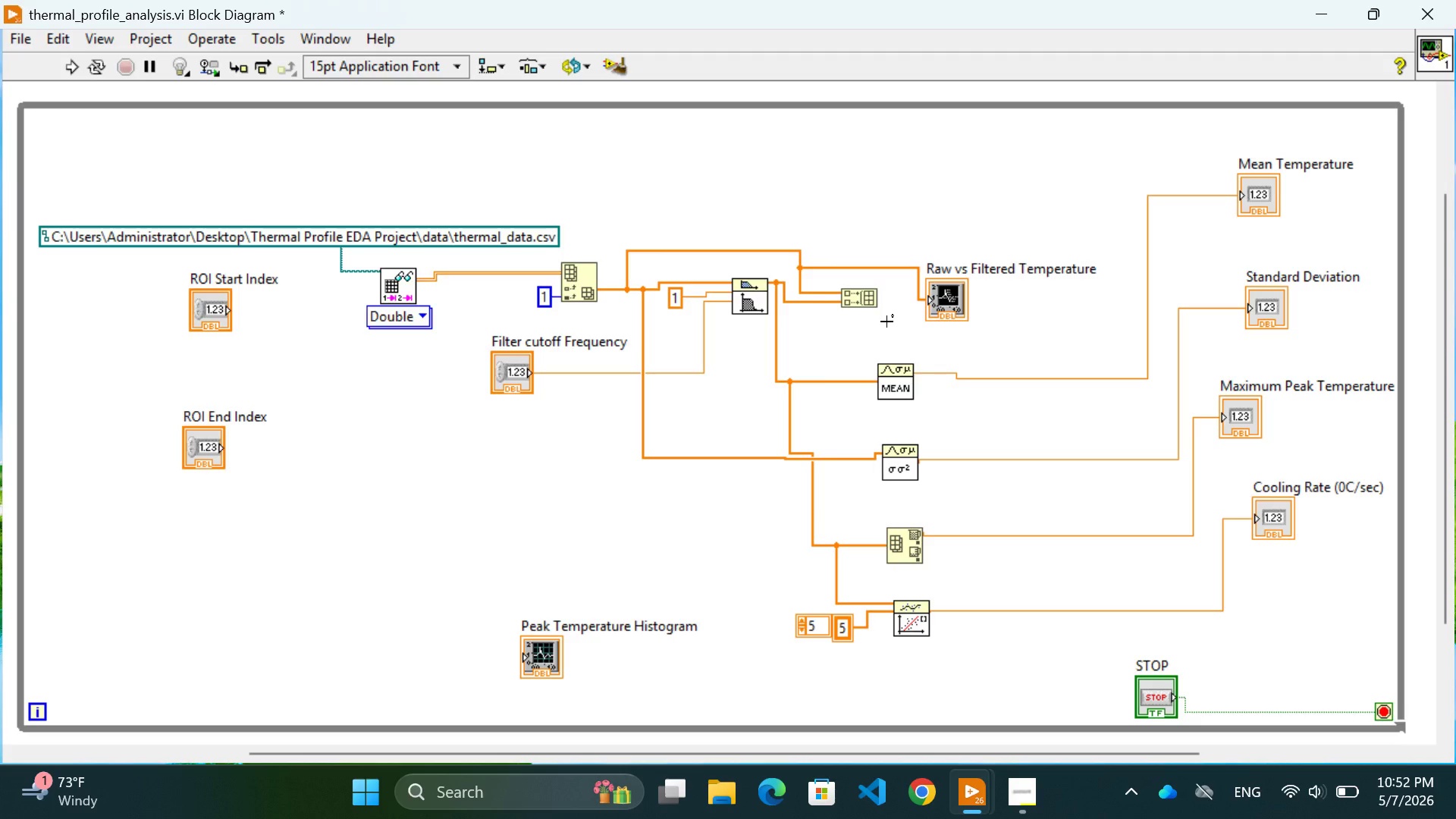 
wait(7.48)
 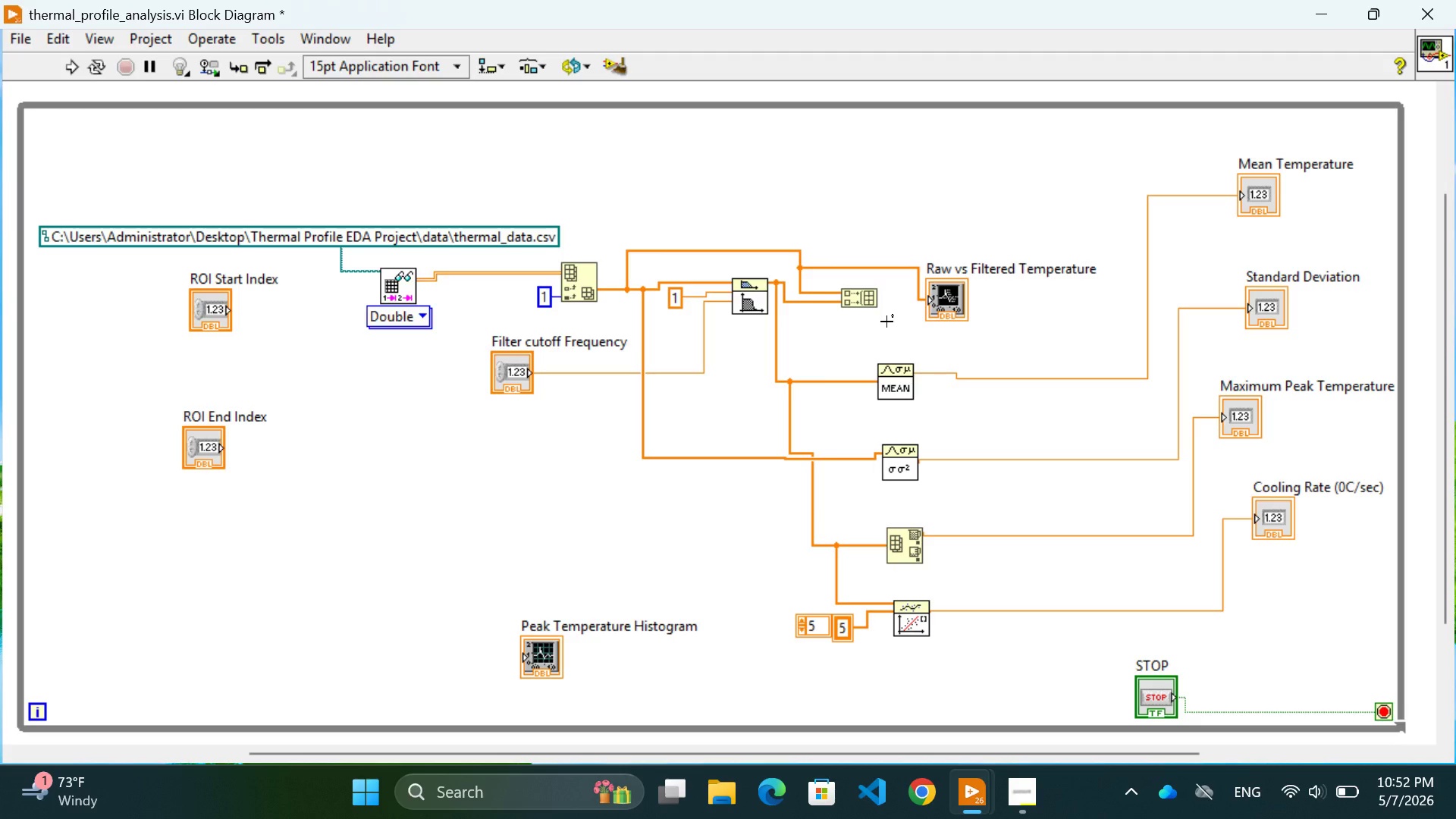 
left_click([1056, 641])
 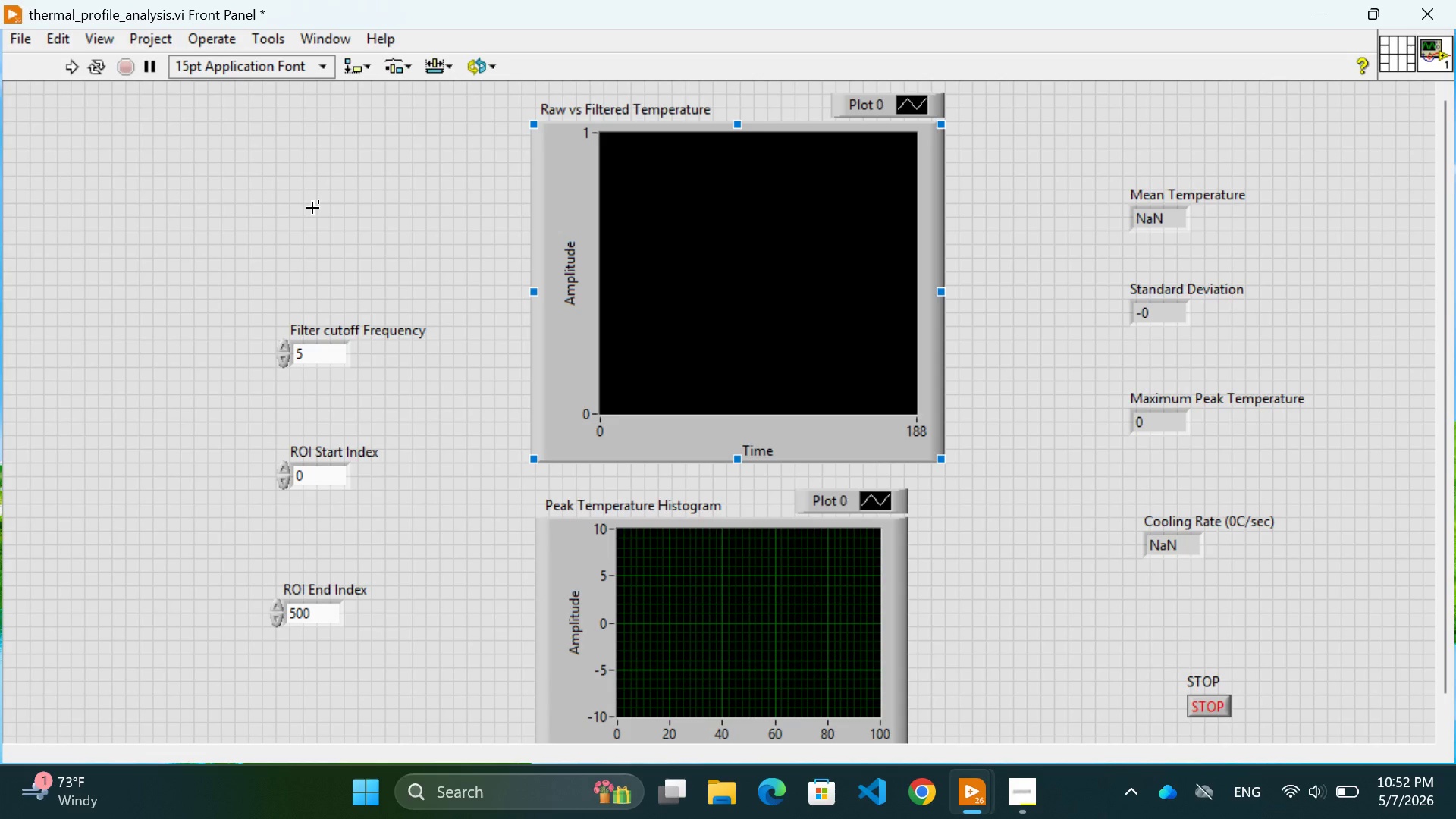 
left_click([344, 165])
 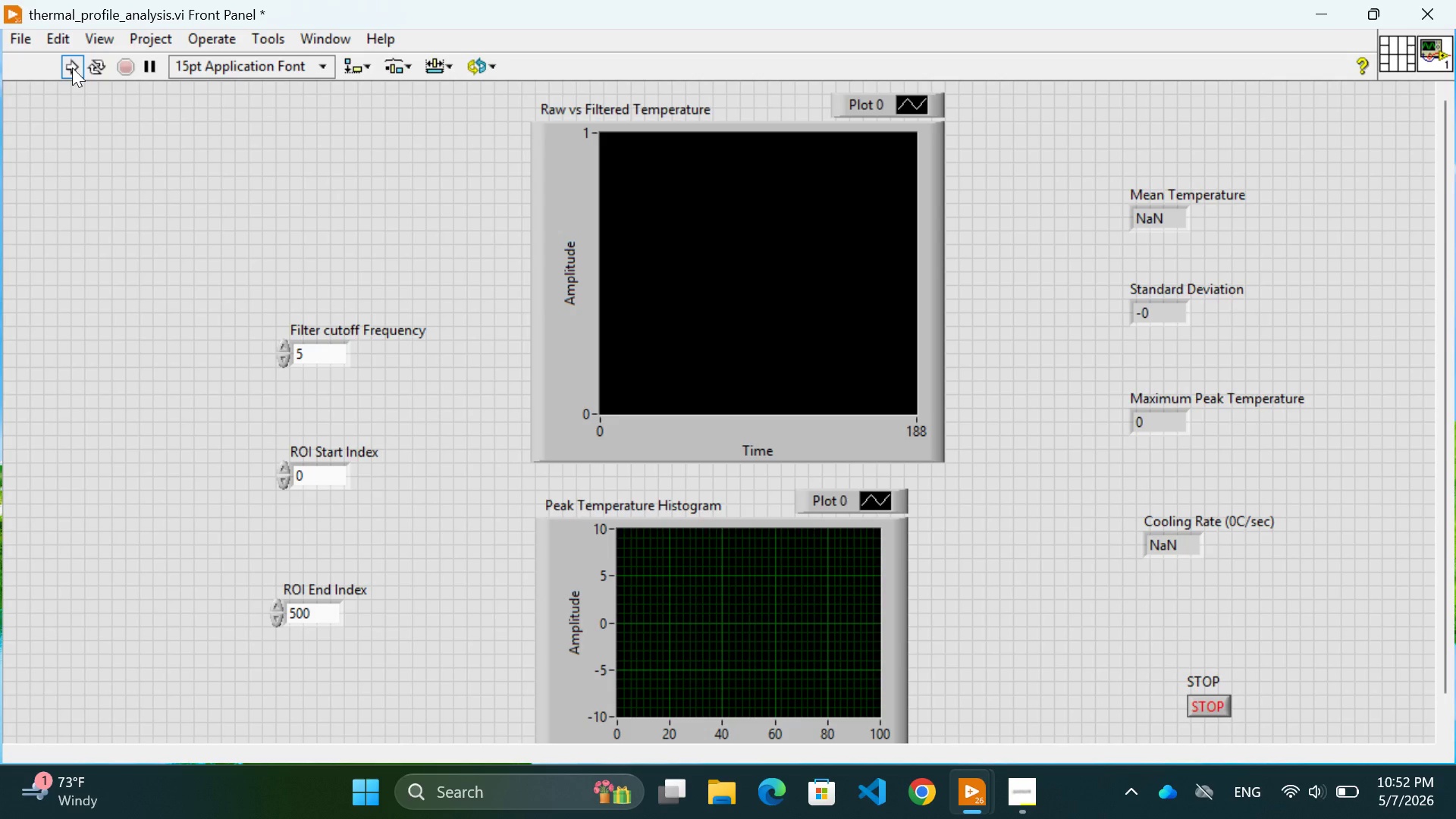 
left_click([72, 67])
 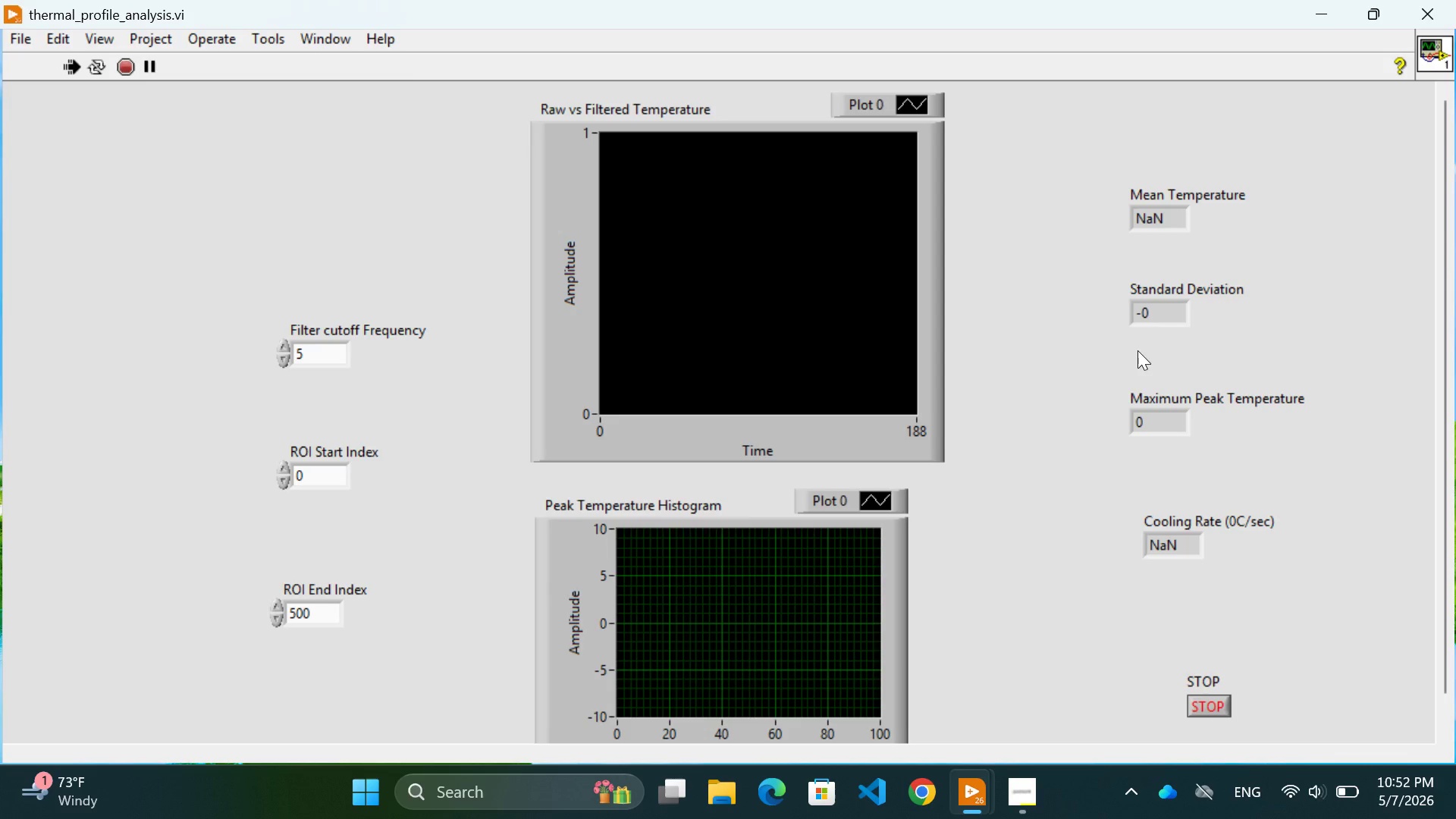 
wait(15.3)
 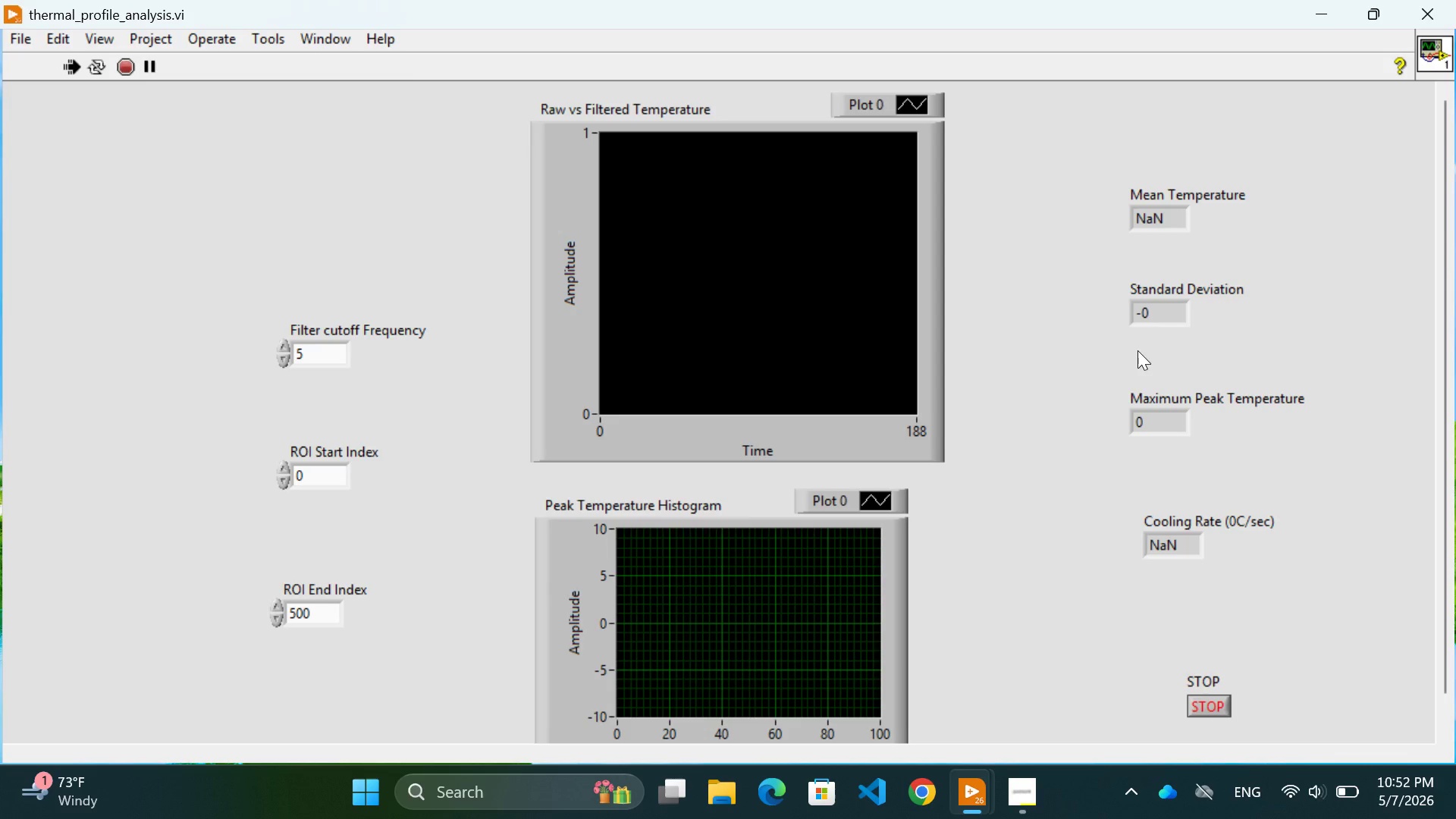 
left_click([73, 66])
 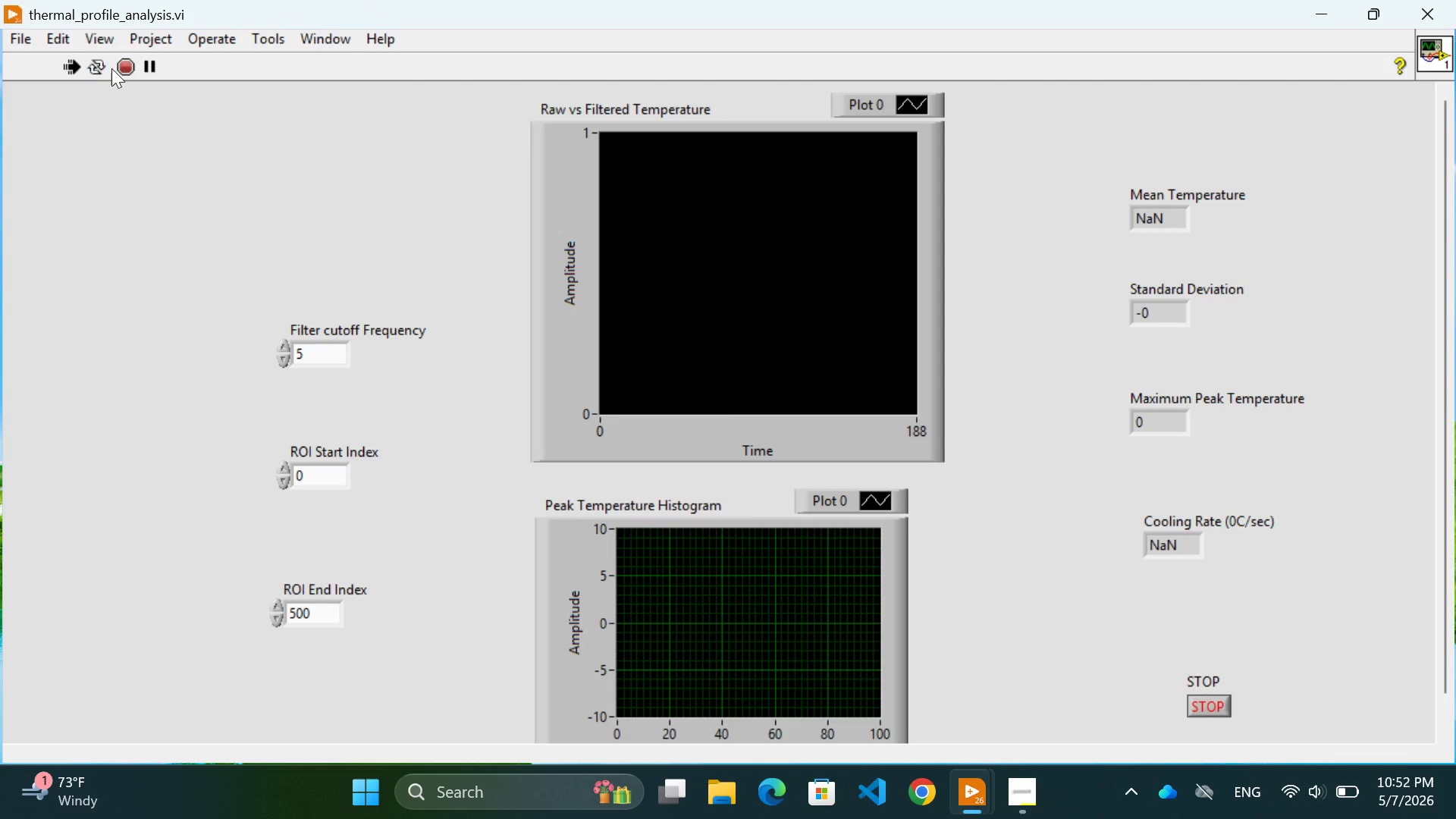 
left_click([122, 68])
 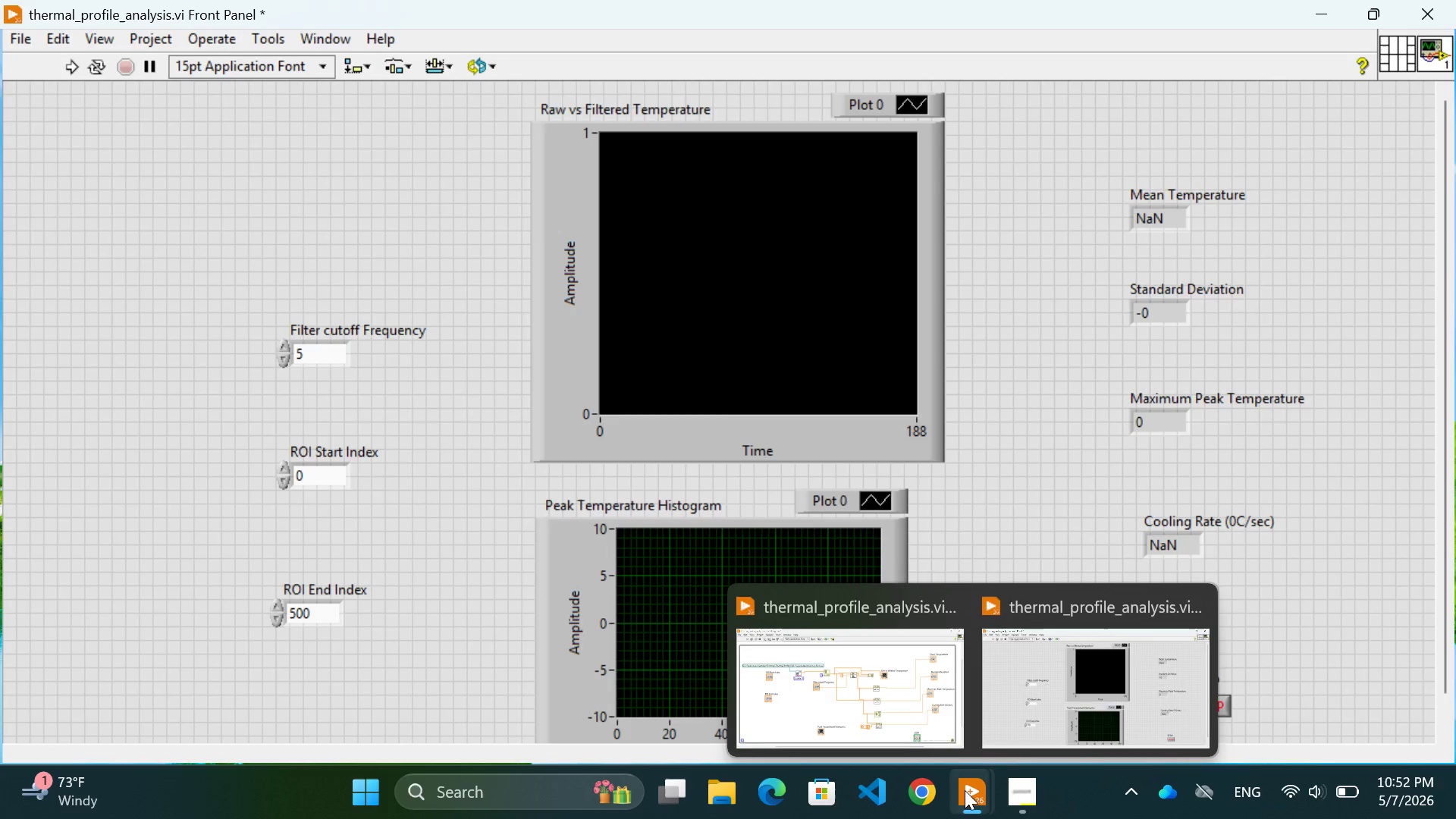 
left_click([832, 691])
 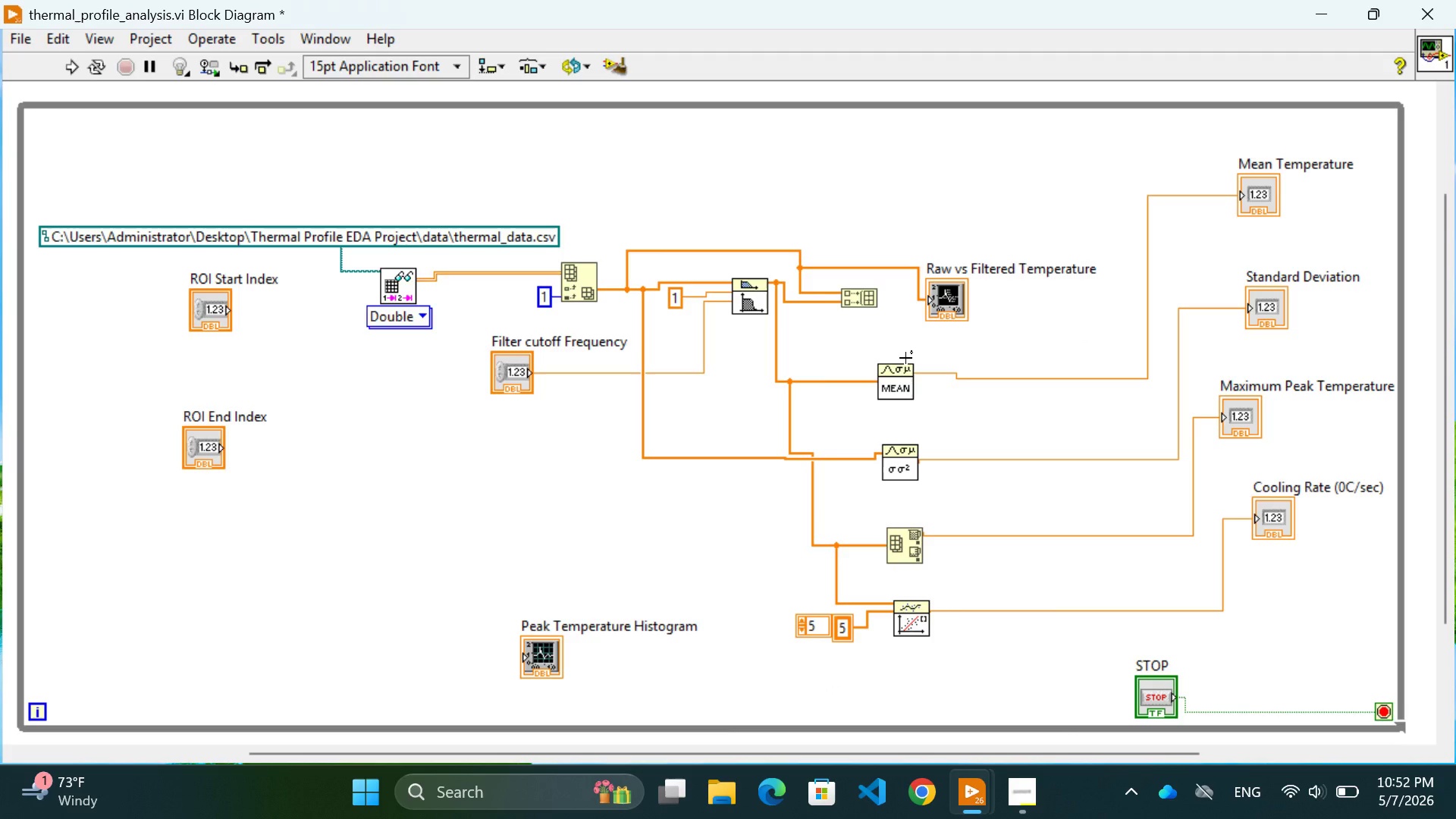 
hold_key(key=ControlLeft, duration=0.56)
 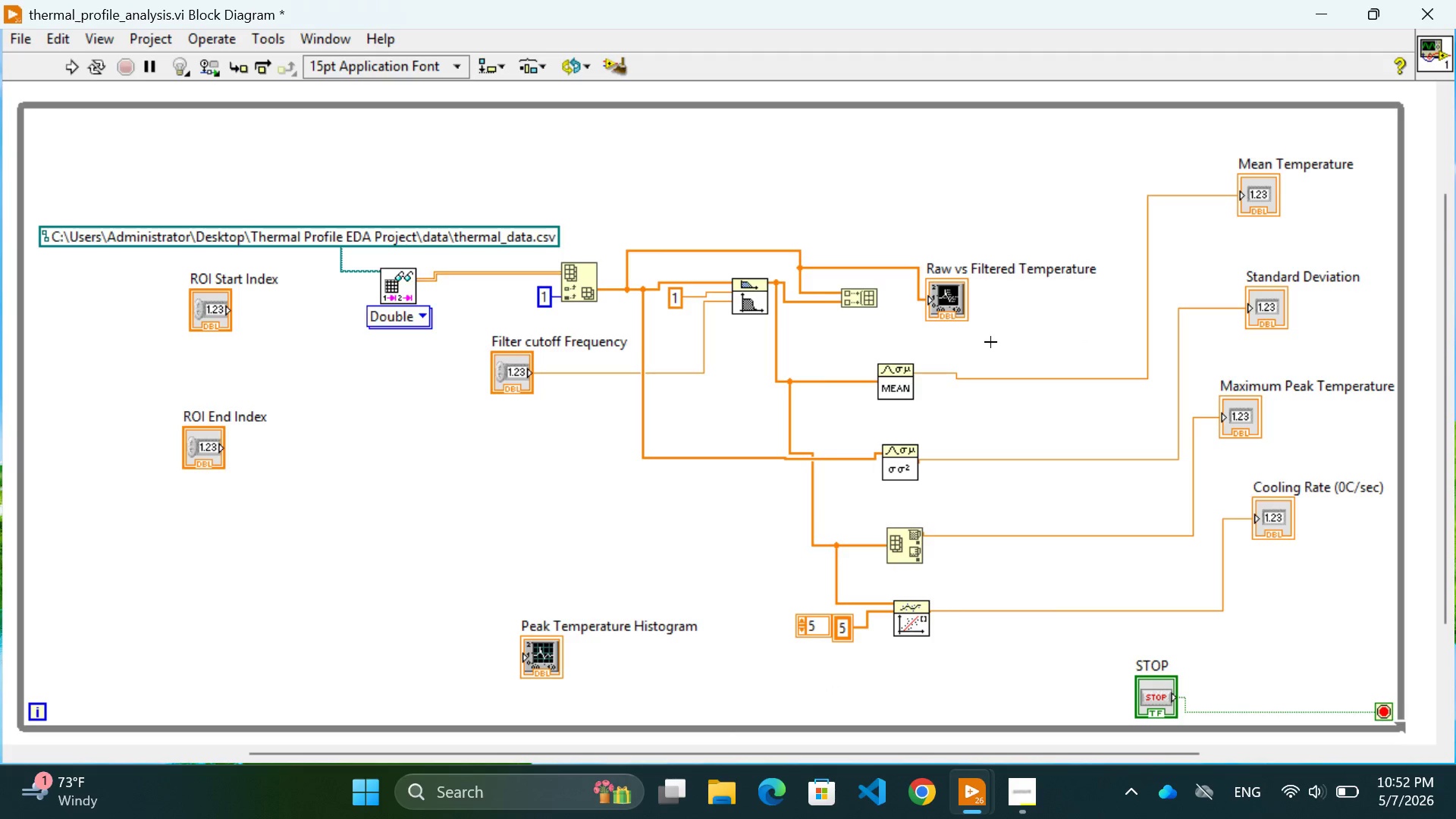 
left_click([990, 342])
 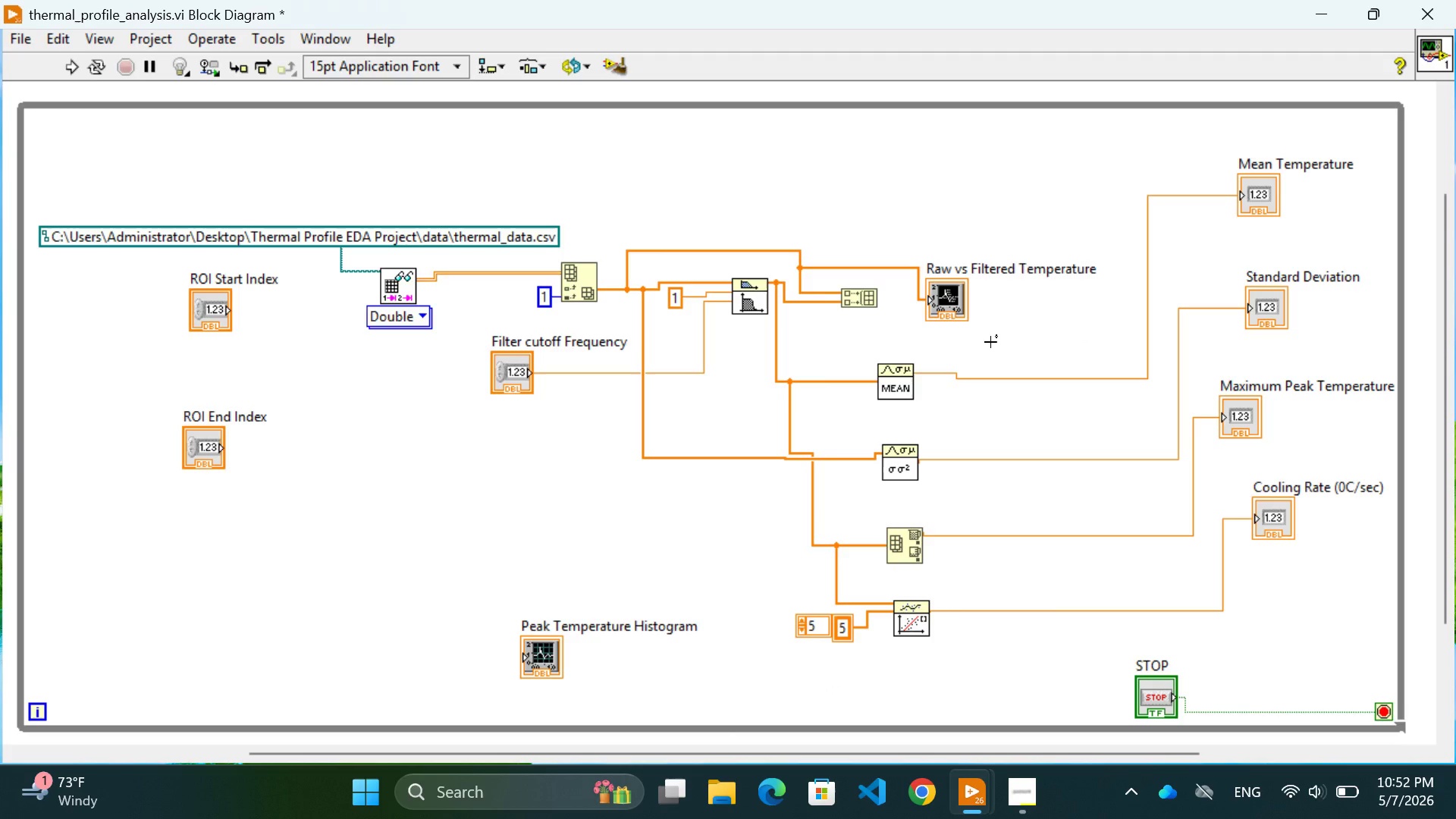 
key(Control+Z)
 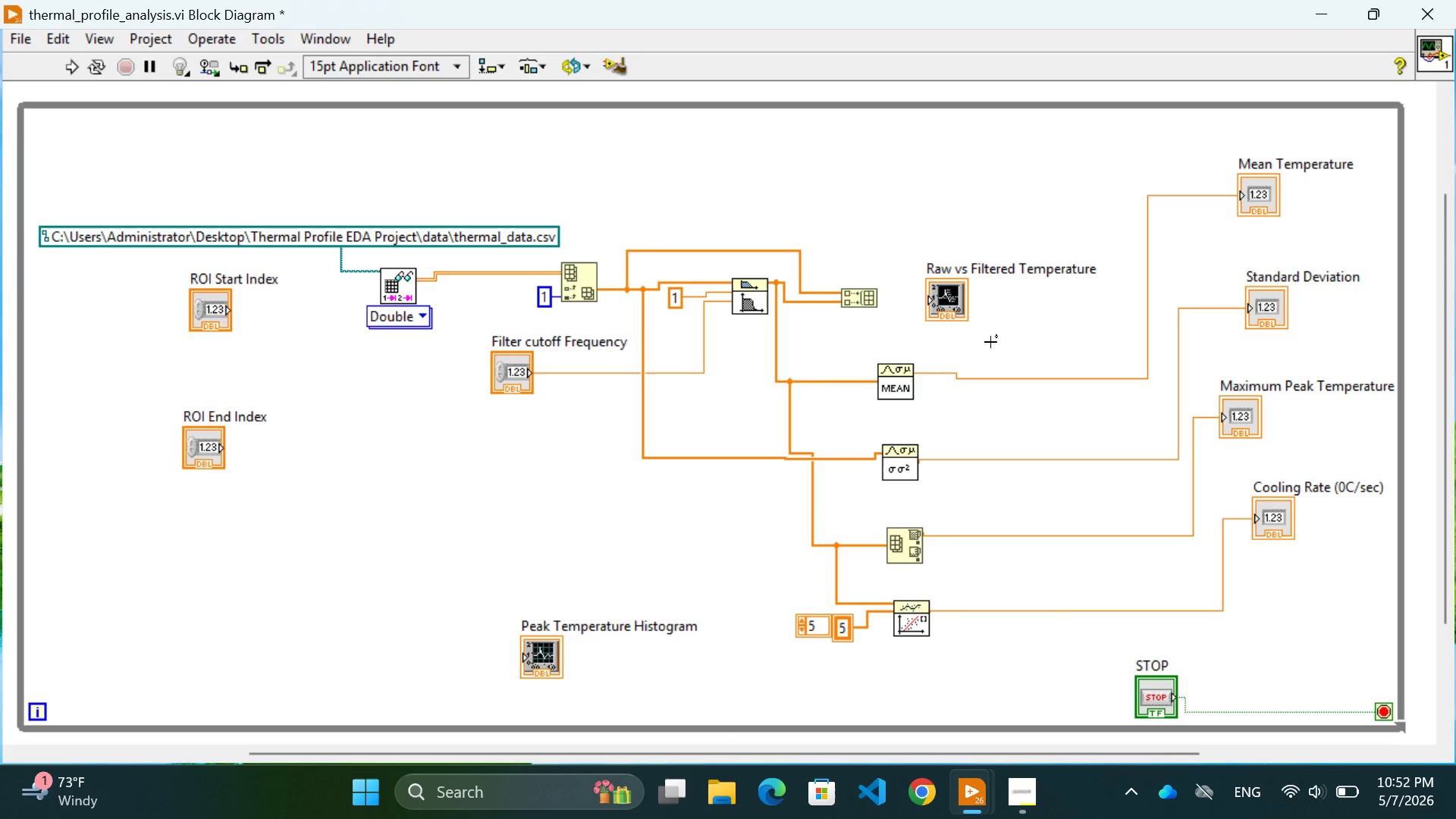 
key(Control+Z)
 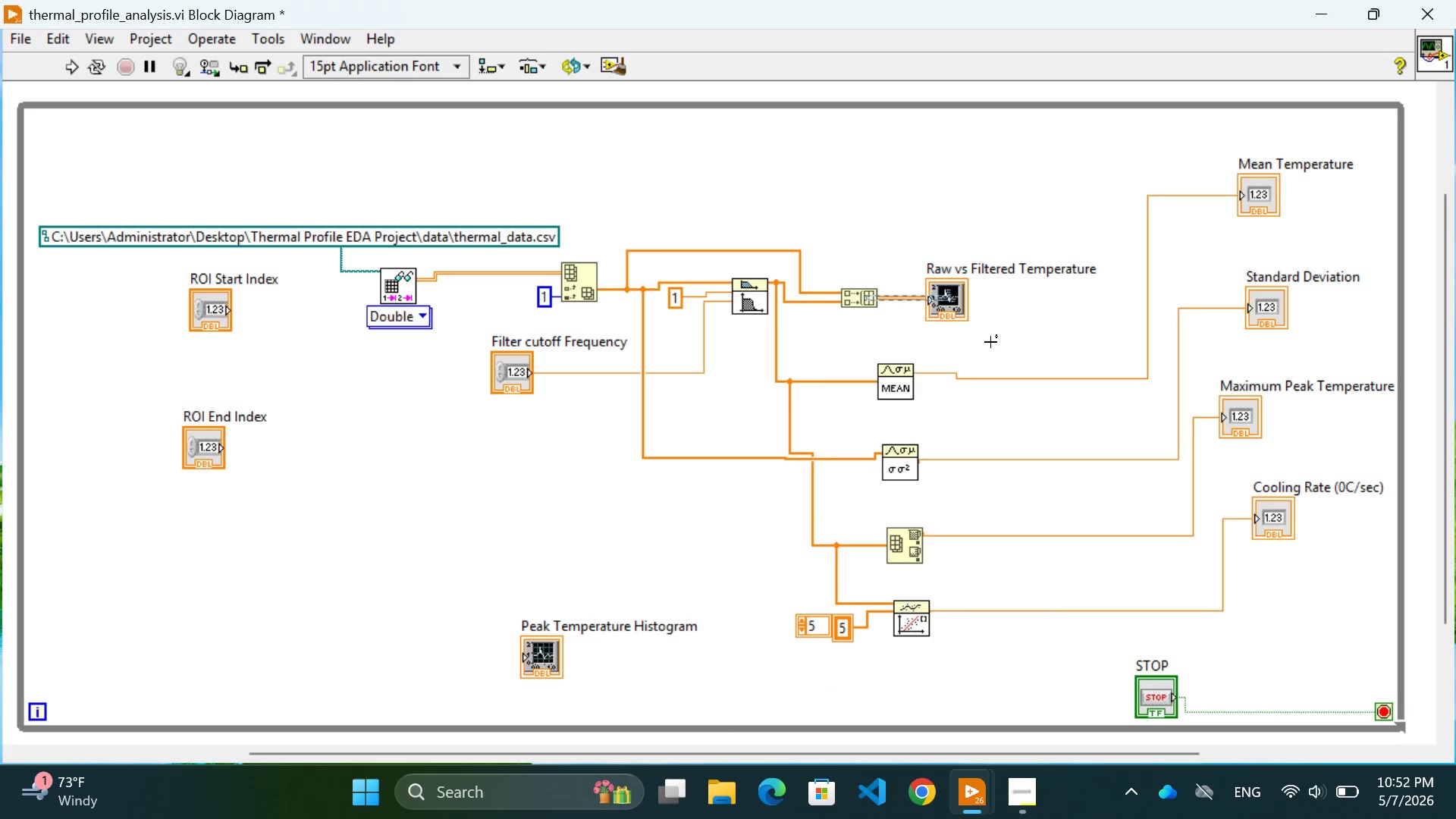 
left_click([1048, 342])
 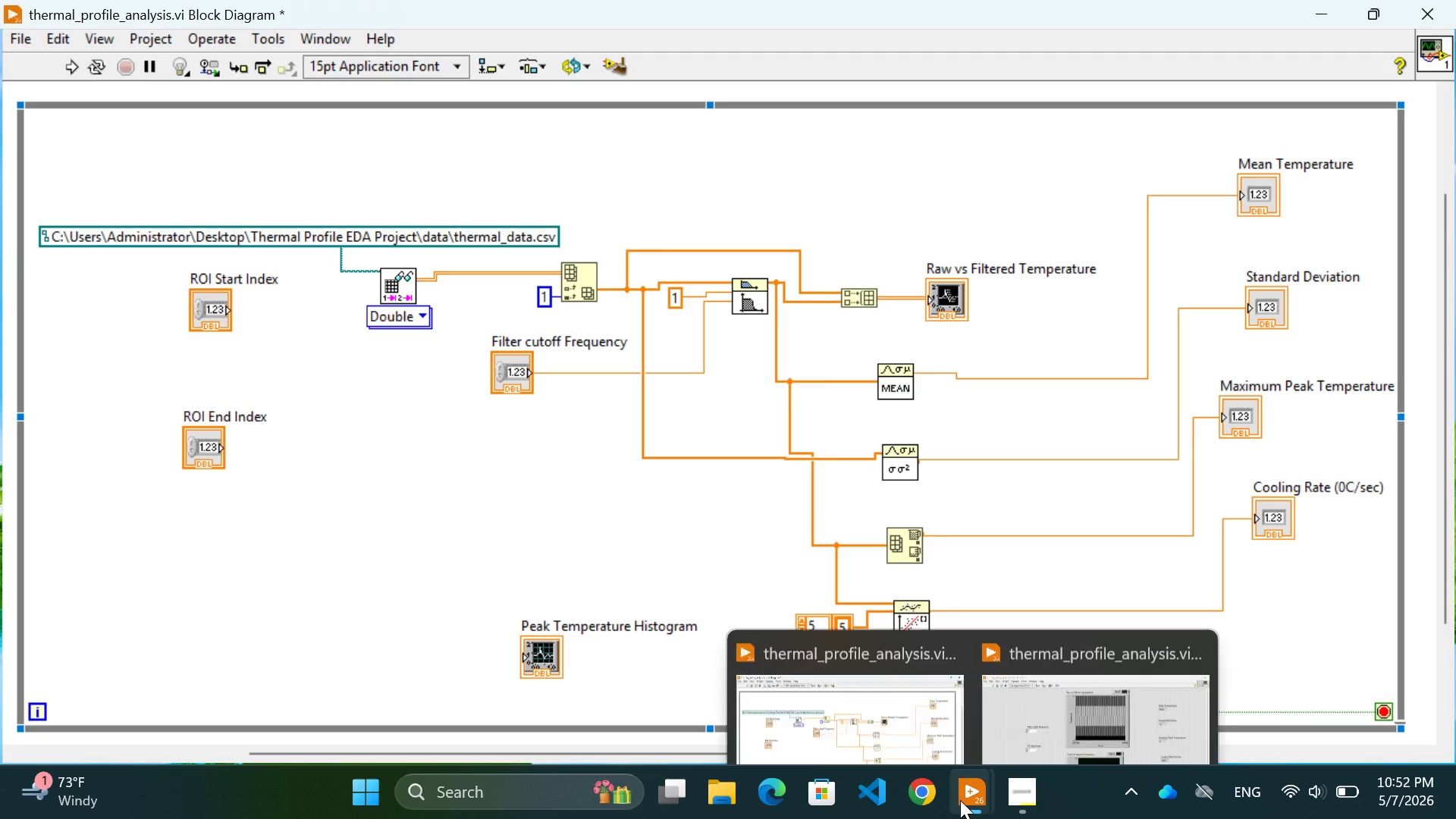 
left_click([1064, 691])
 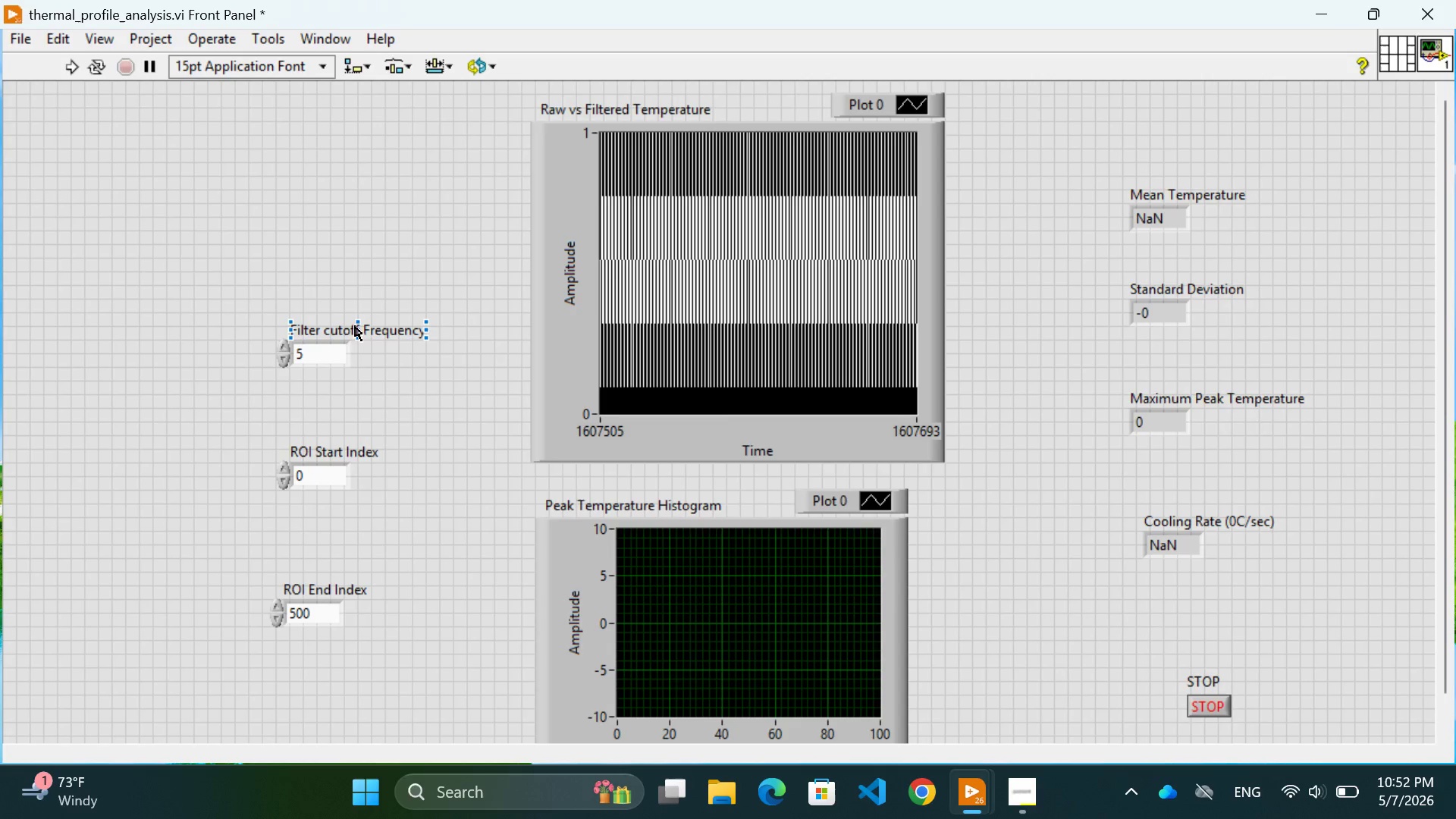 
left_click([293, 218])
 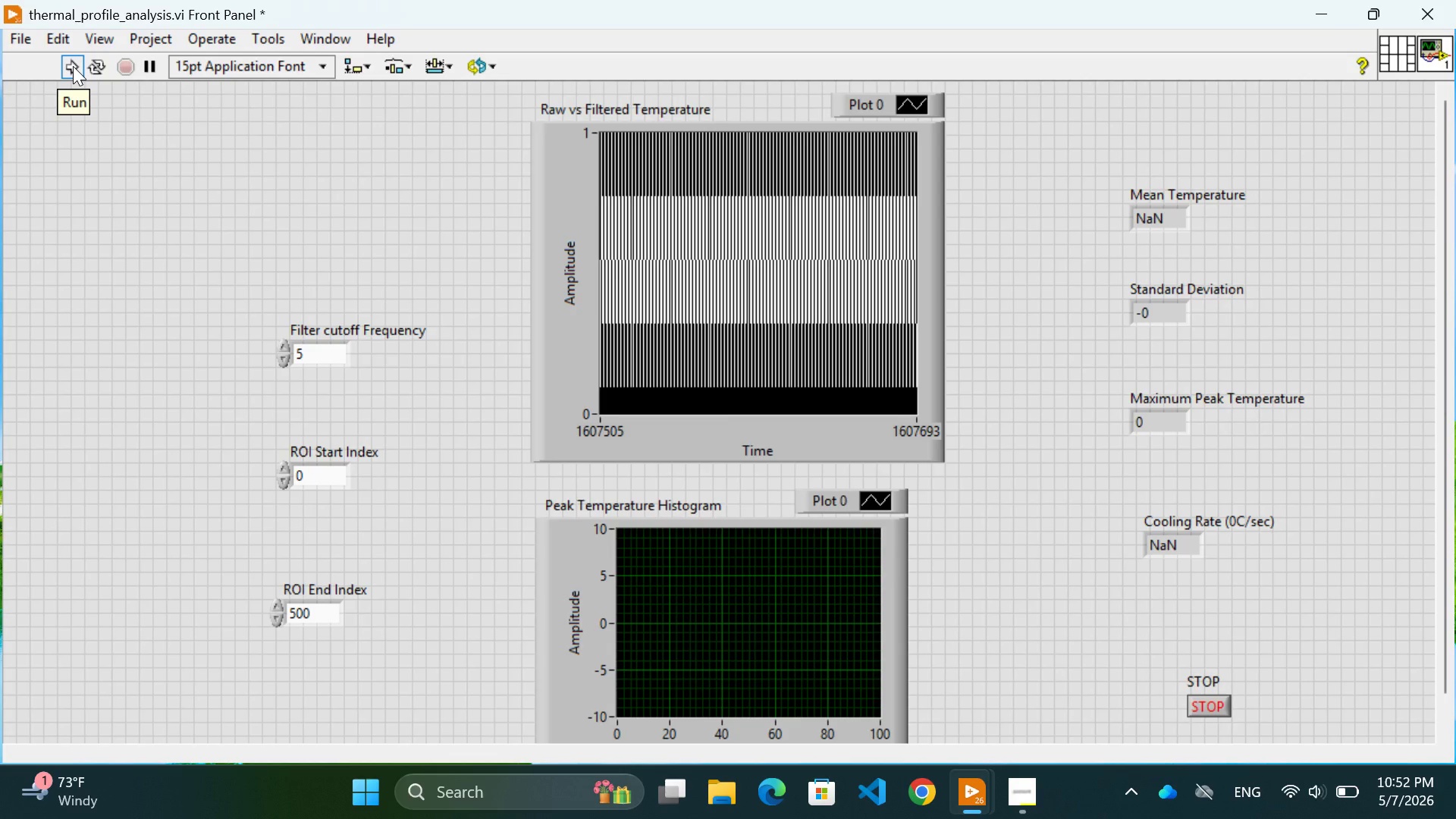 
left_click([73, 66])
 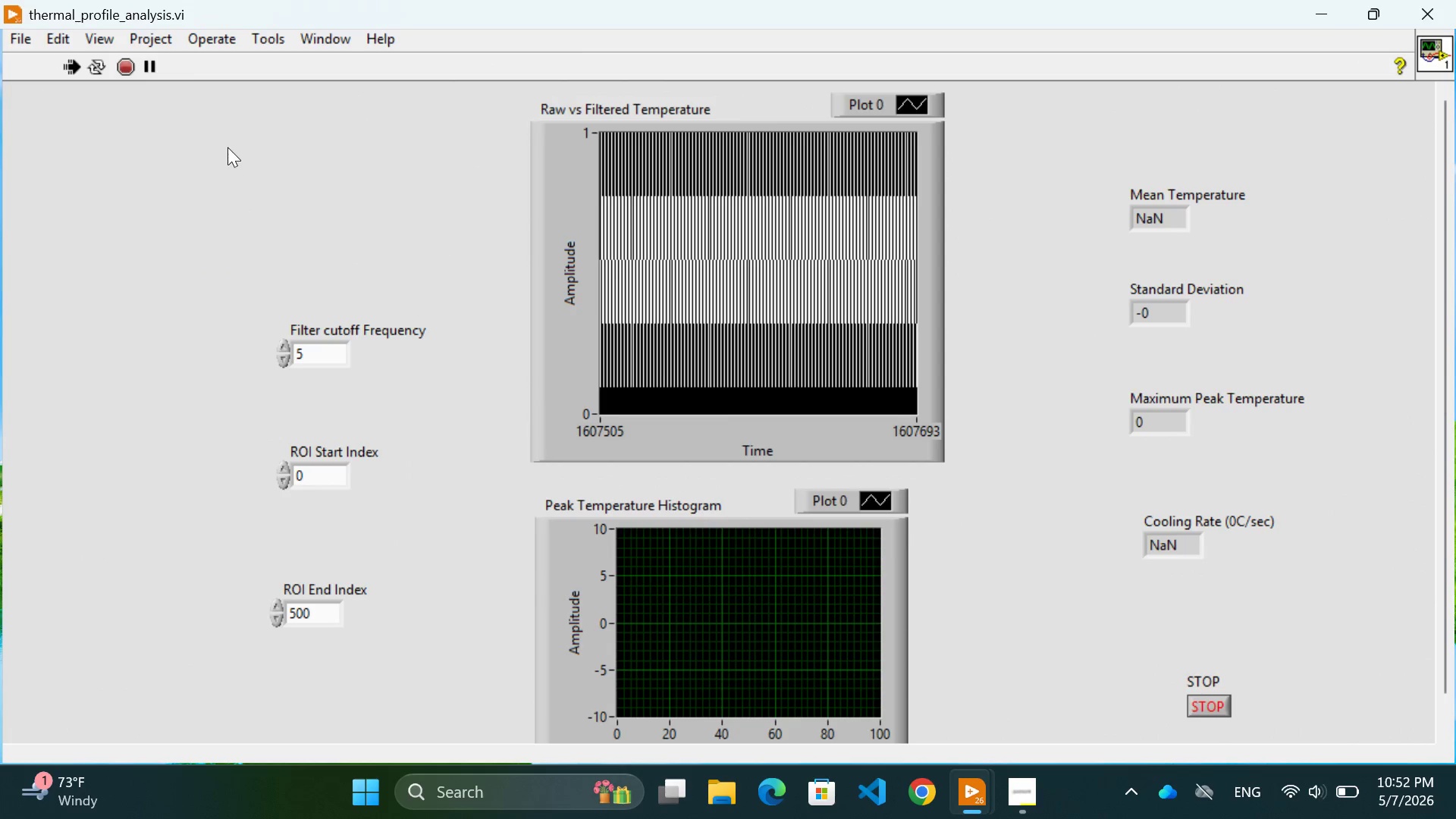 
left_click([115, 67])
 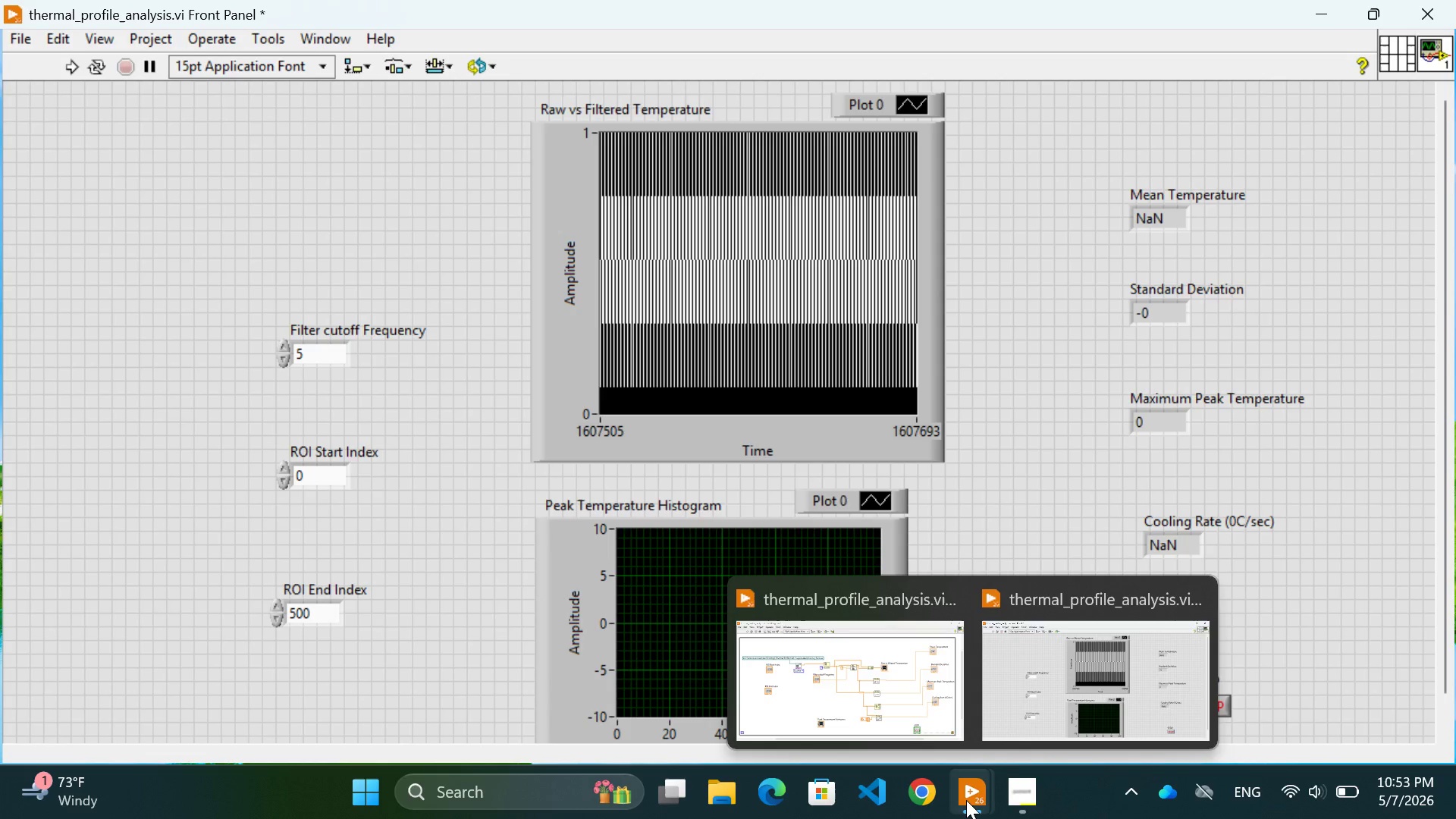 
wait(31.33)
 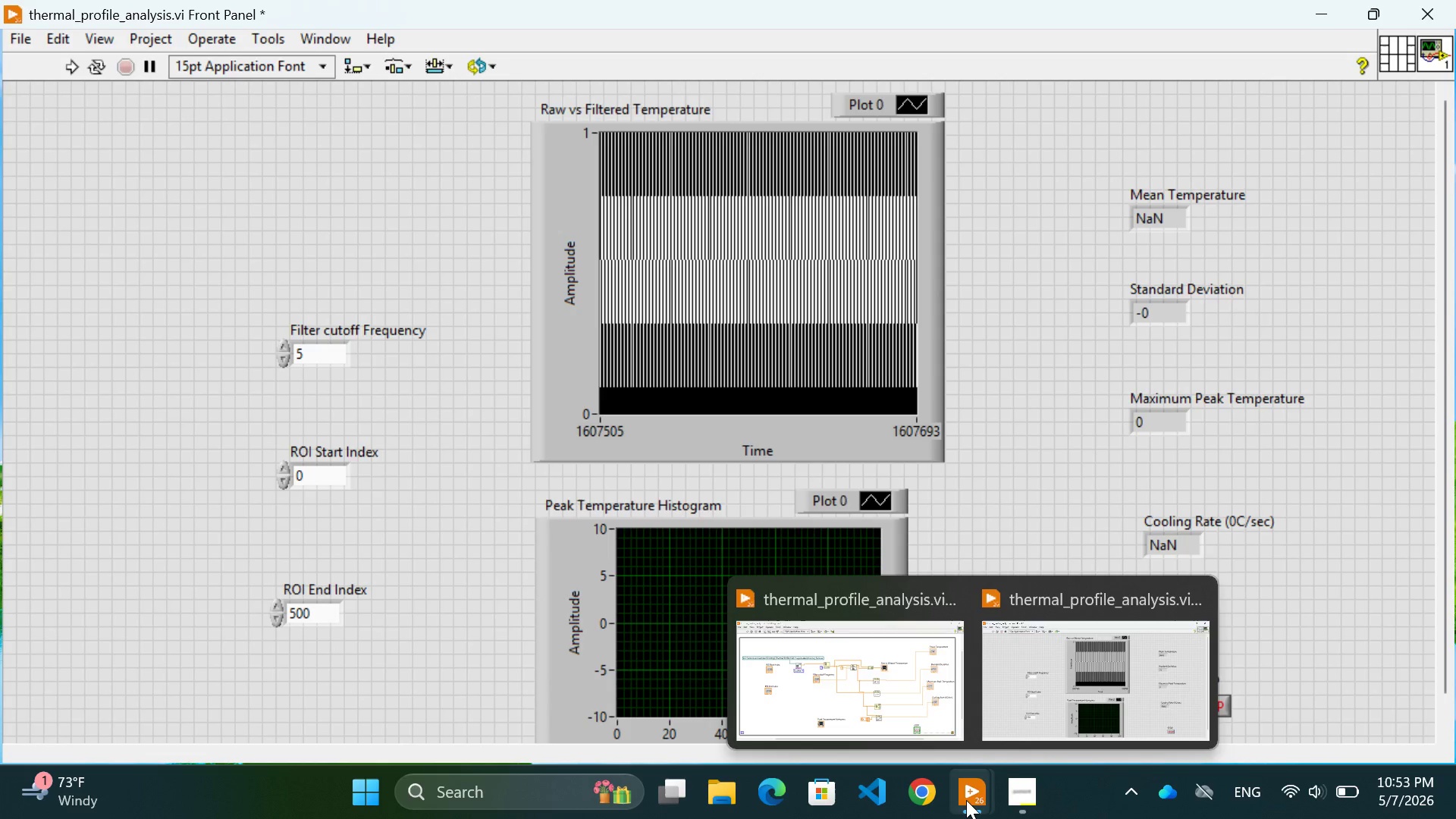 
left_click([182, 196])
 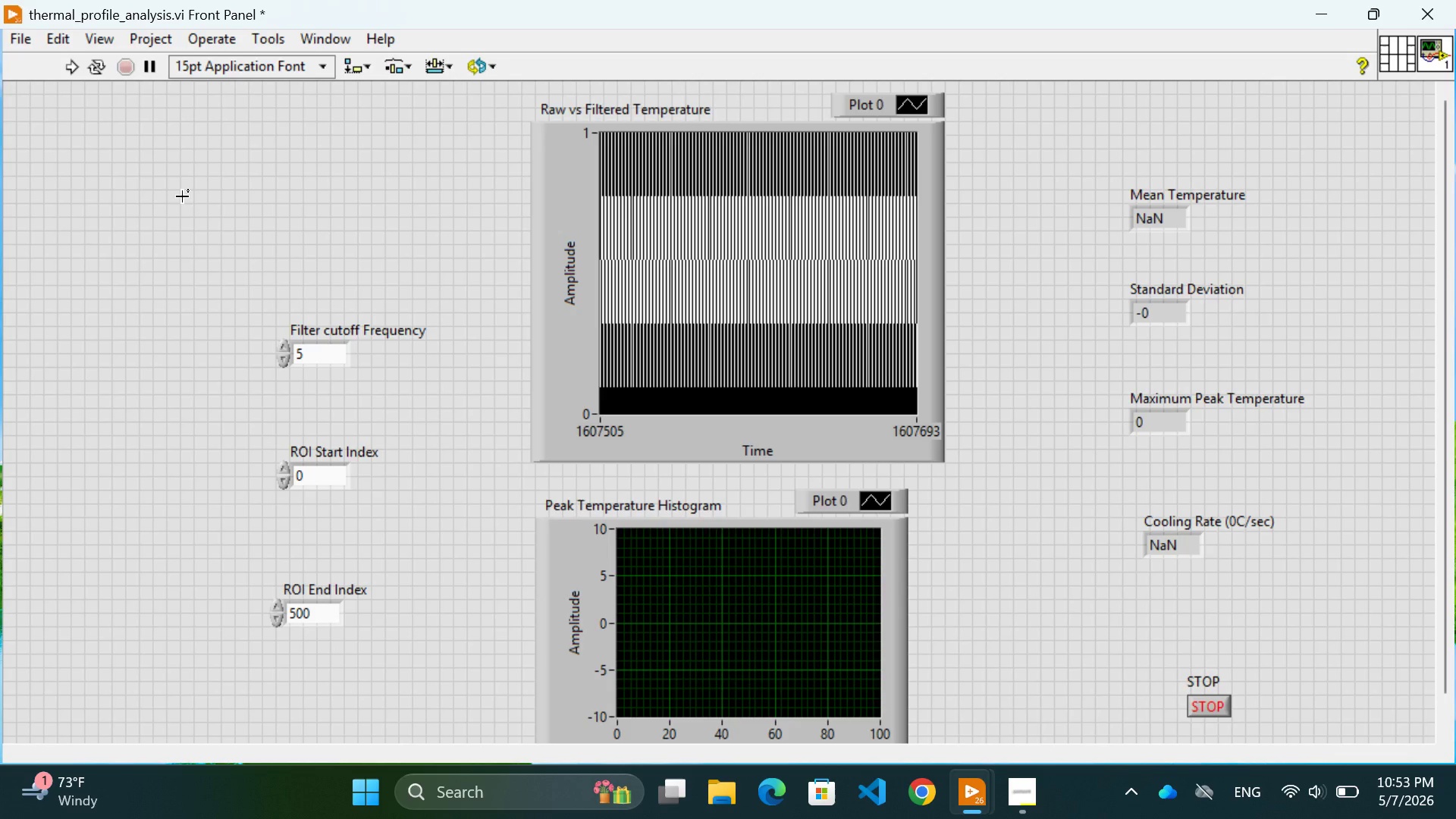 
wait(13.56)
 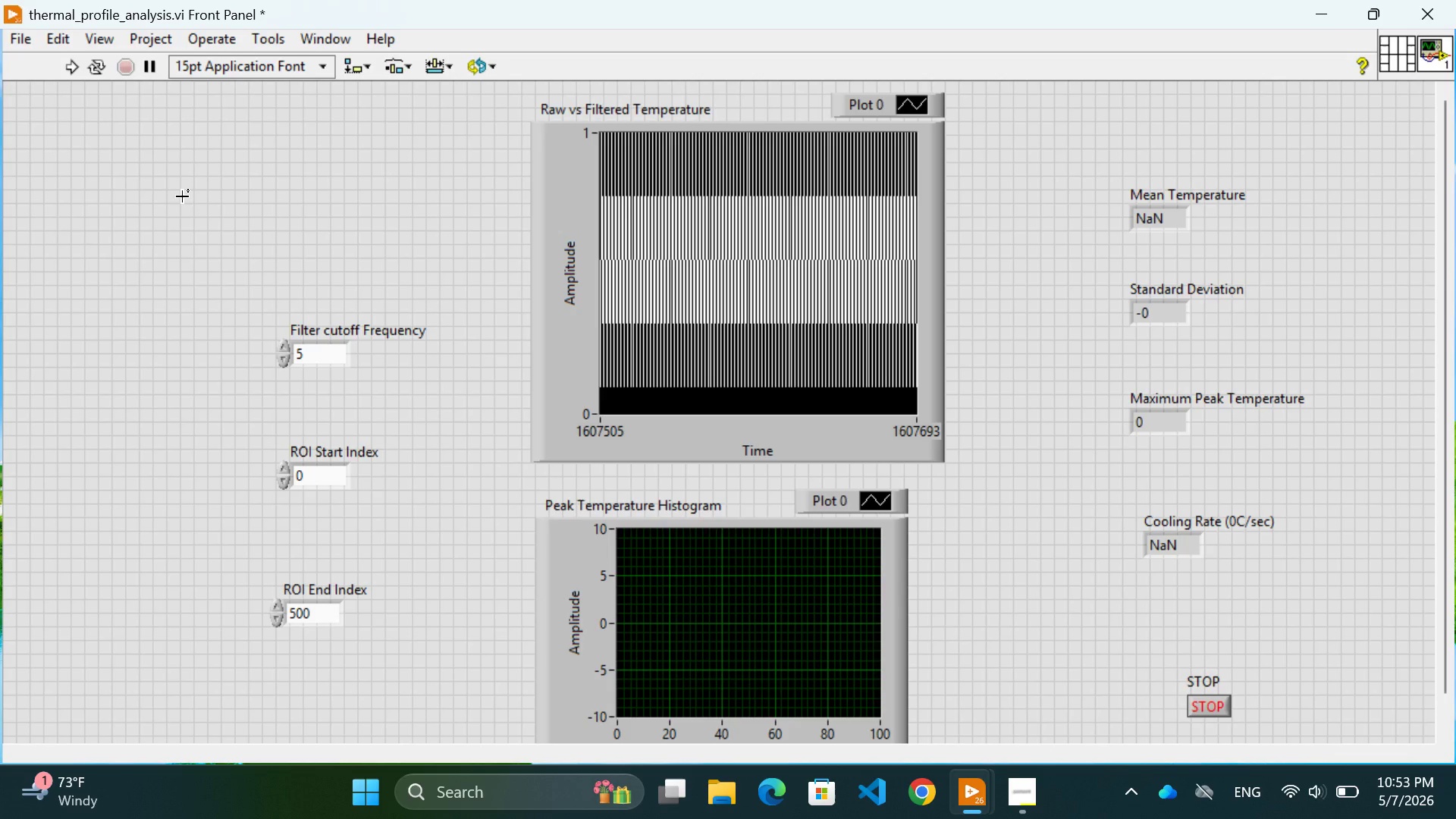 
left_click([228, 172])
 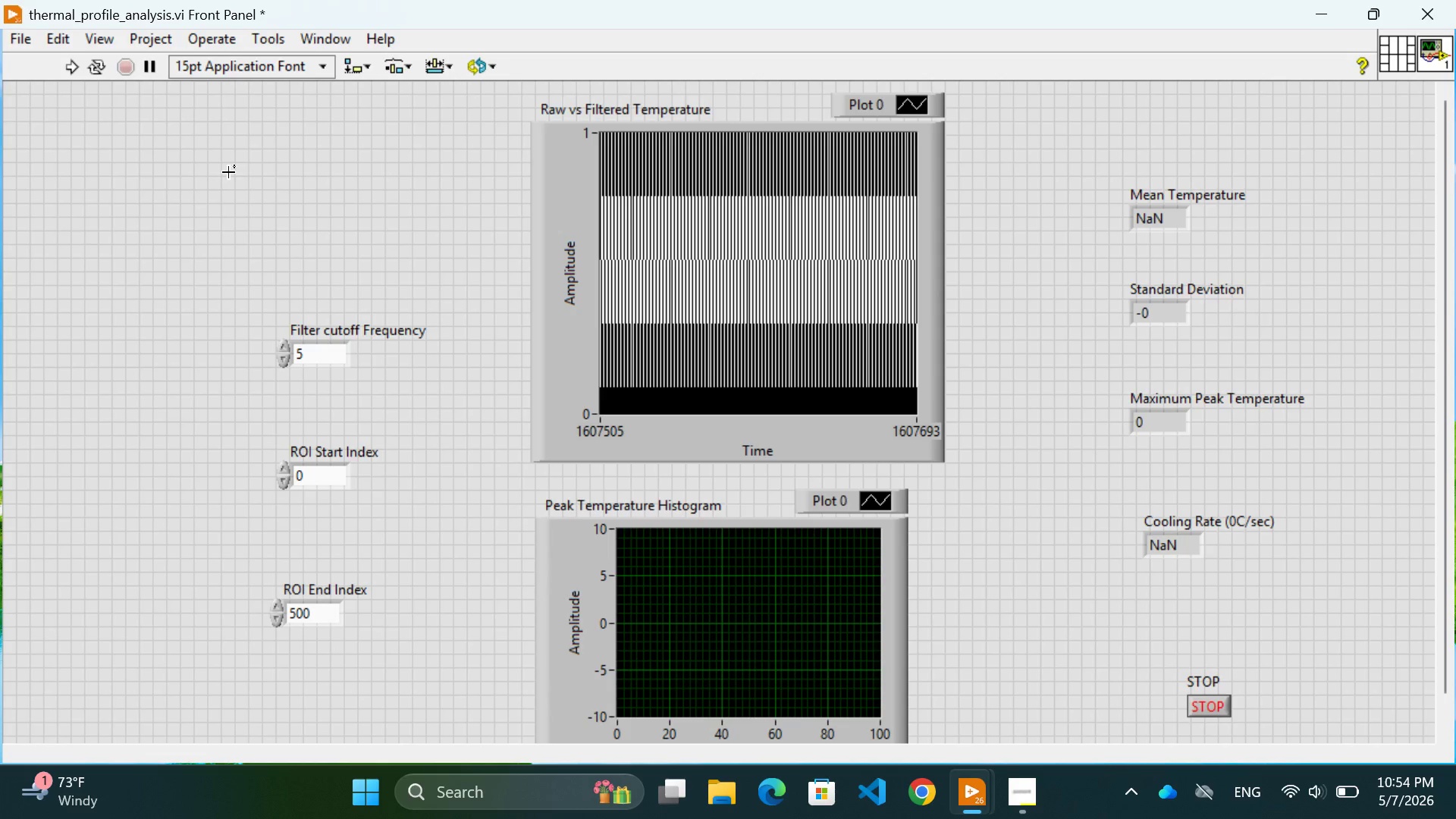 
wait(28.31)
 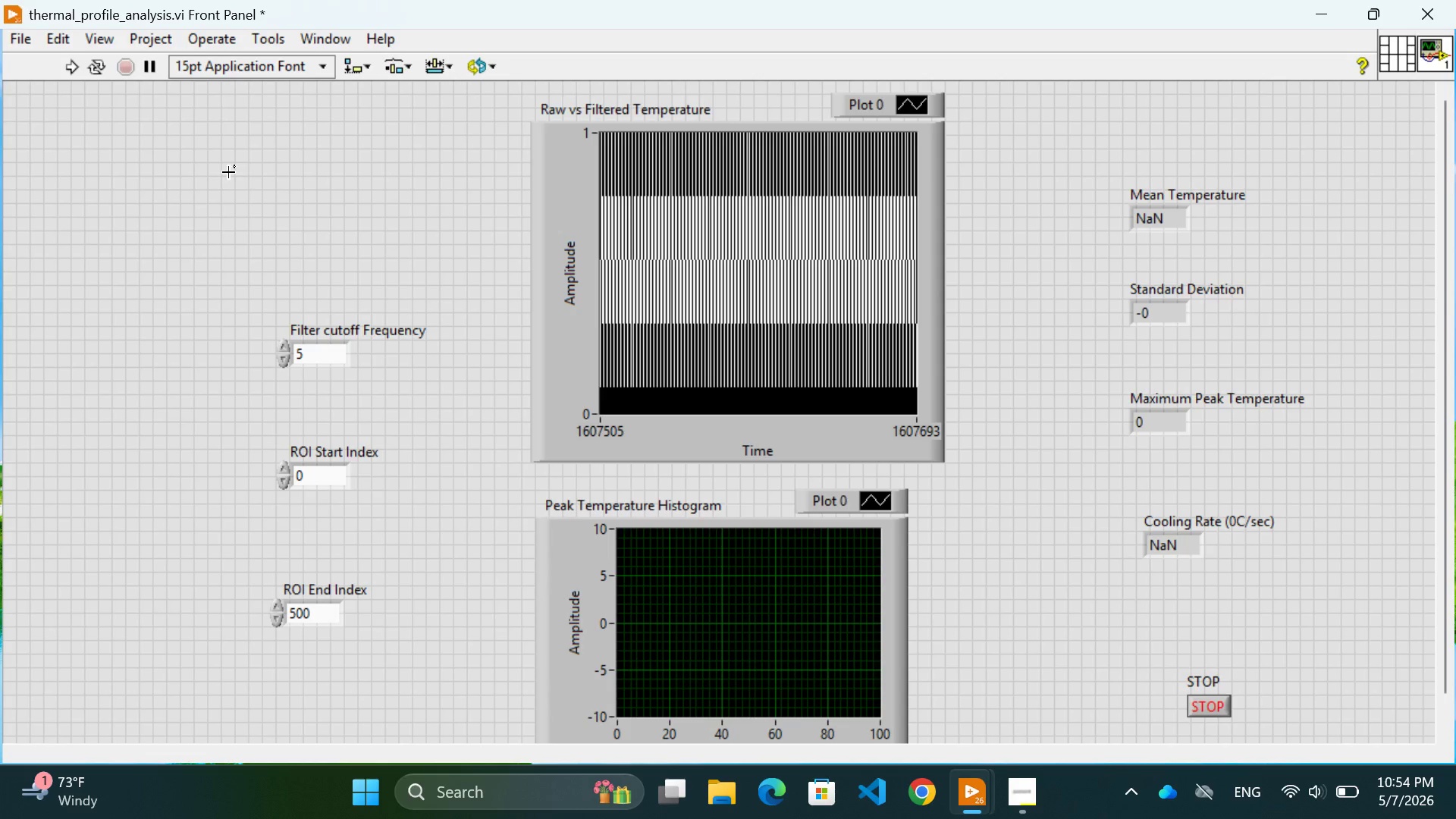 
left_click([242, 243])
 